 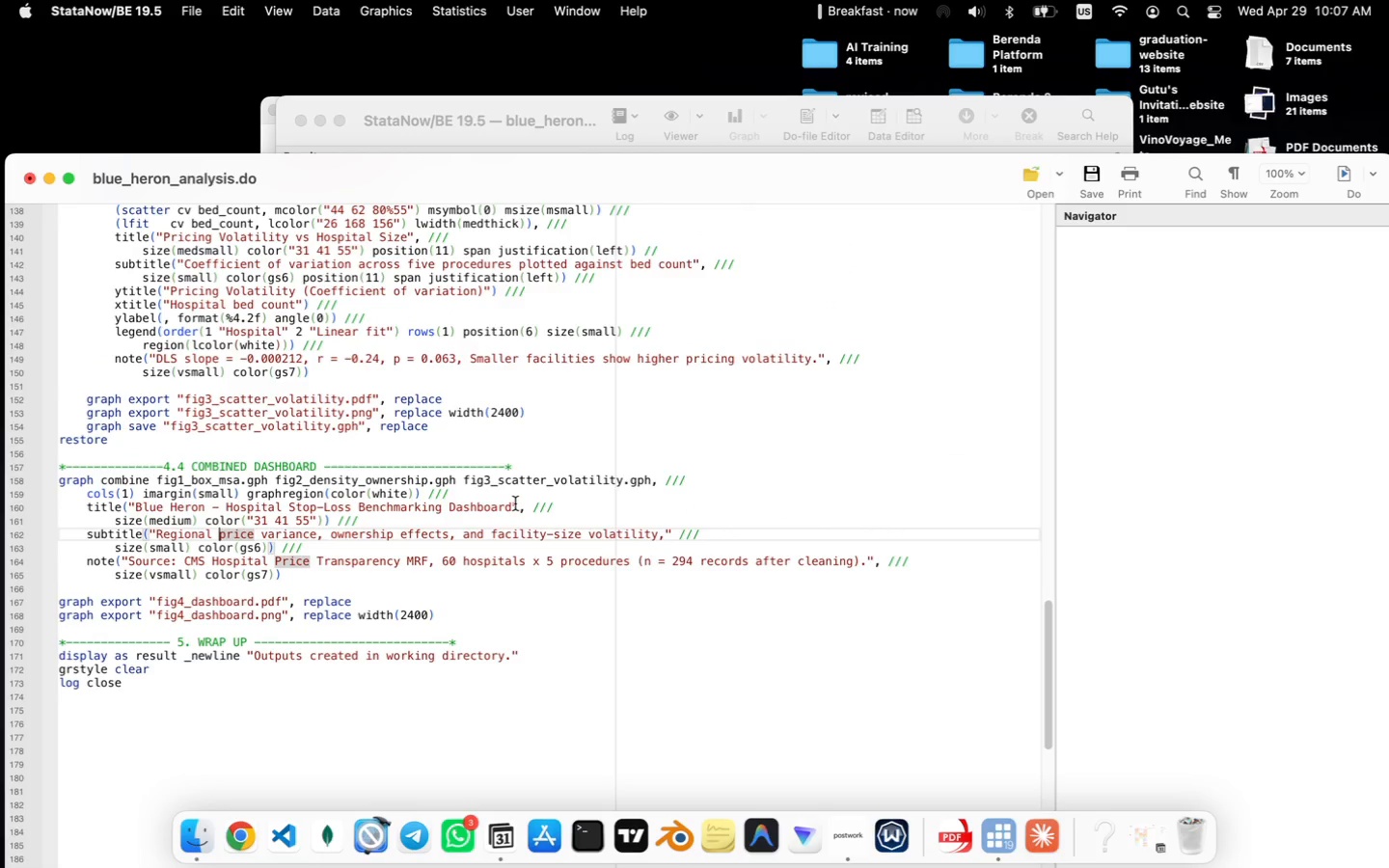 
key(Slash)
 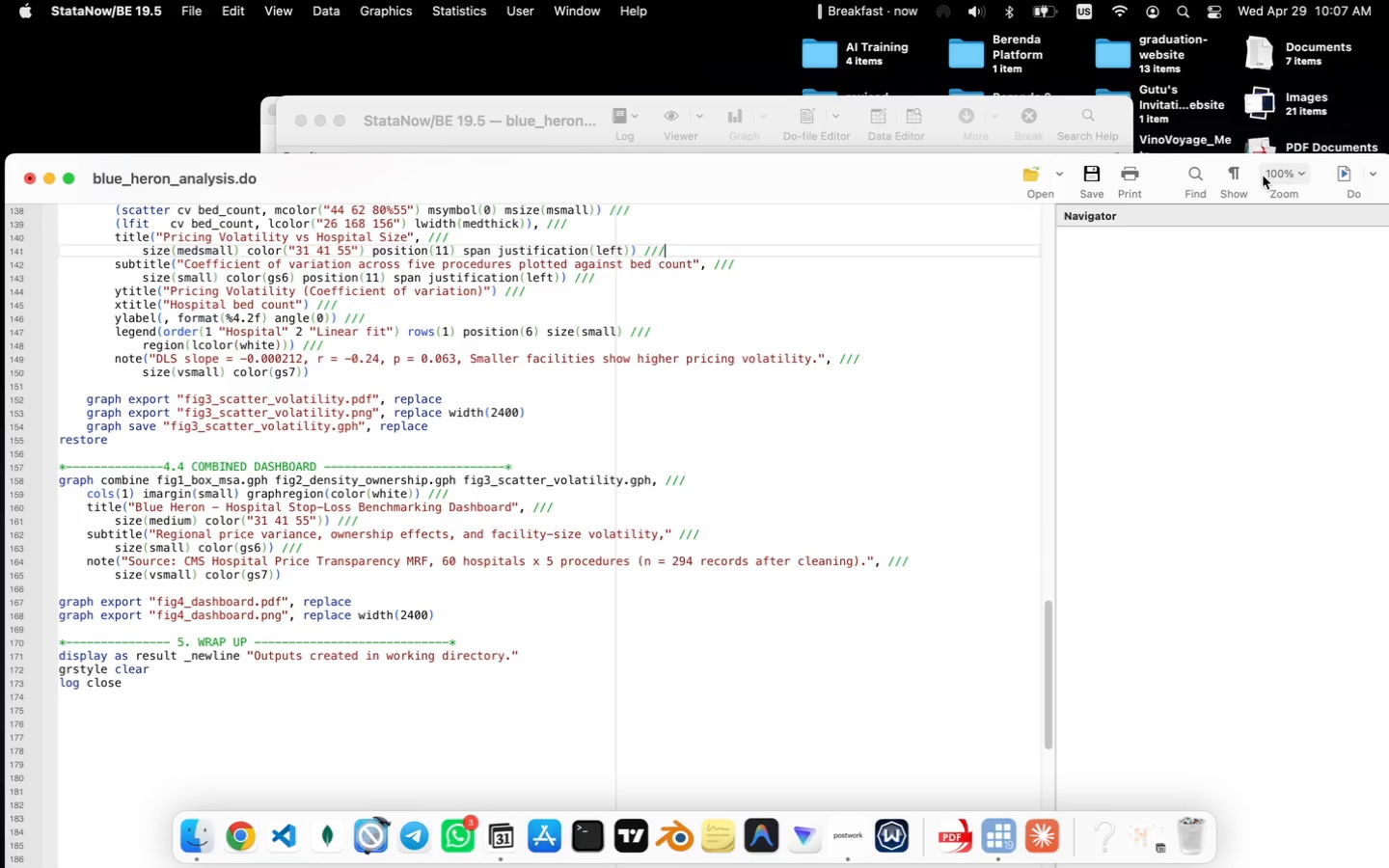 
left_click([1357, 177])
 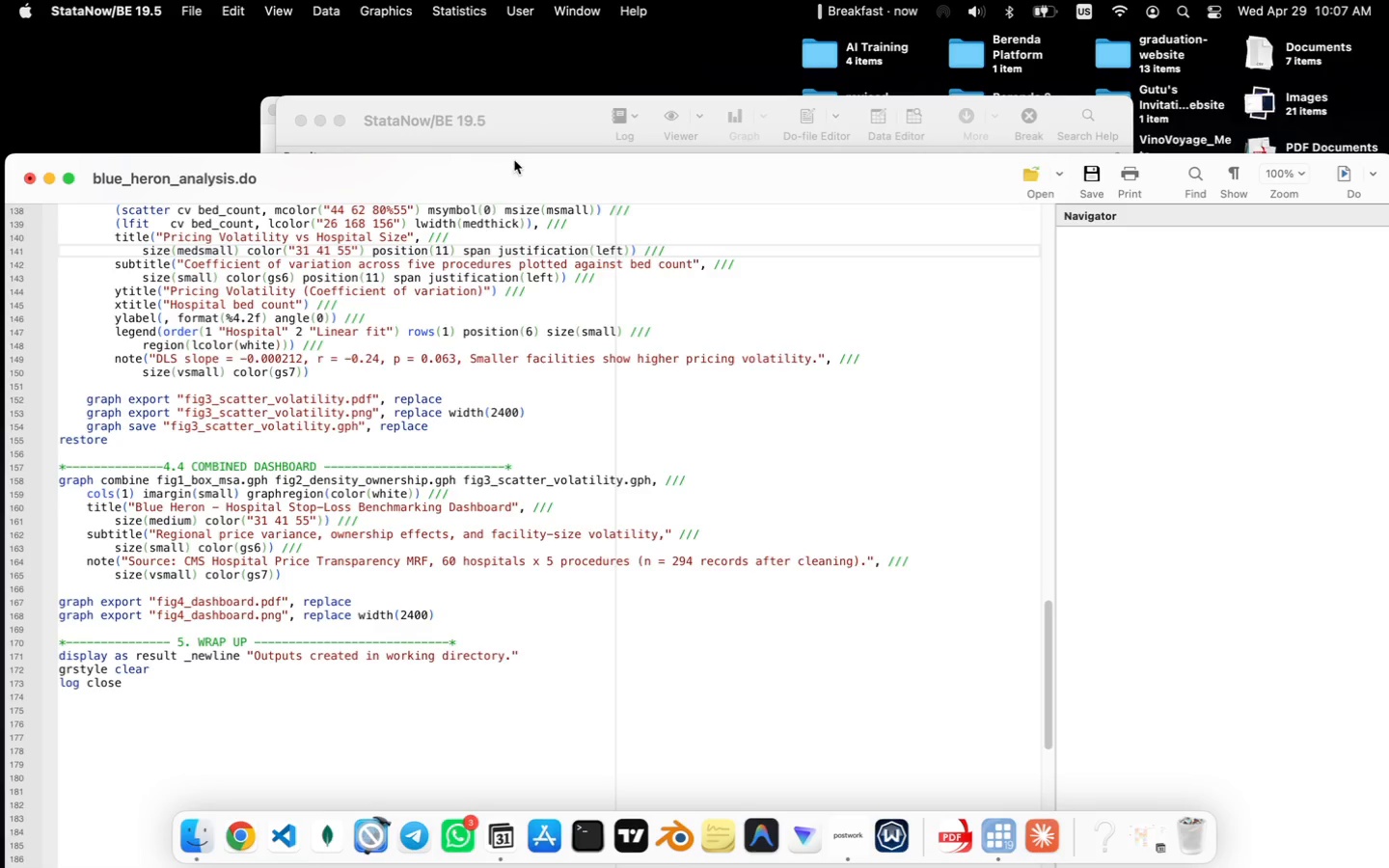 
left_click([540, 114])
 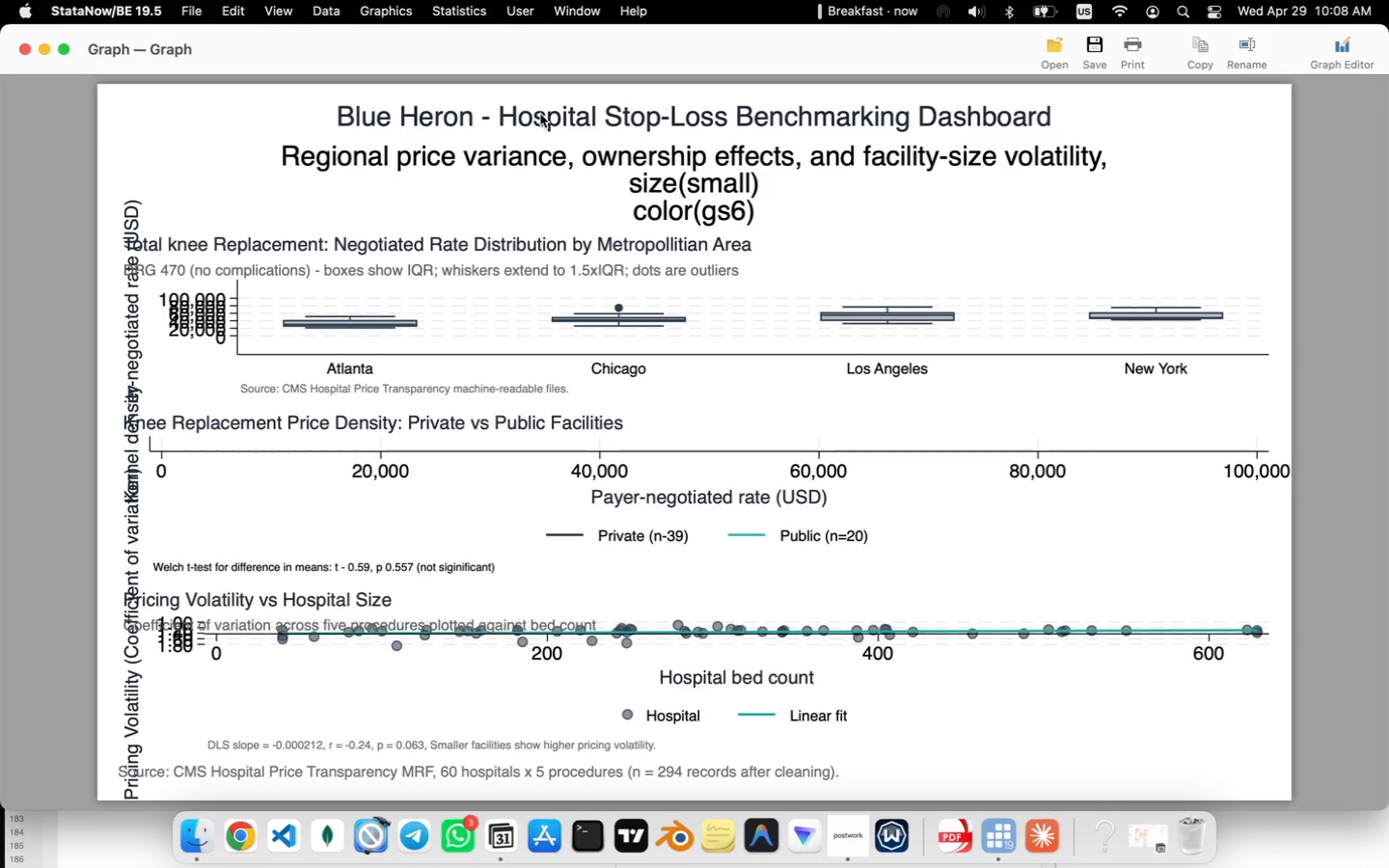 
wait(35.27)
 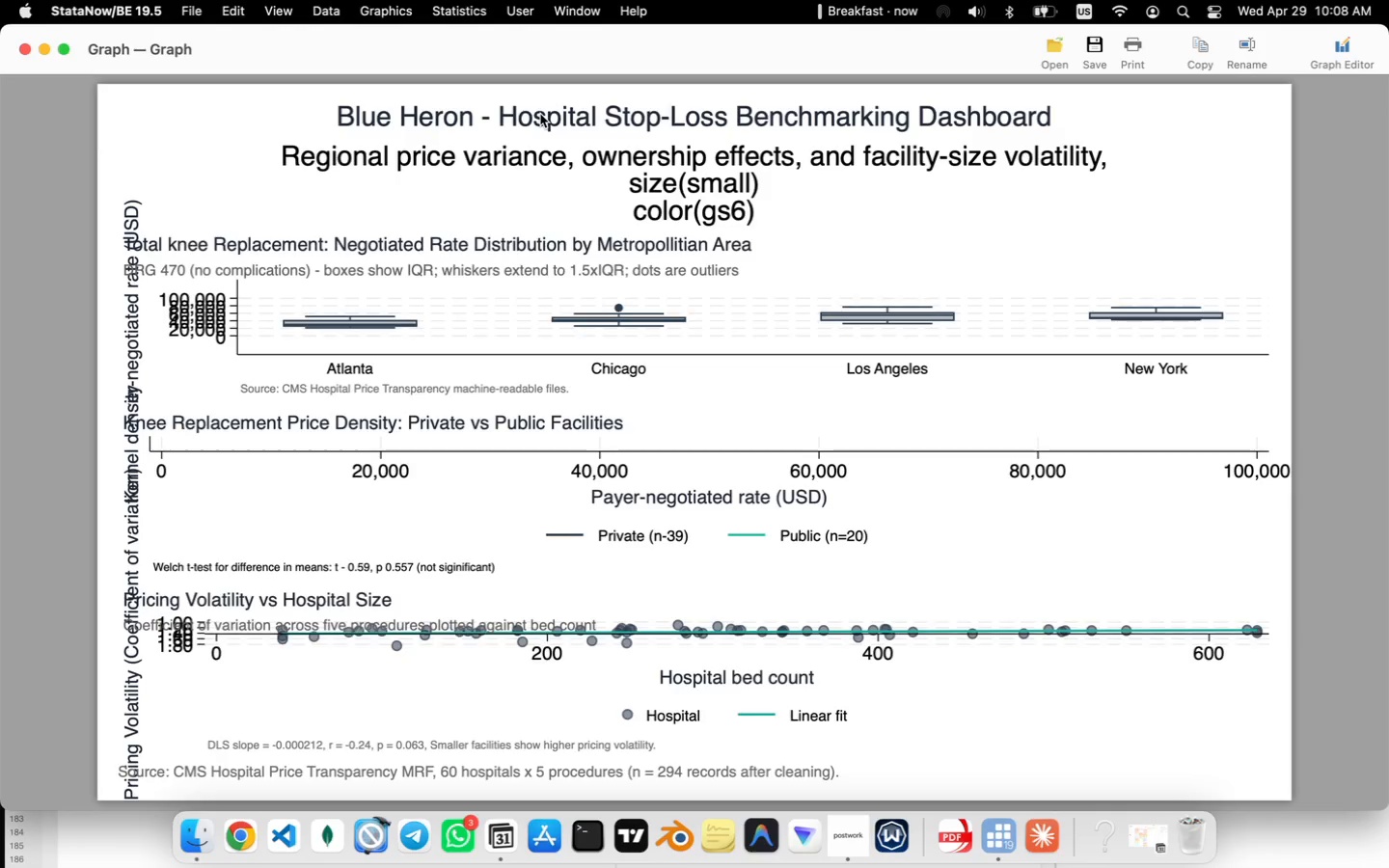 
left_click([19, 49])
 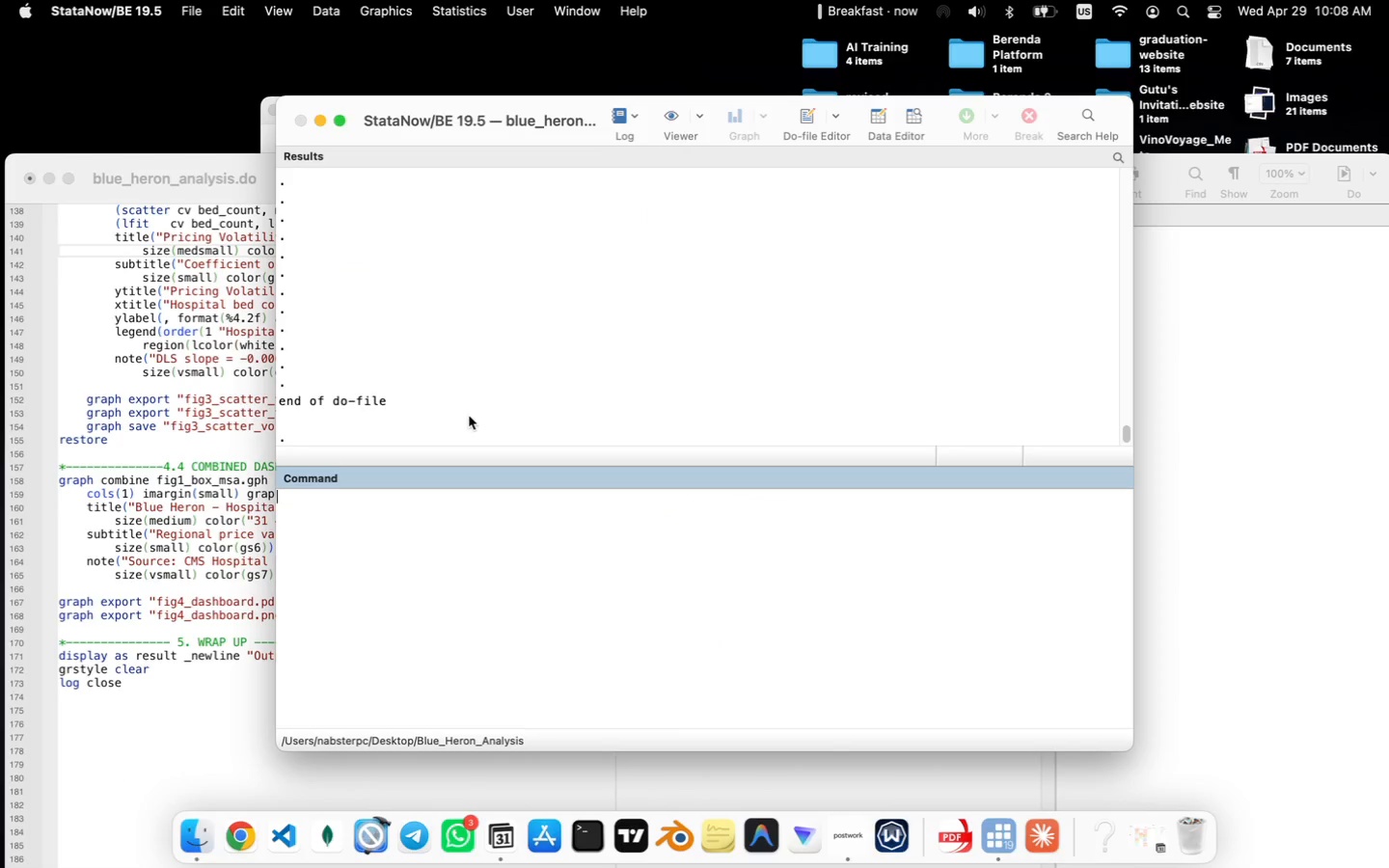 
scroll: coordinate [469, 416], scroll_direction: down, amount: 253.0
 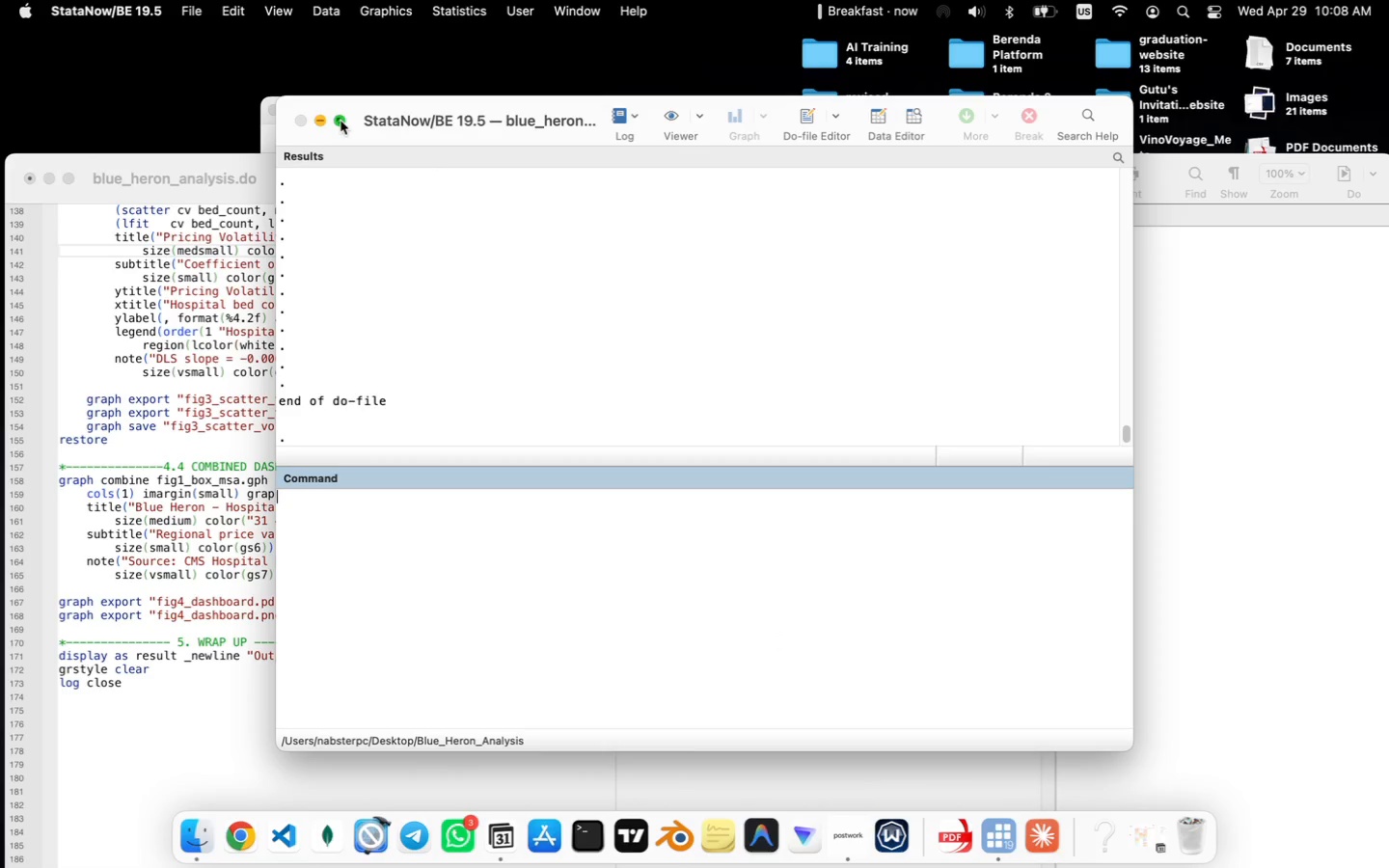 
left_click_drag(start_coordinate=[577, 101], to_coordinate=[359, 118])
 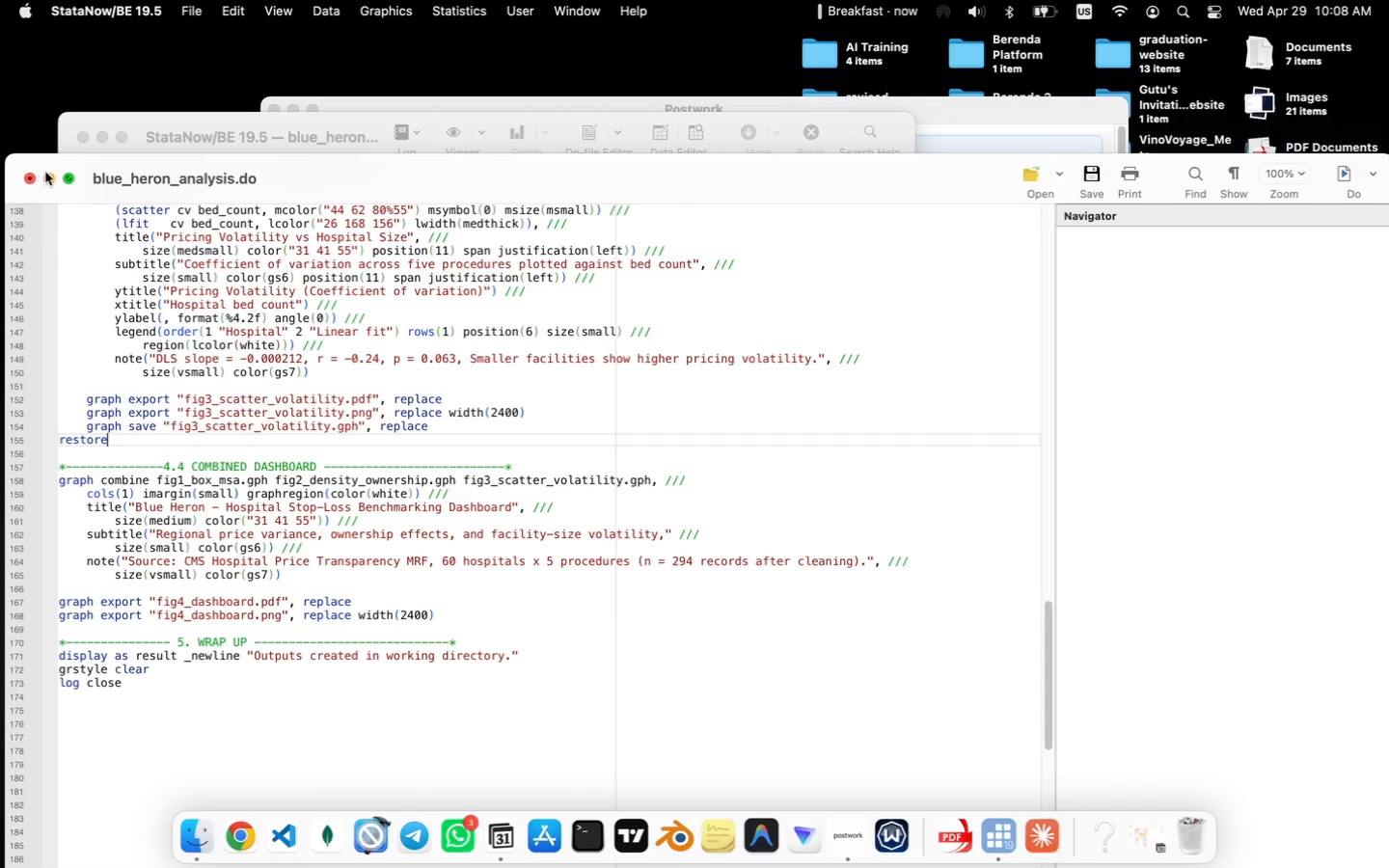 
left_click([53, 174])
 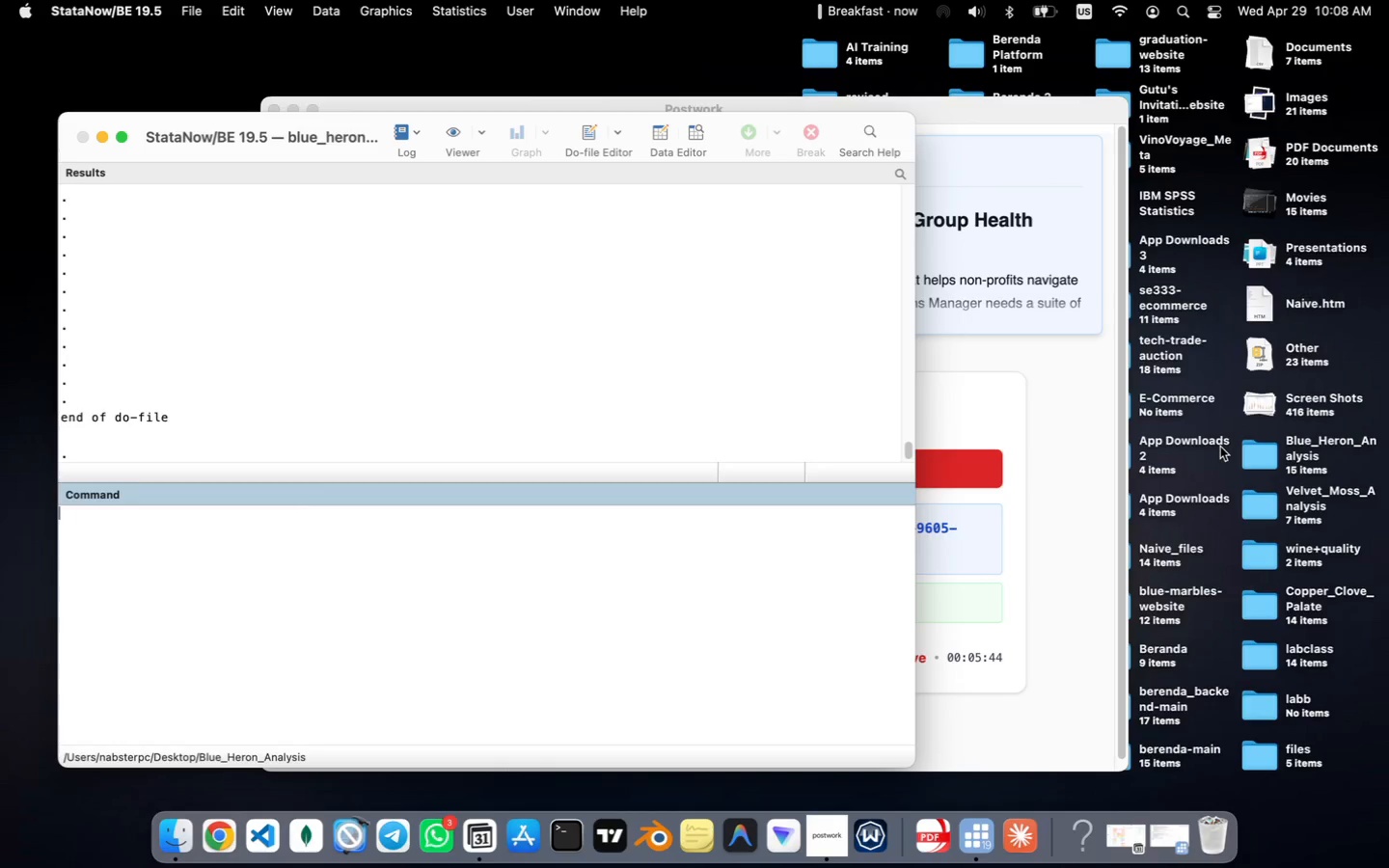 
wait(5.23)
 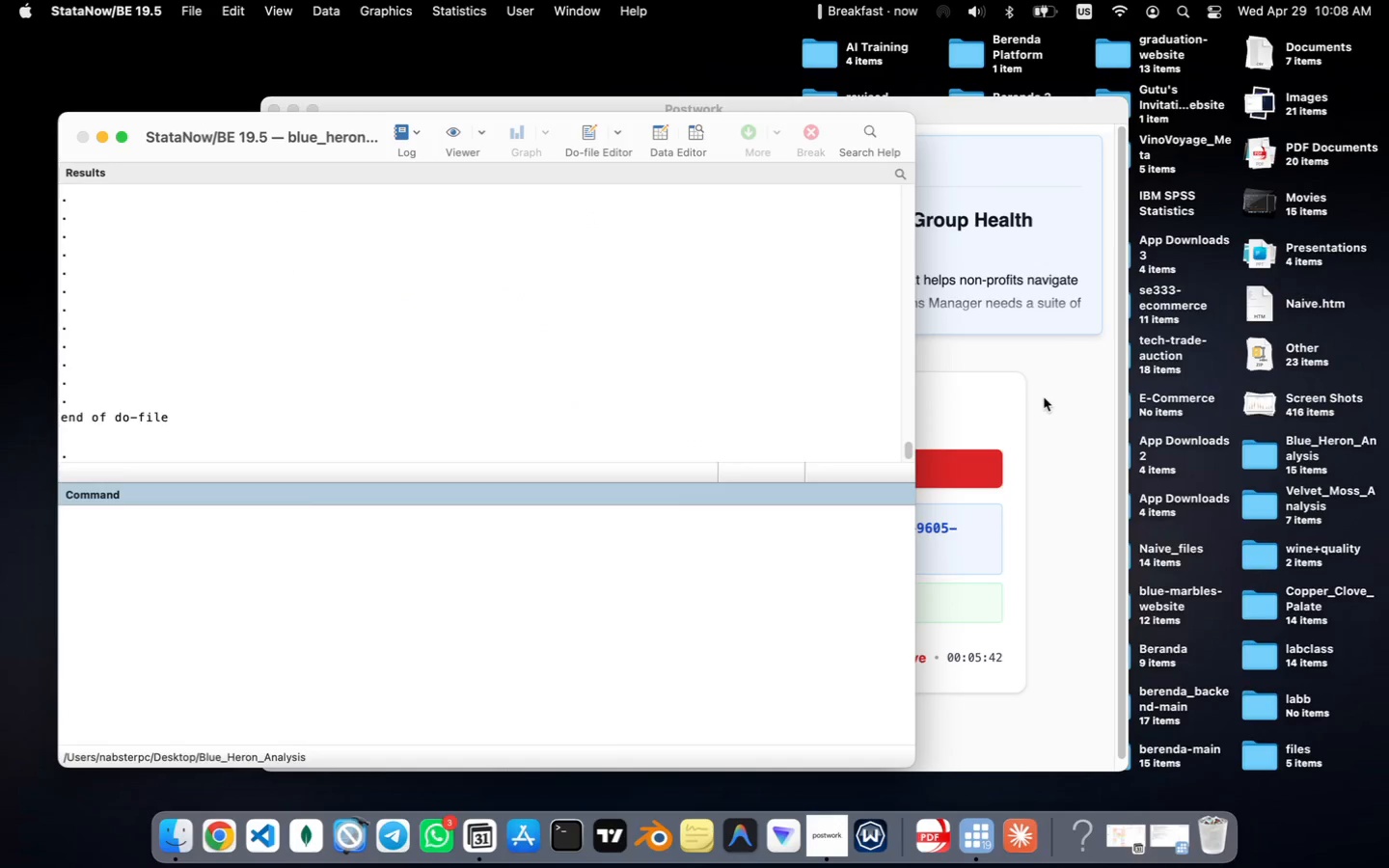 
double_click([1260, 452])
 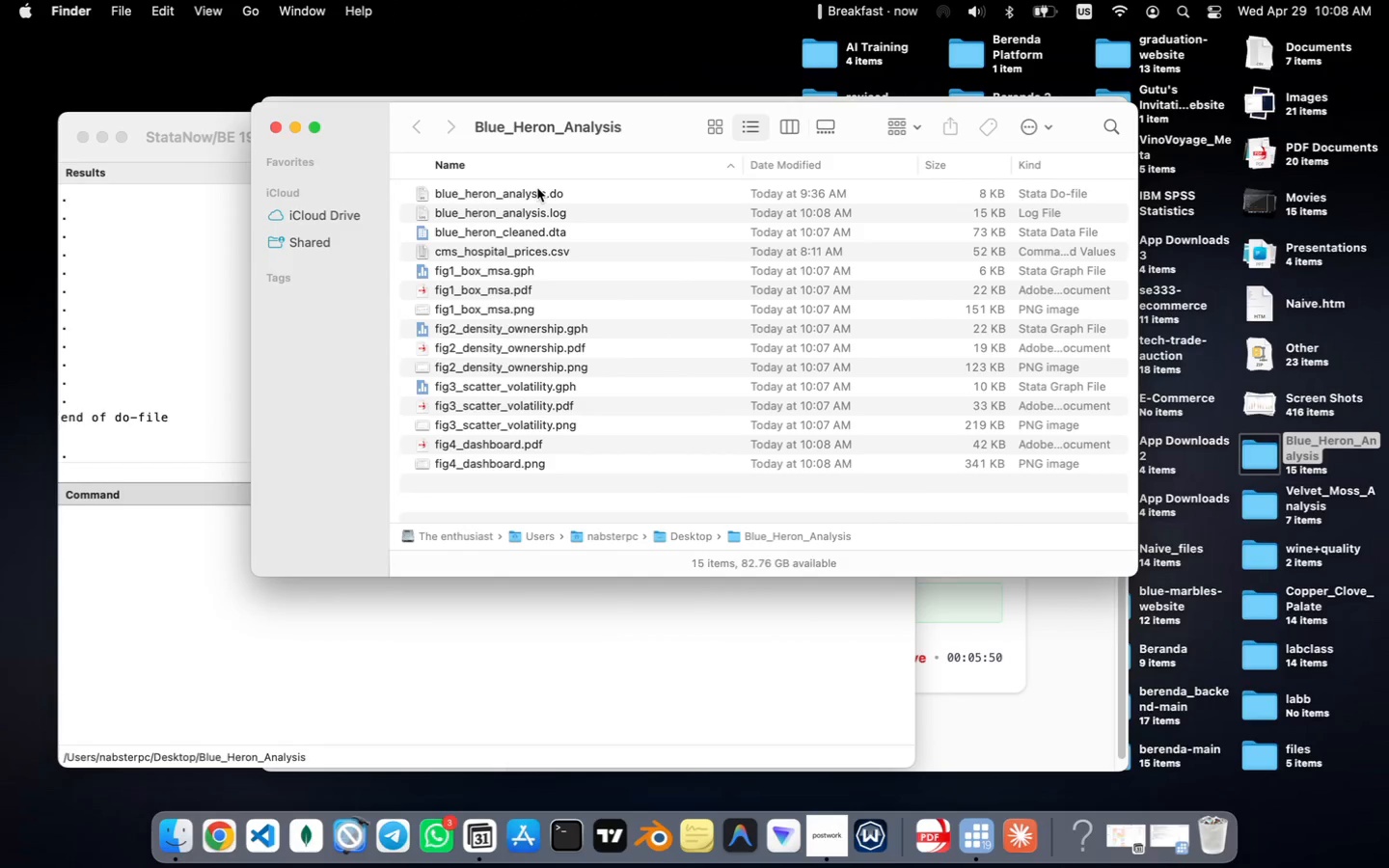 
wait(6.1)
 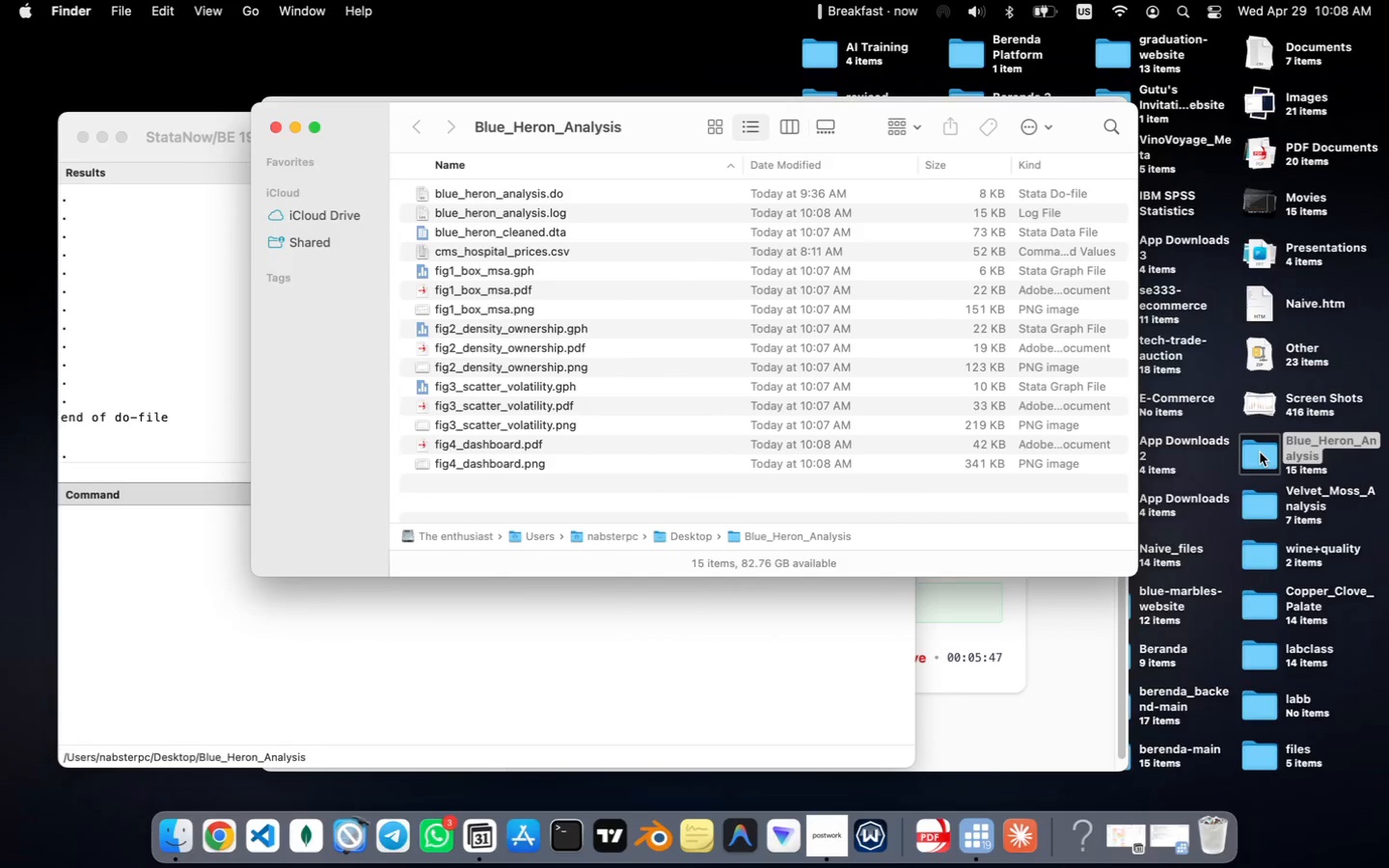 
double_click([539, 190])
 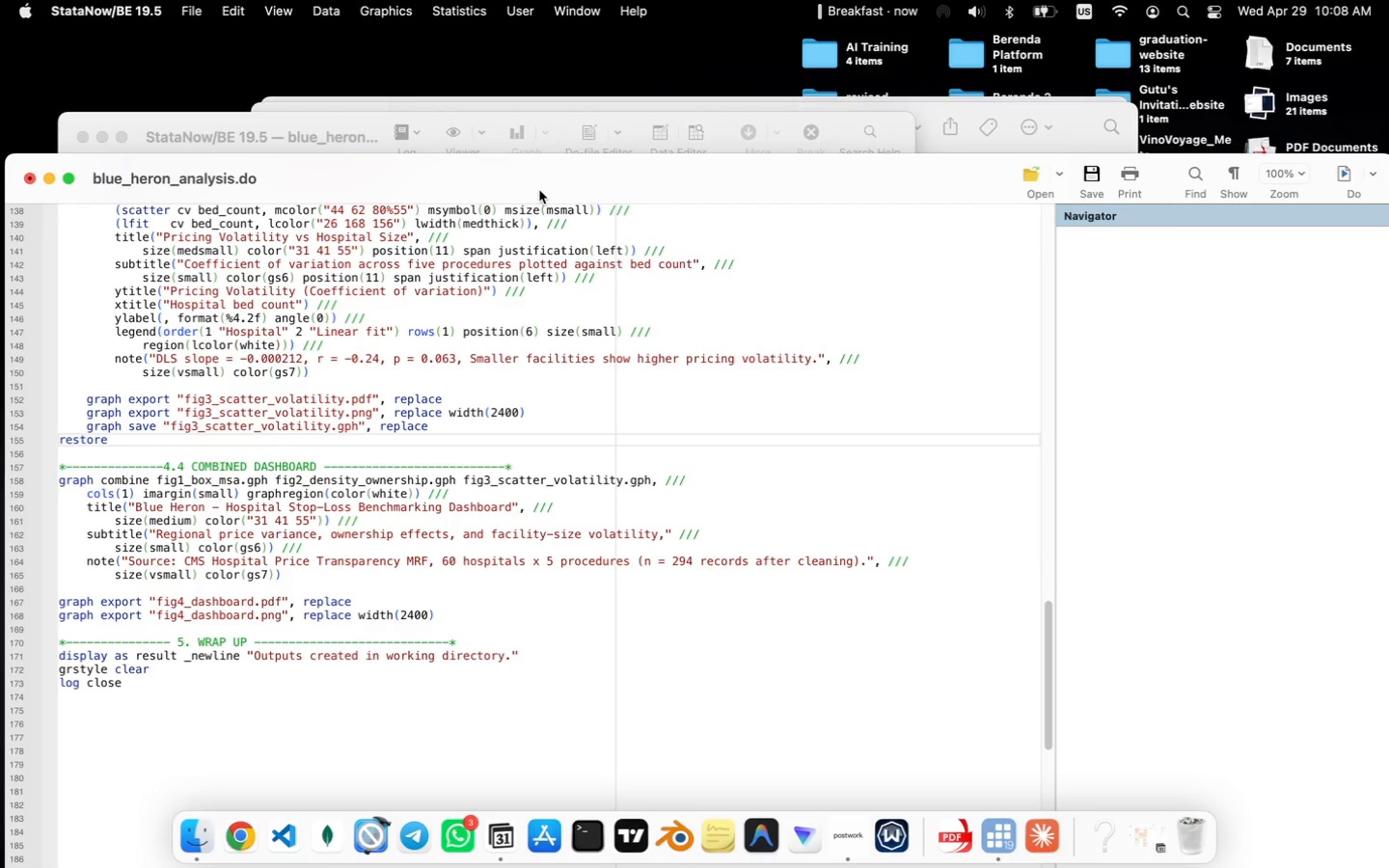 
double_click([539, 190])
 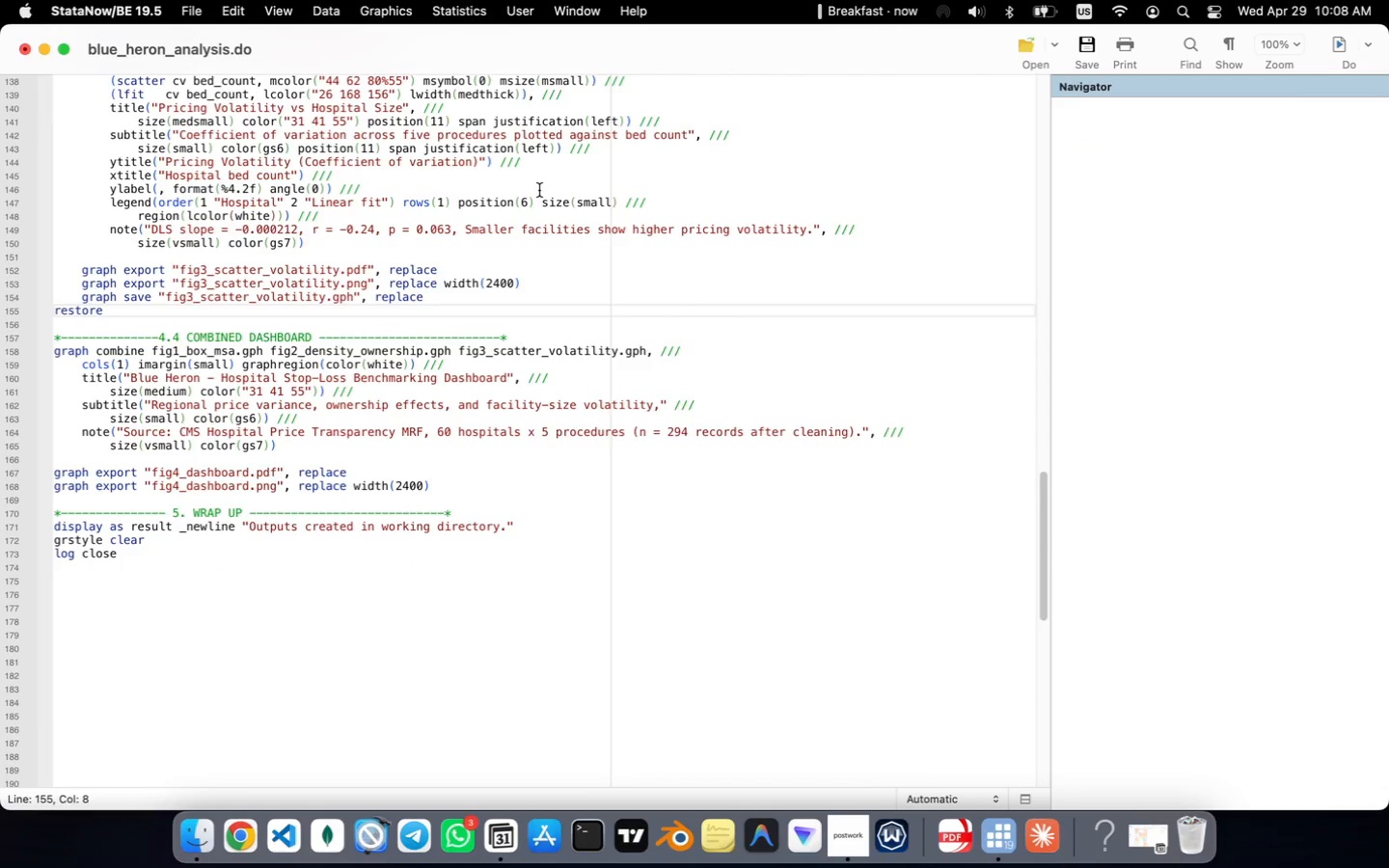 
scroll: coordinate [539, 190], scroll_direction: up, amount: 237.0
 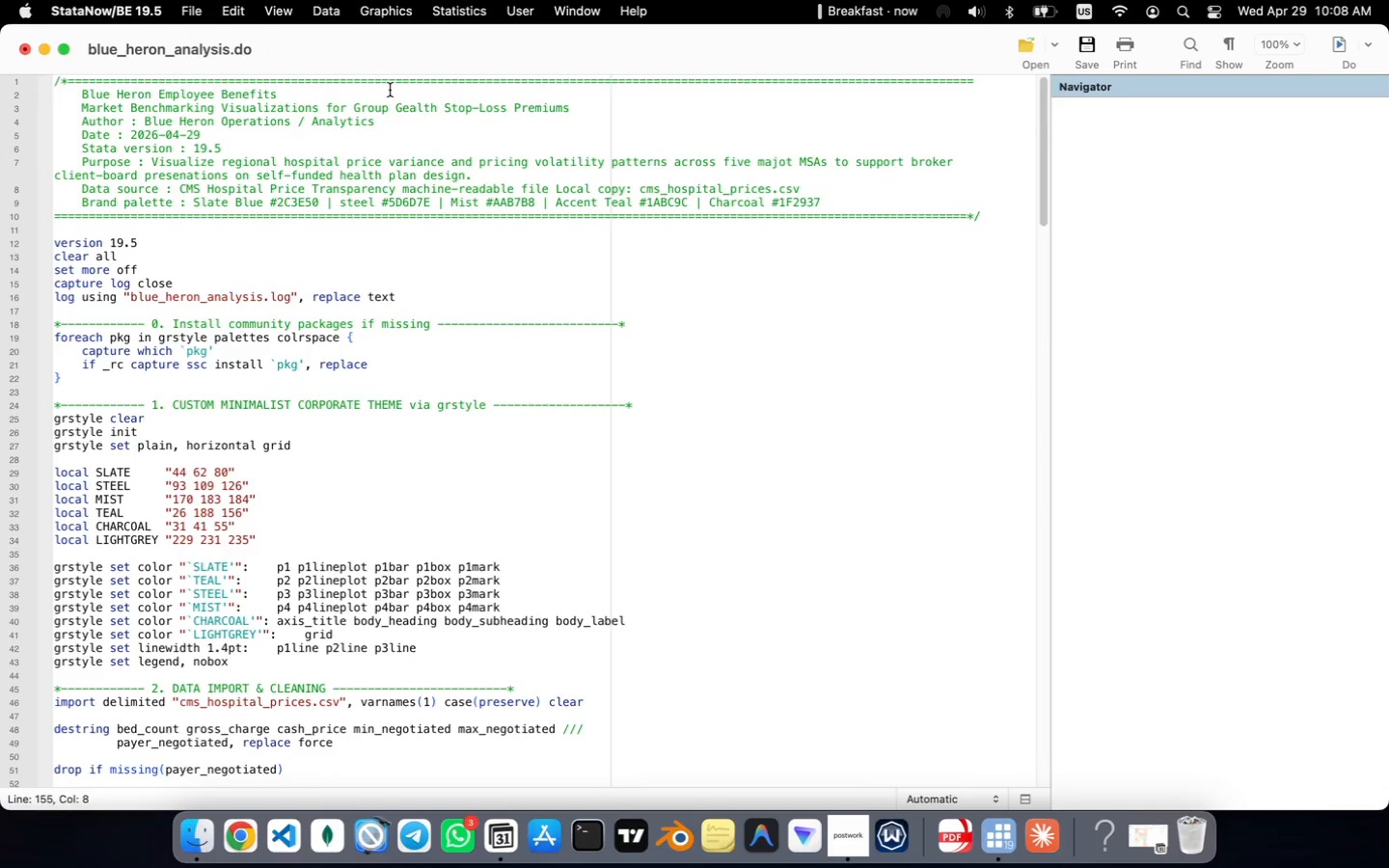 
left_click([390, 90])
 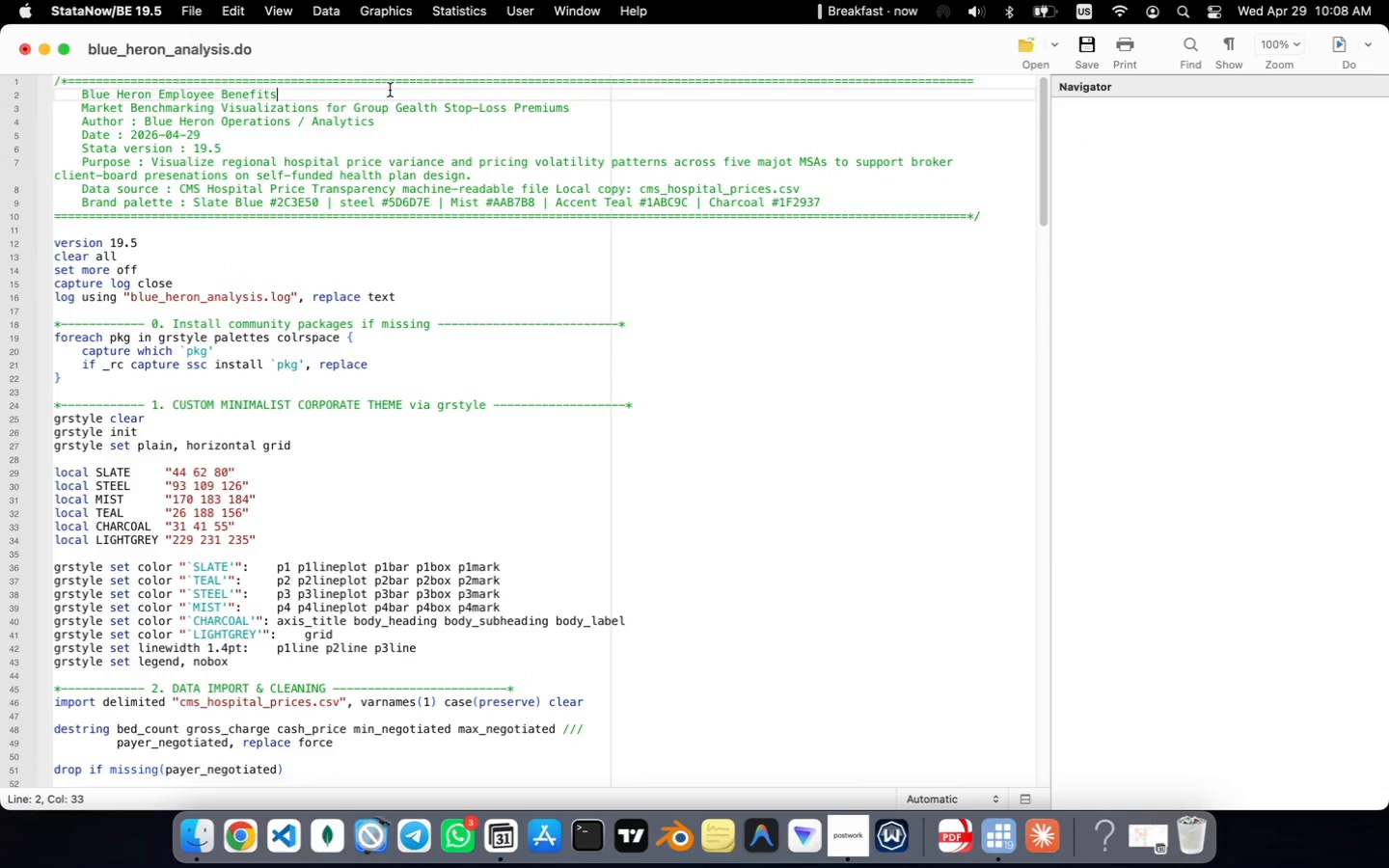 
key(ArrowDown)
 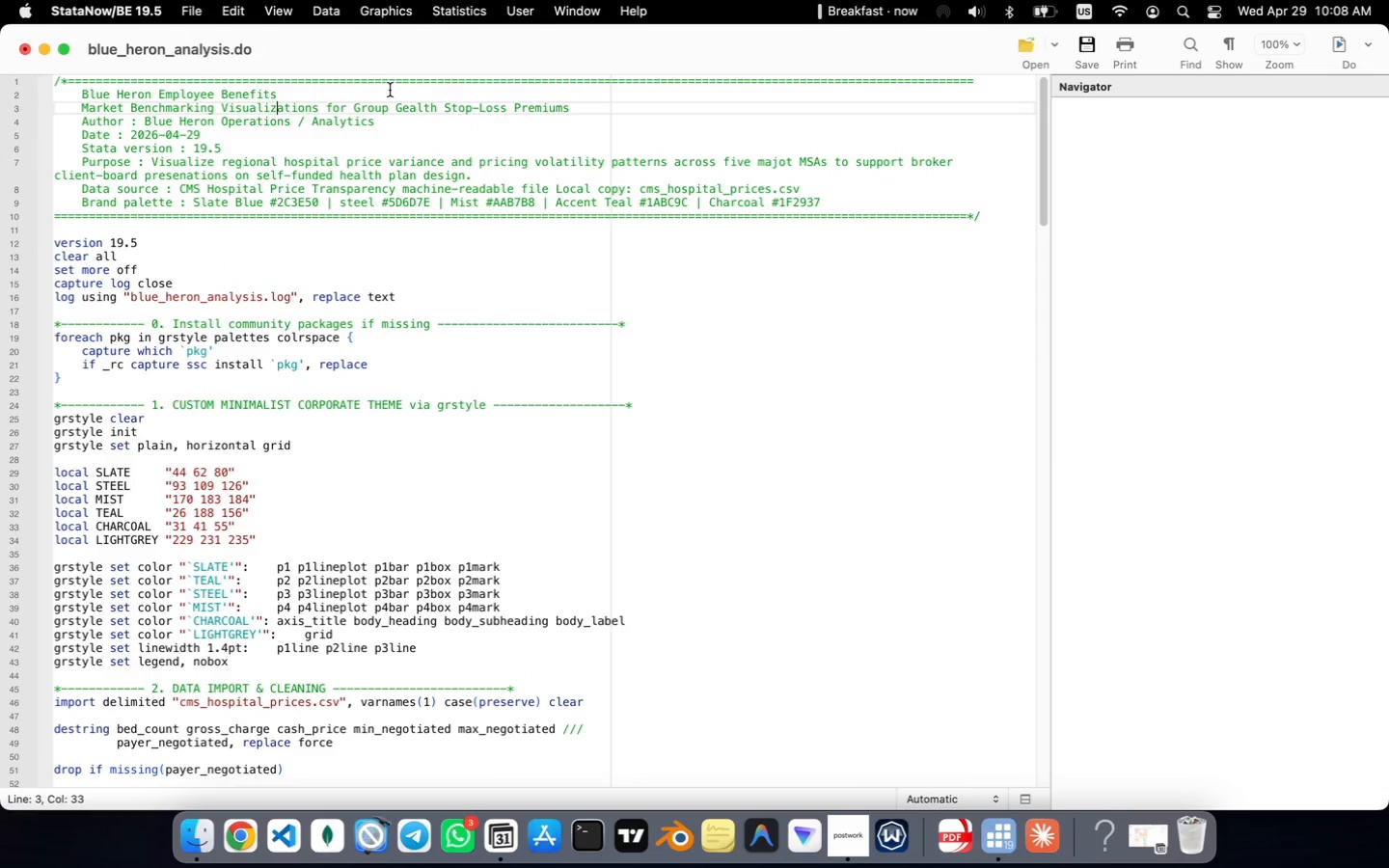 
key(ArrowDown)
 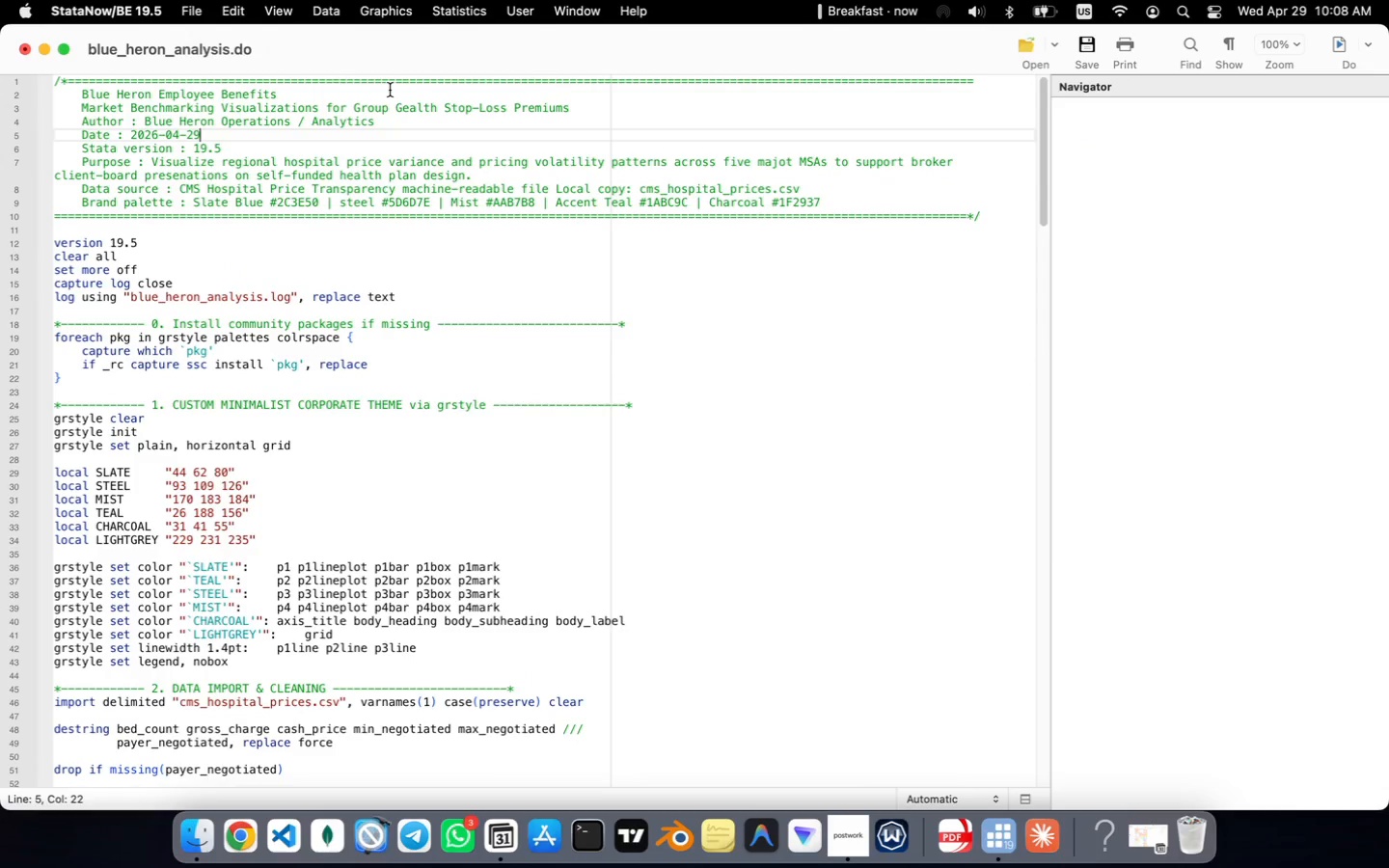 
key(ArrowDown)
 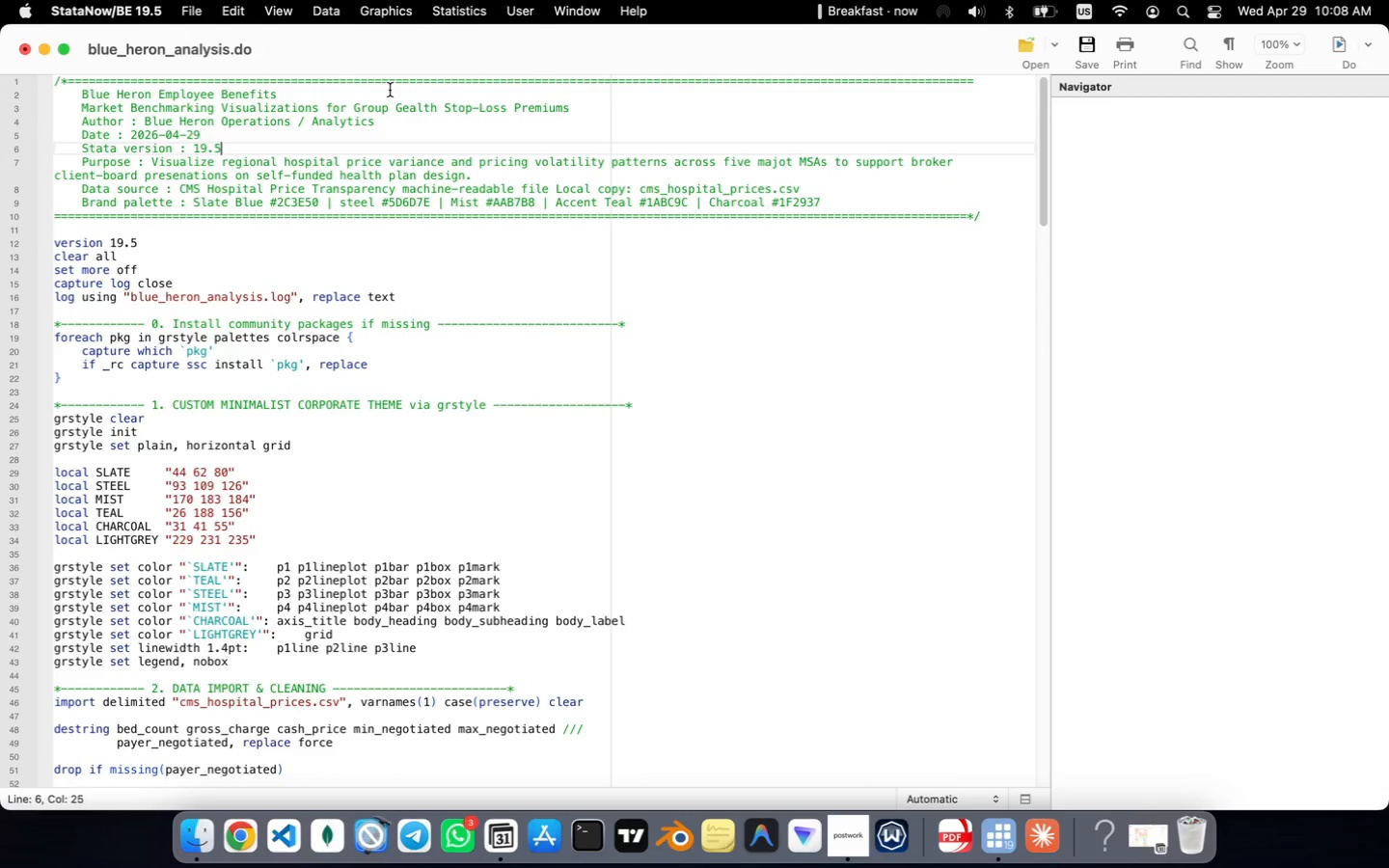 
key(ArrowDown)
 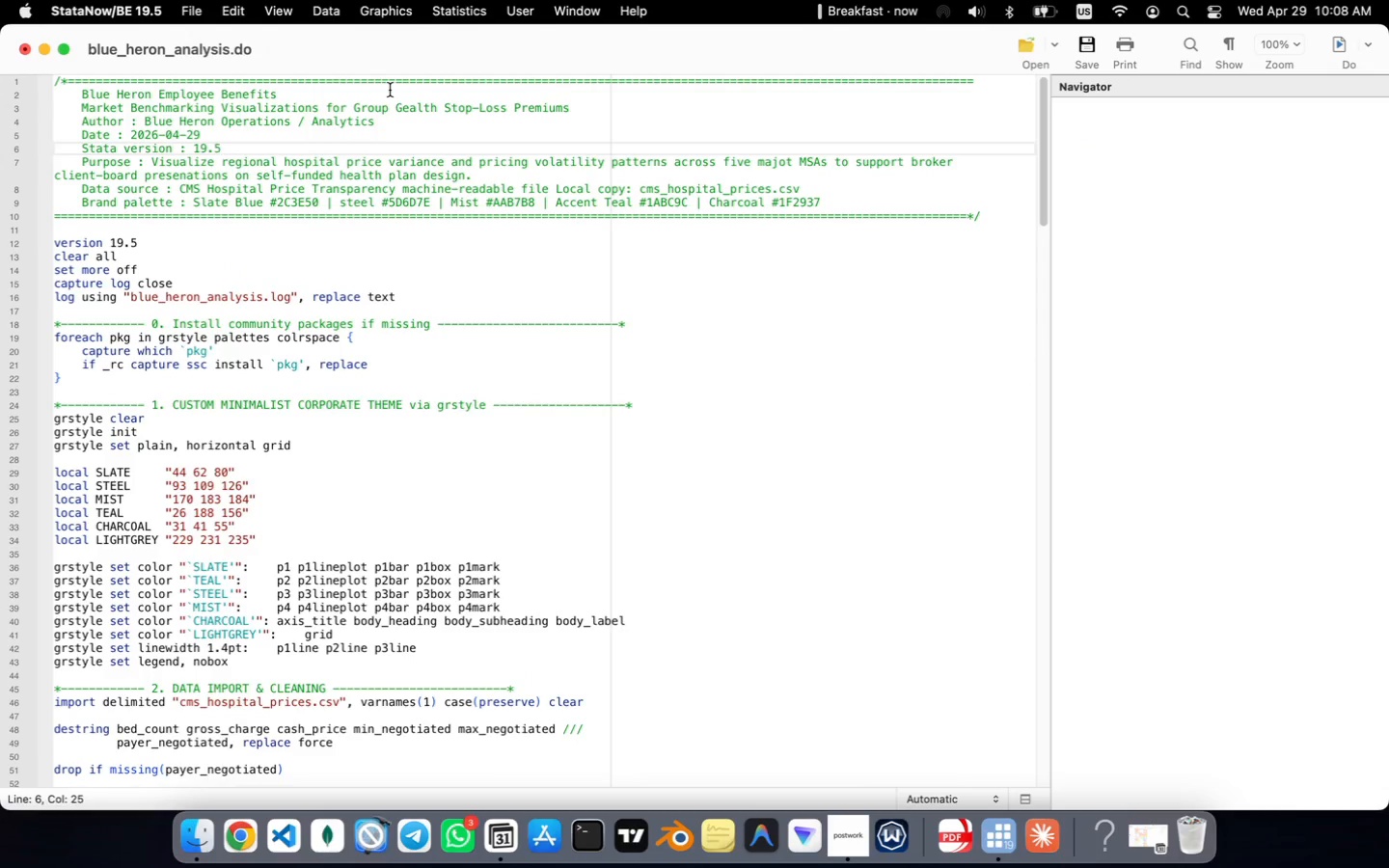 
key(ArrowDown)
 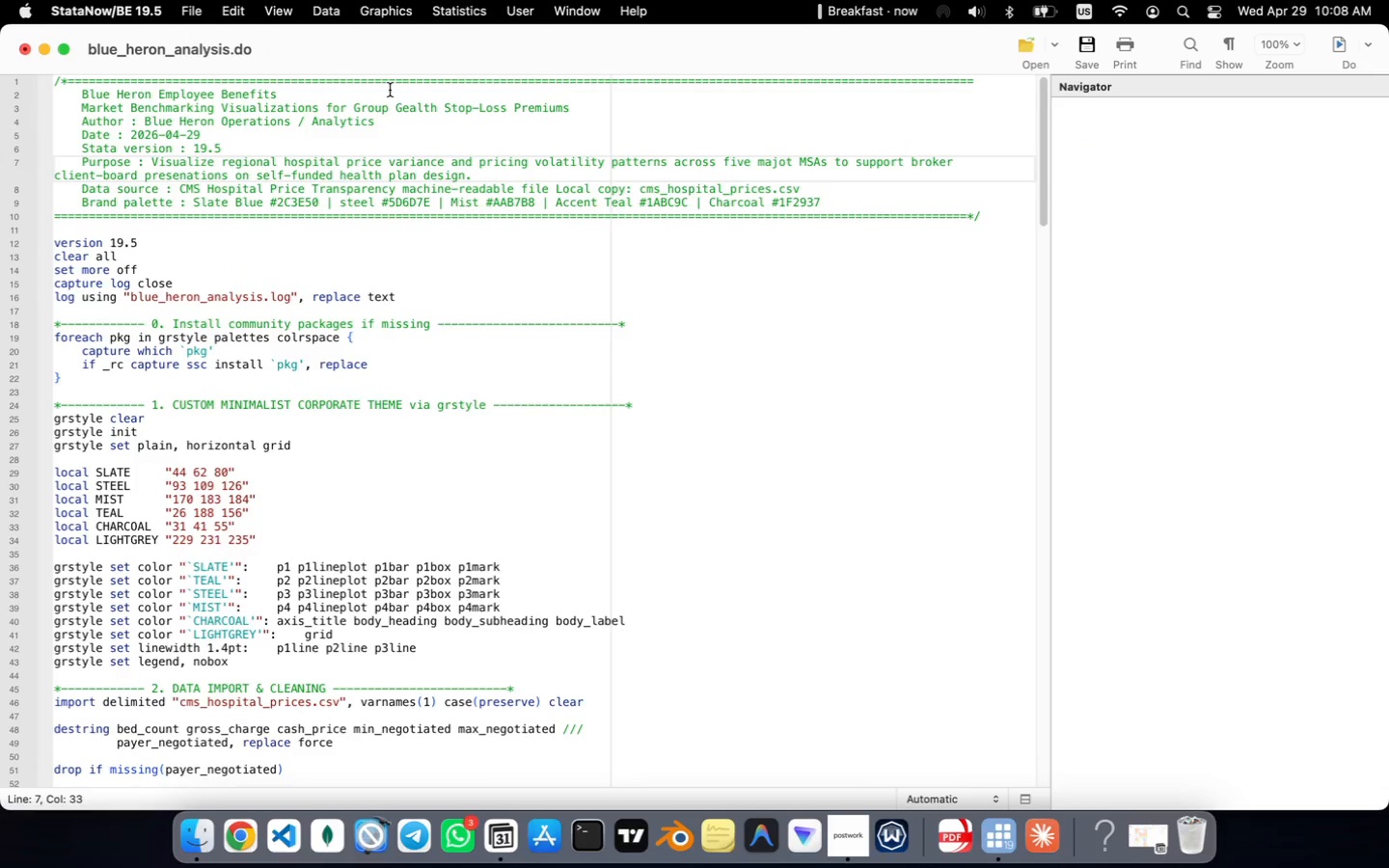 
key(ArrowDown)
 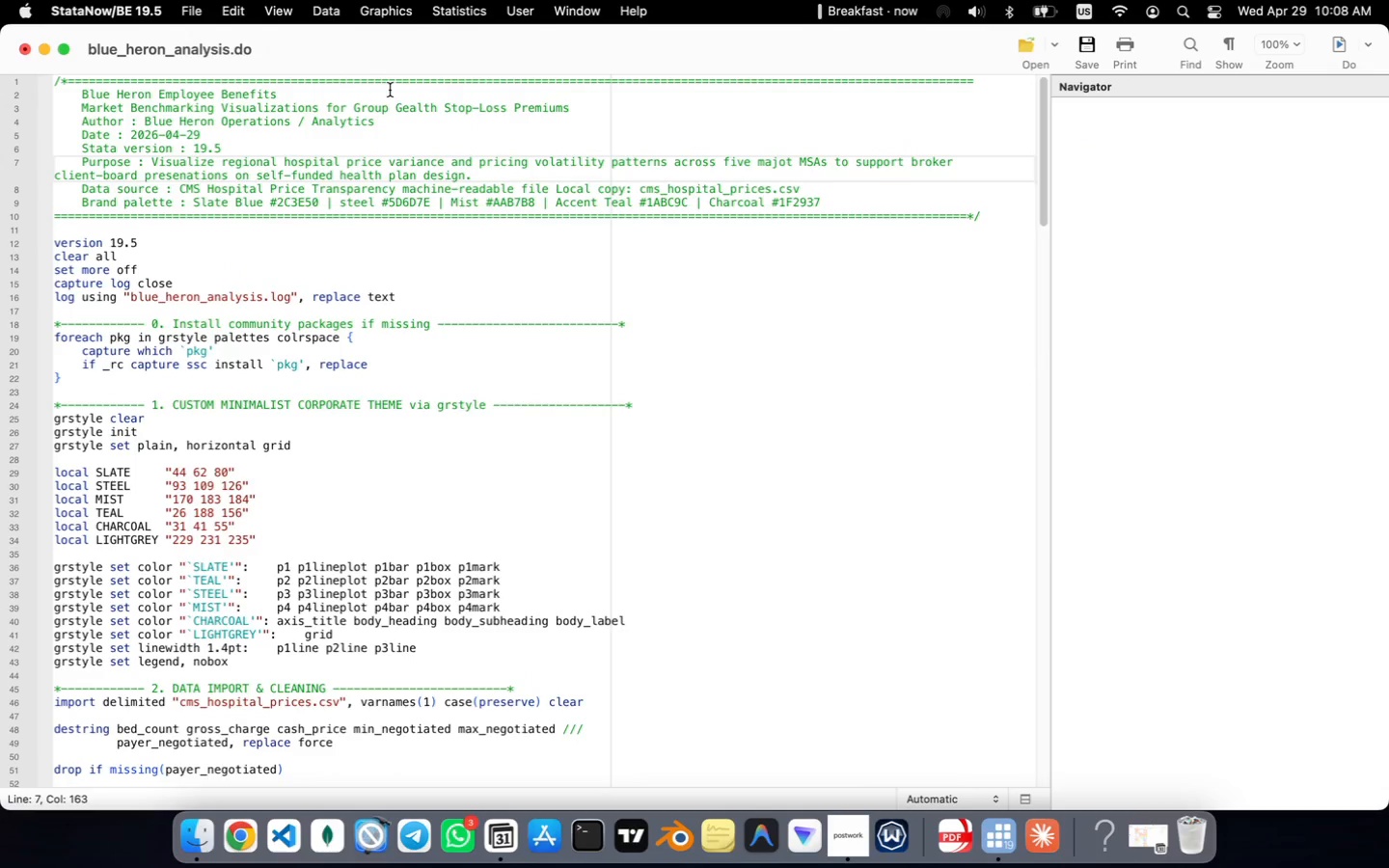 
key(ArrowDown)
 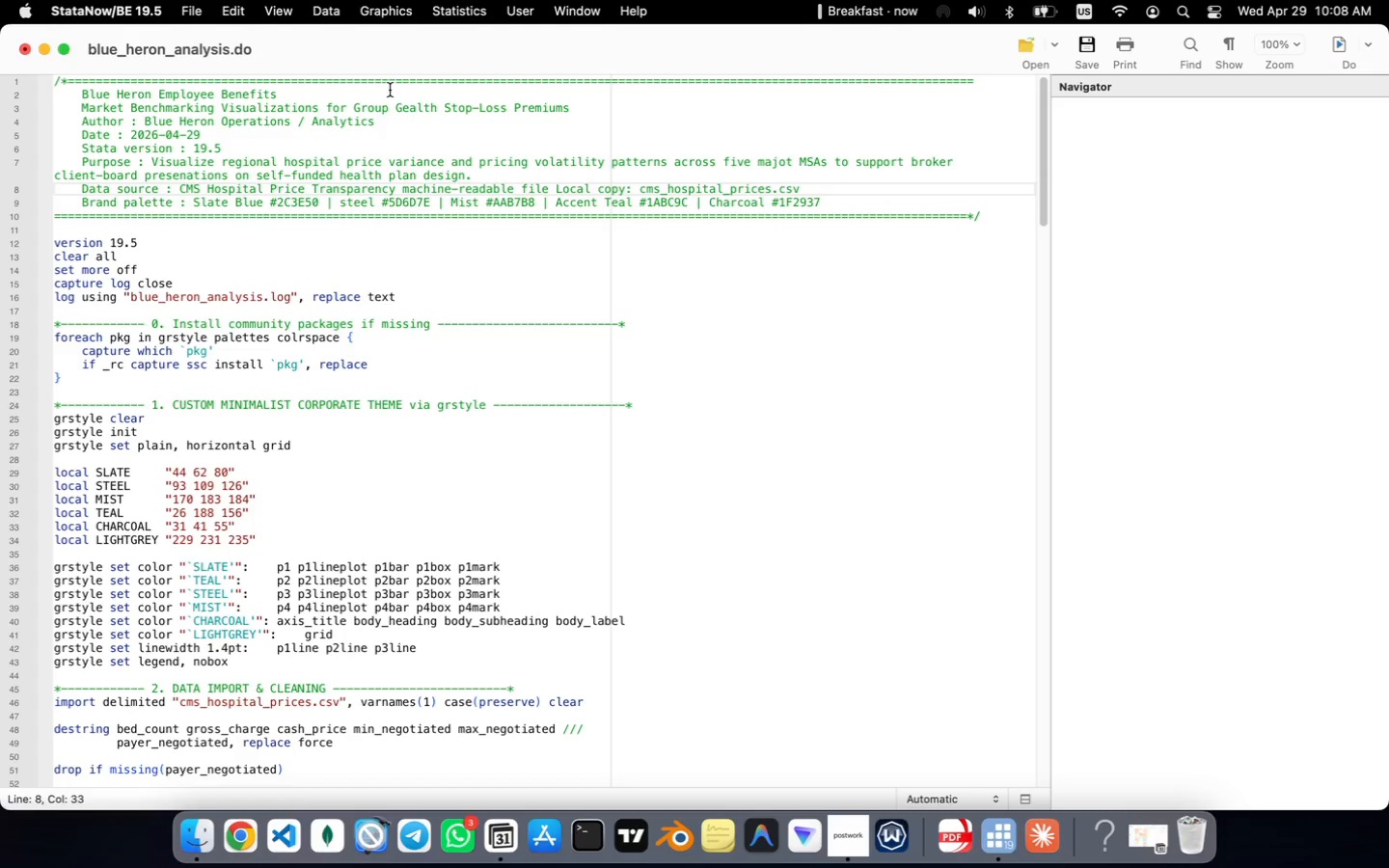 
key(ArrowDown)
 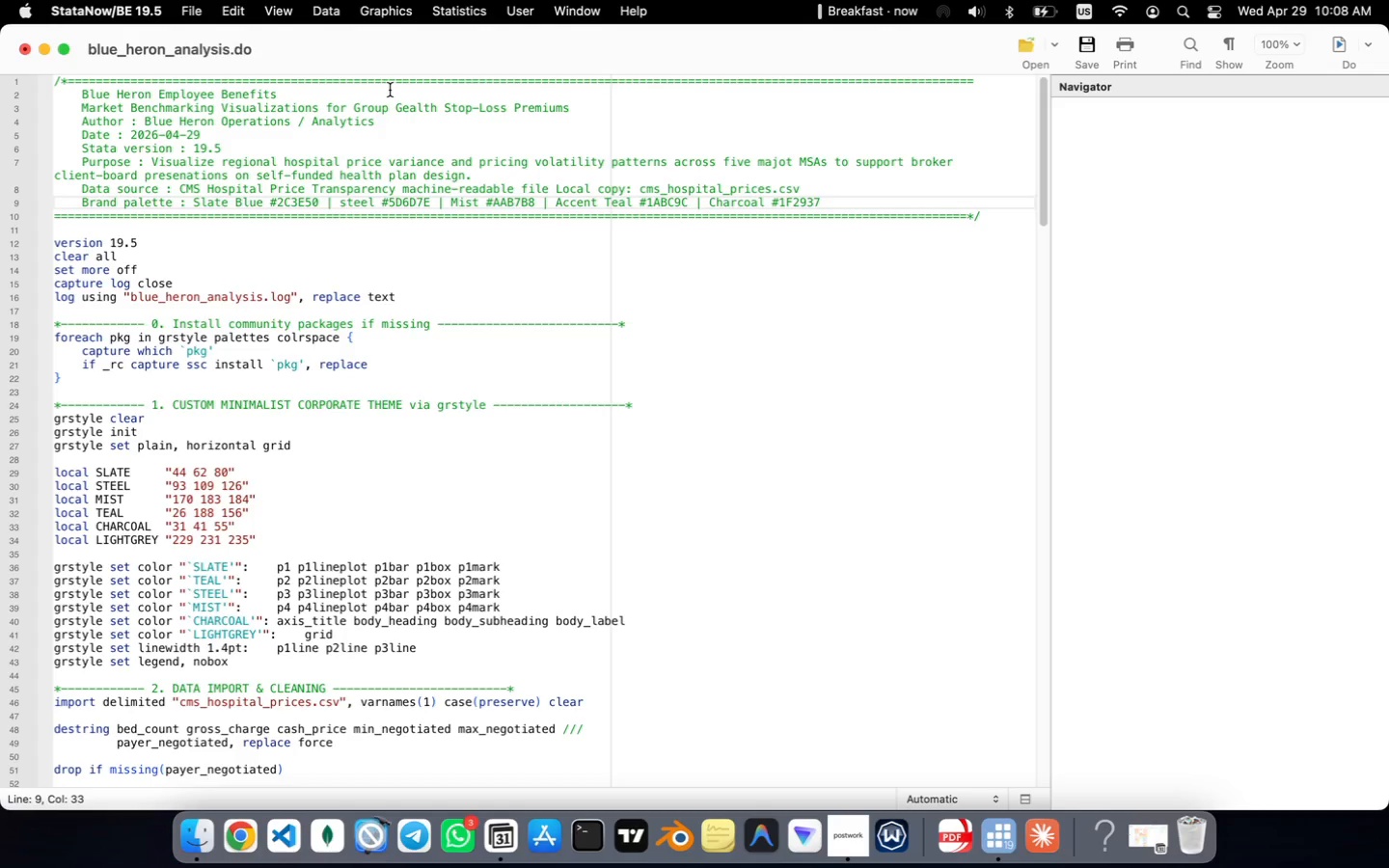 
key(ArrowDown)
 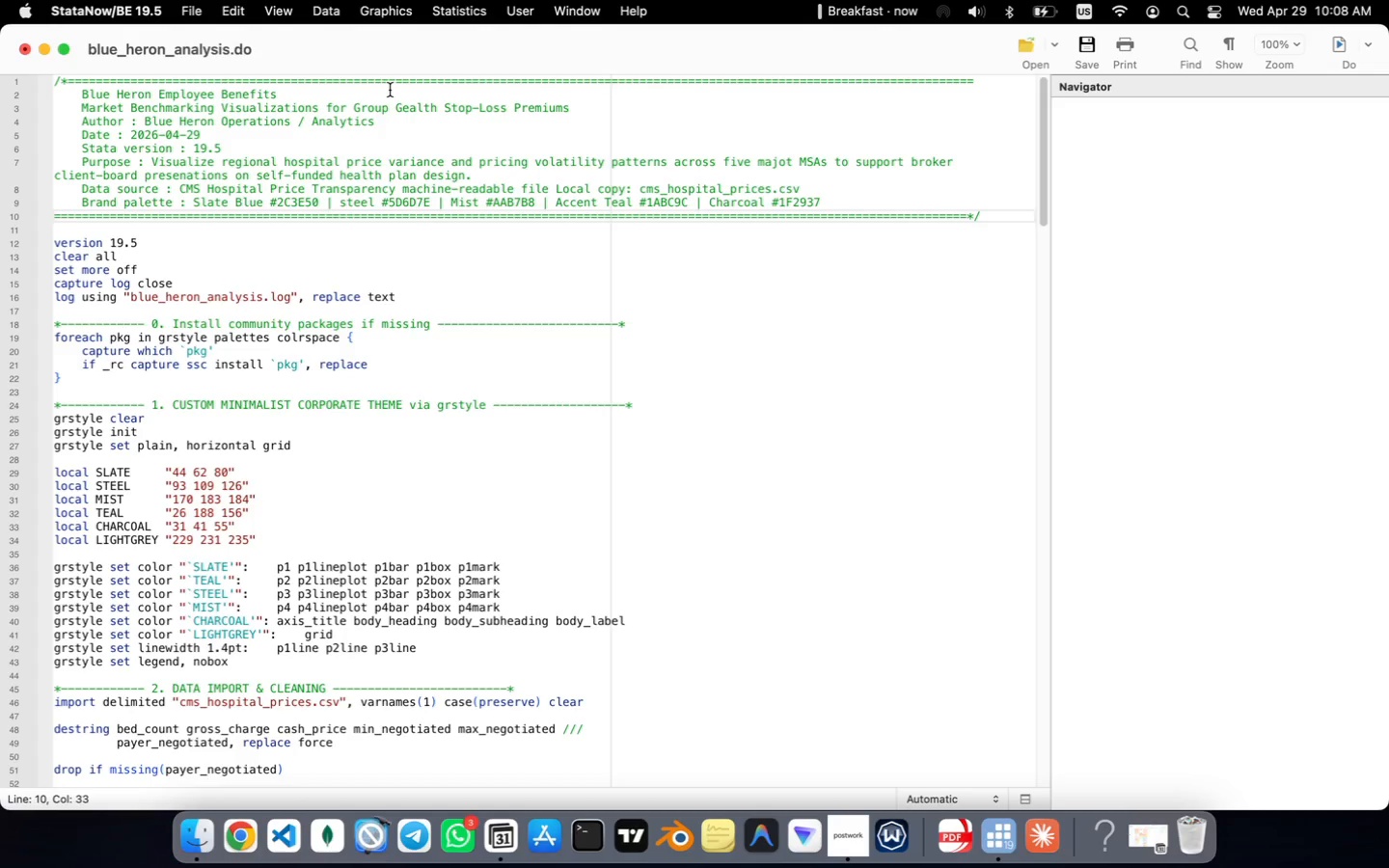 
key(ArrowDown)
 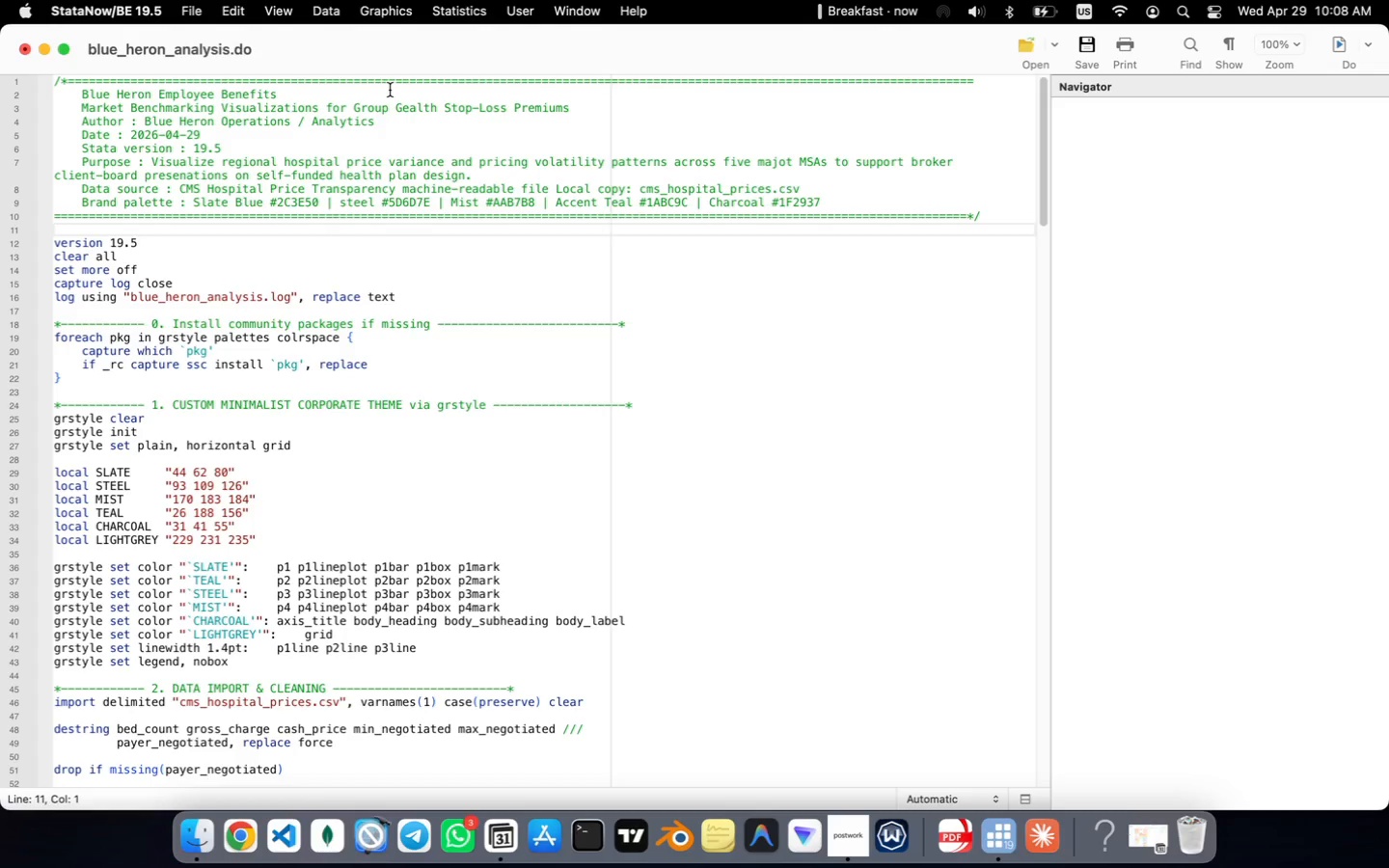 
key(ArrowDown)
 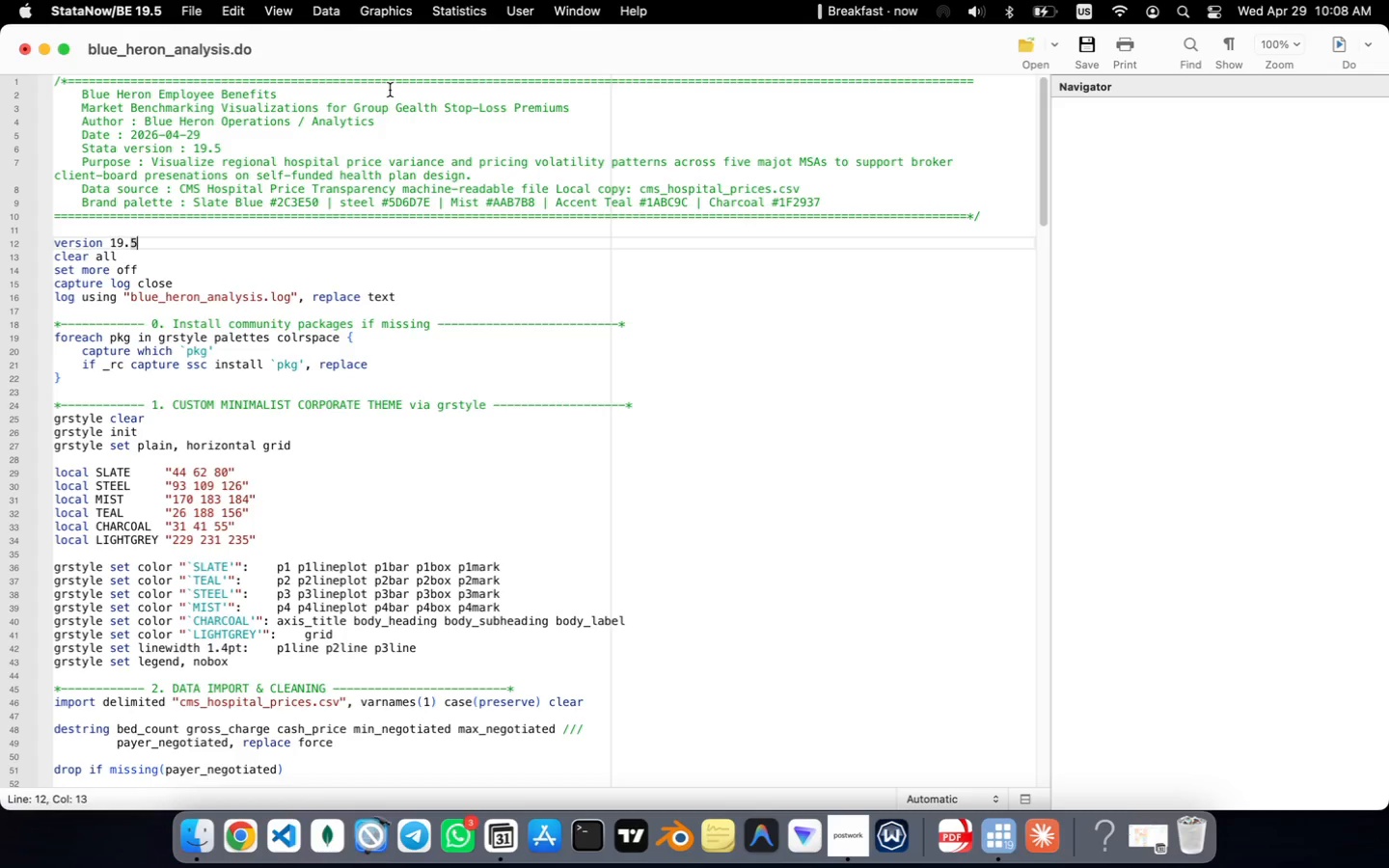 
key(ArrowDown)
 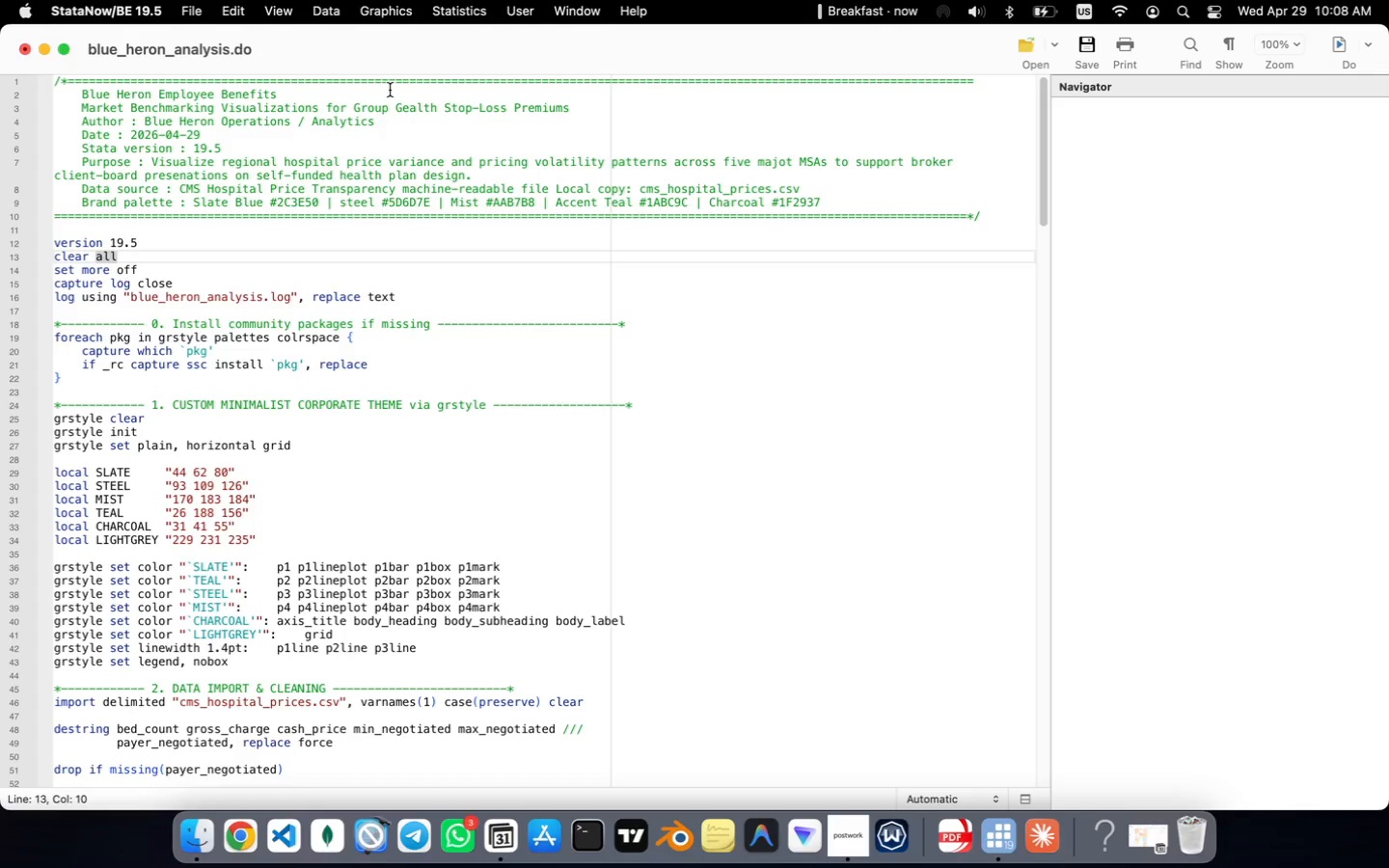 
key(ArrowDown)
 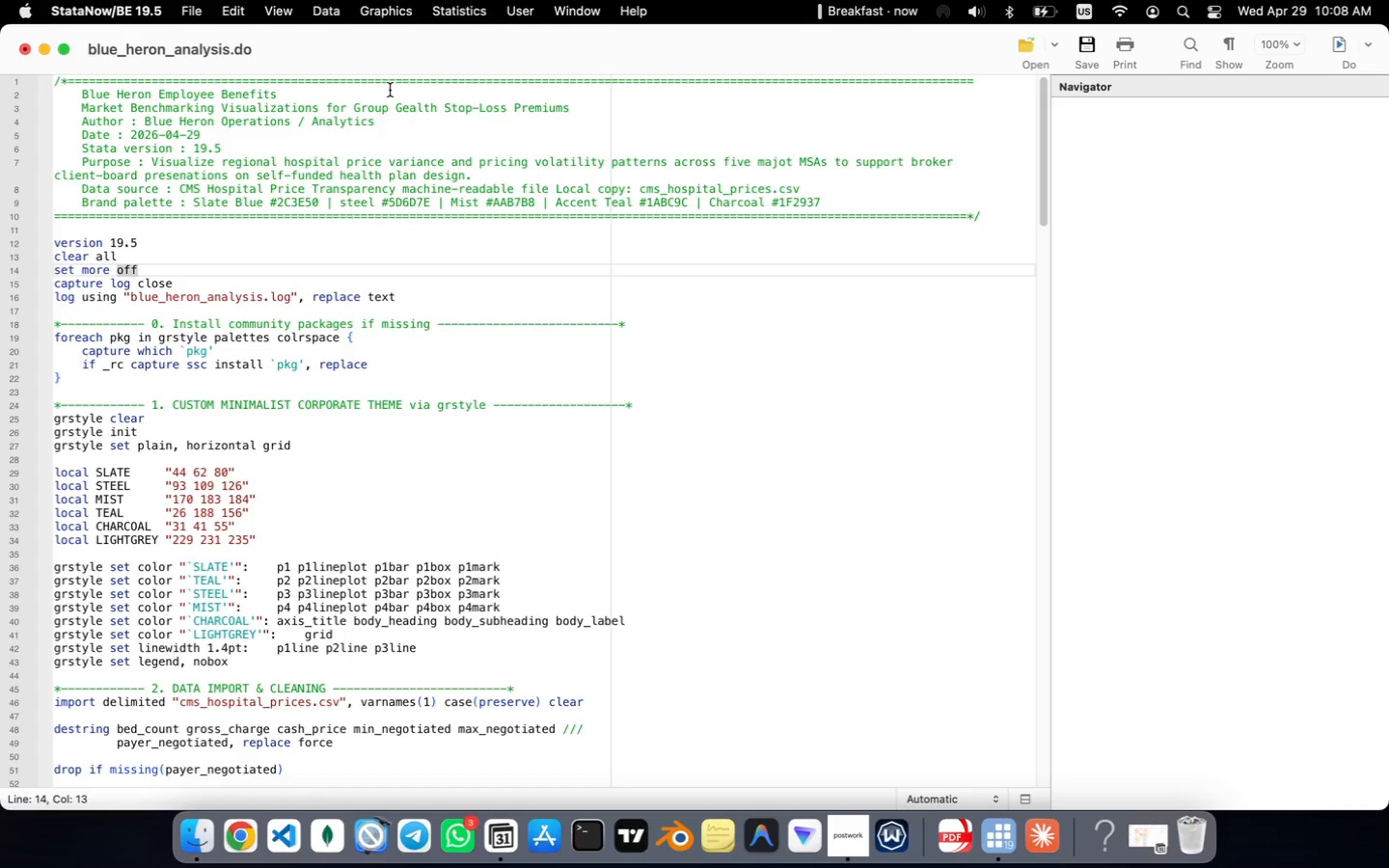 
key(ArrowDown)
 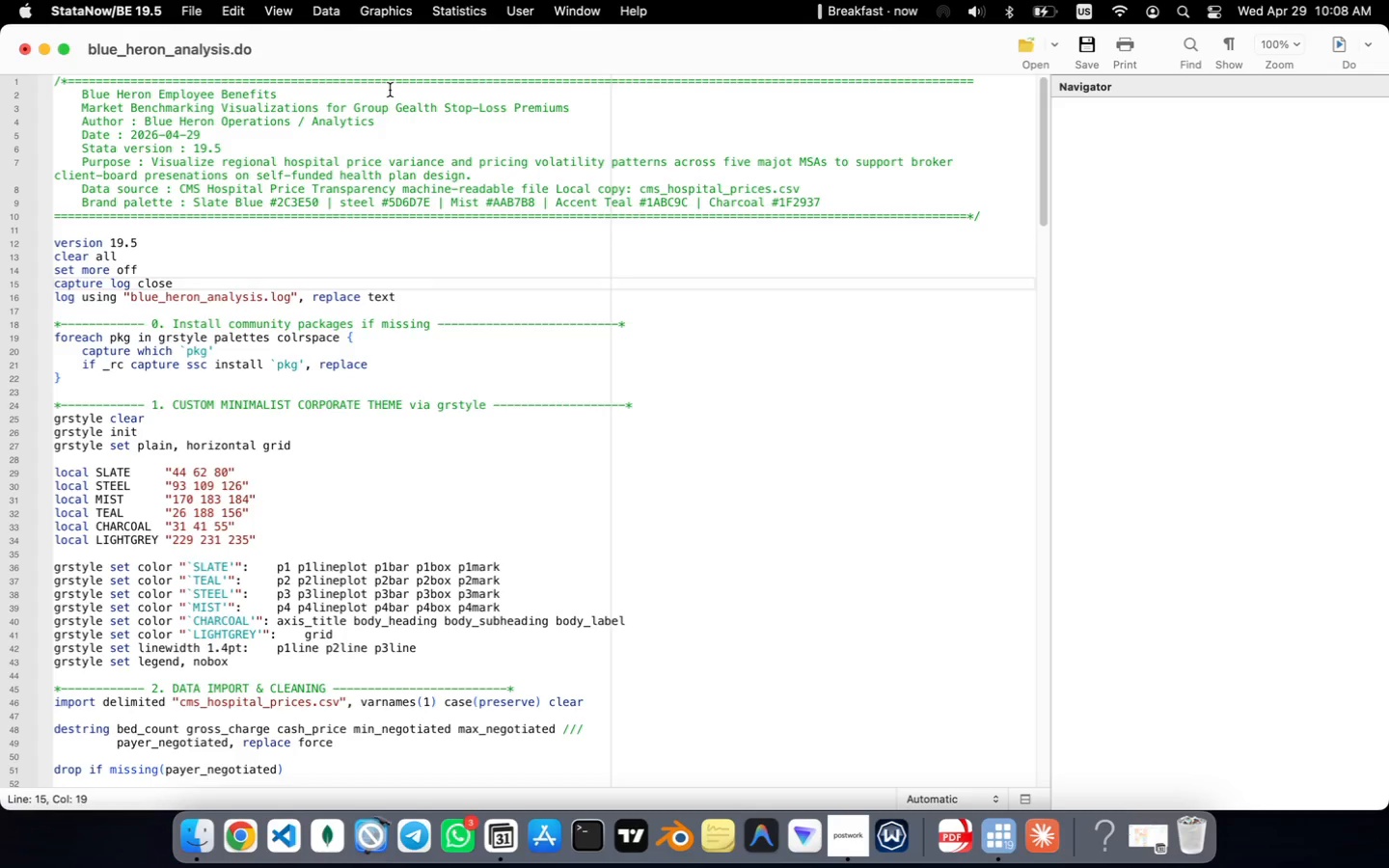 
key(ArrowDown)
 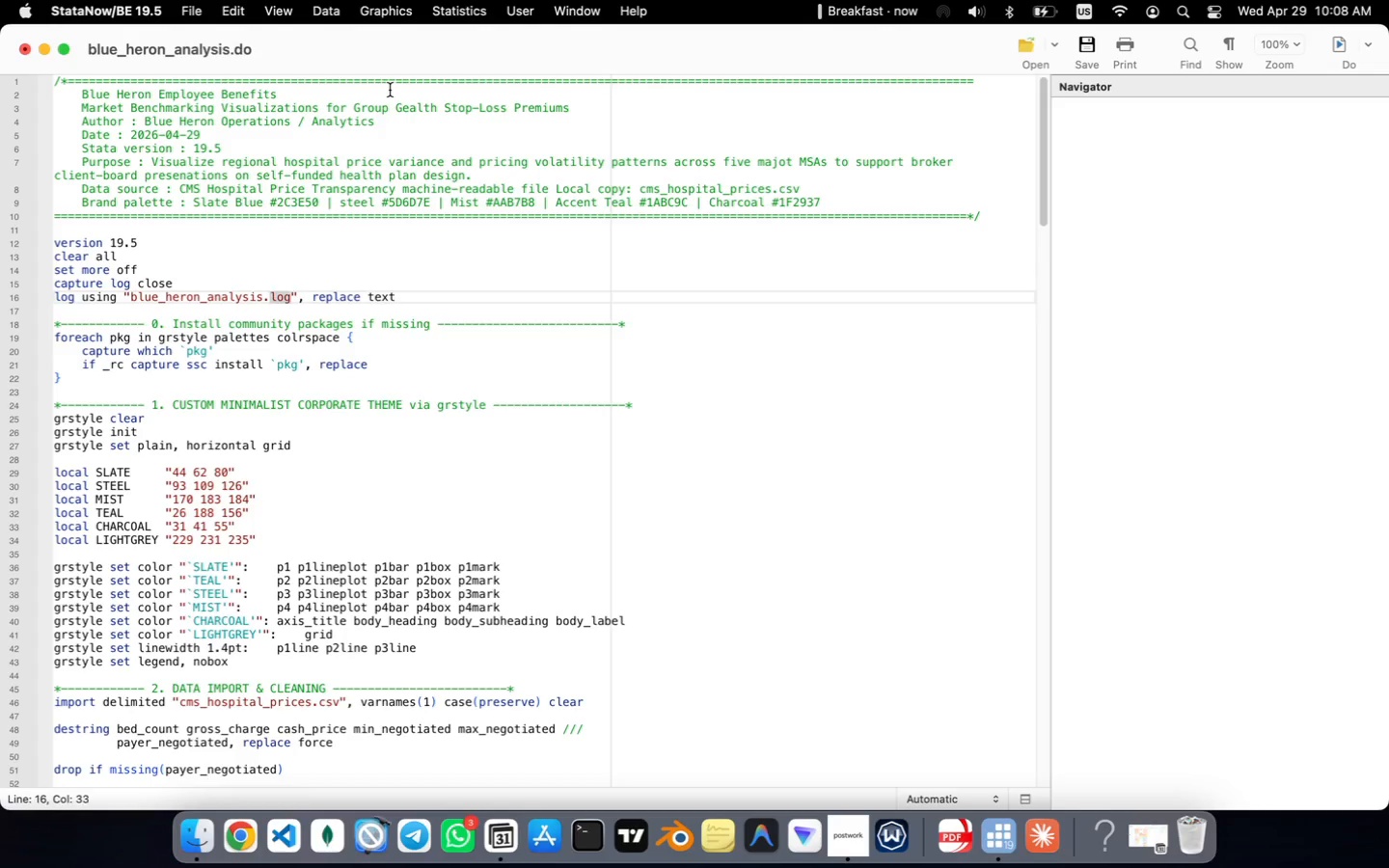 
key(ArrowDown)
 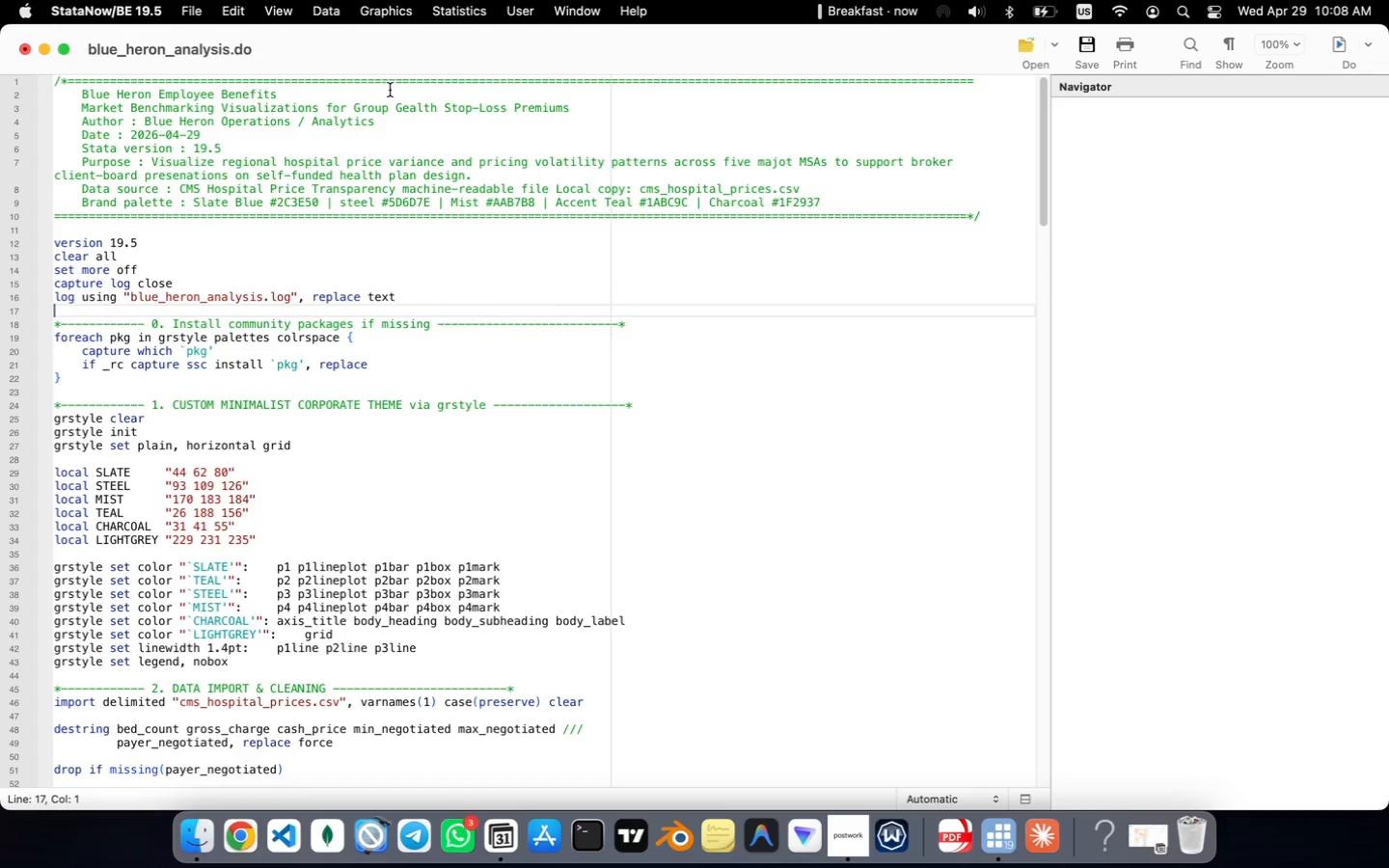 
key(ArrowDown)
 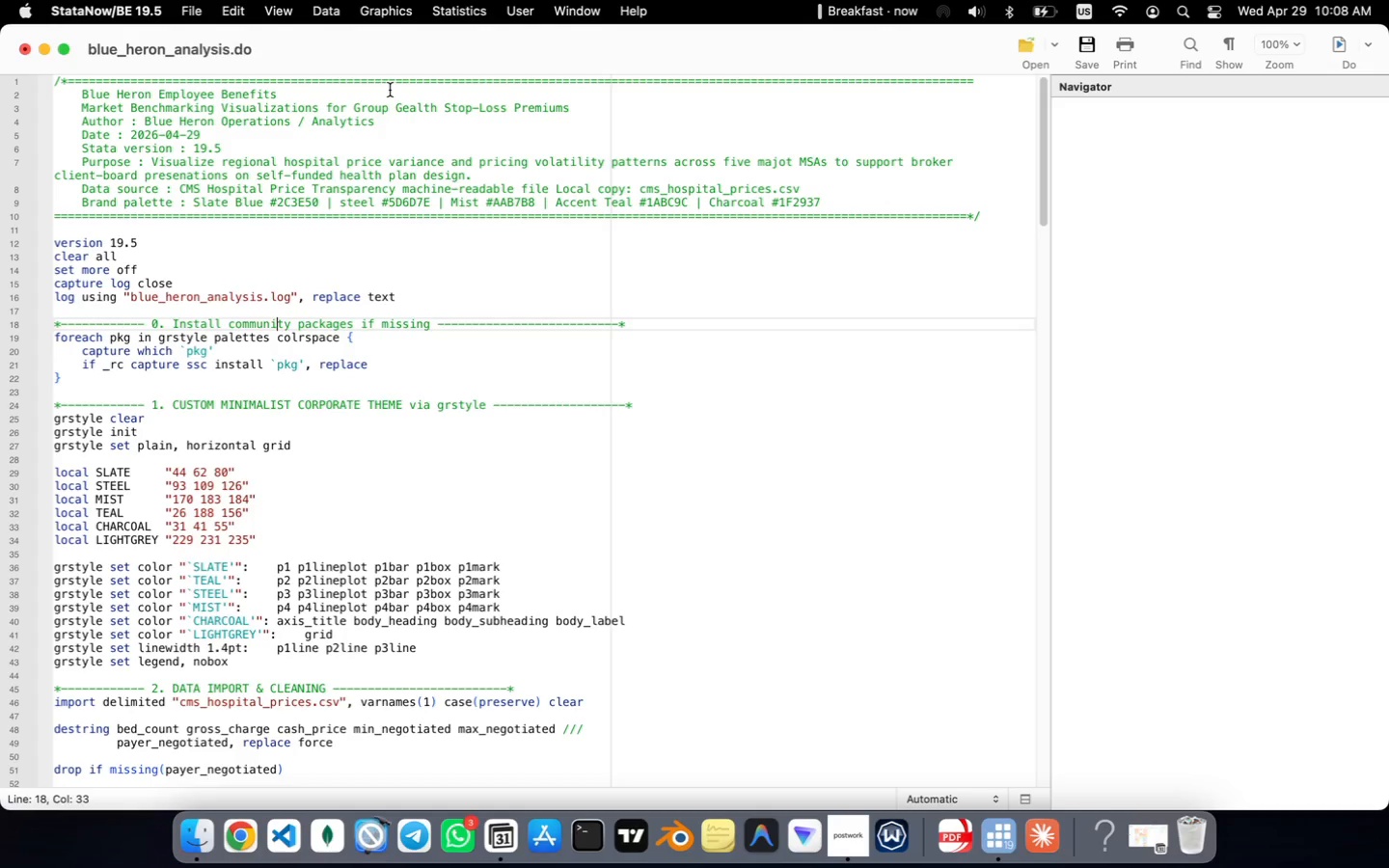 
key(ArrowDown)
 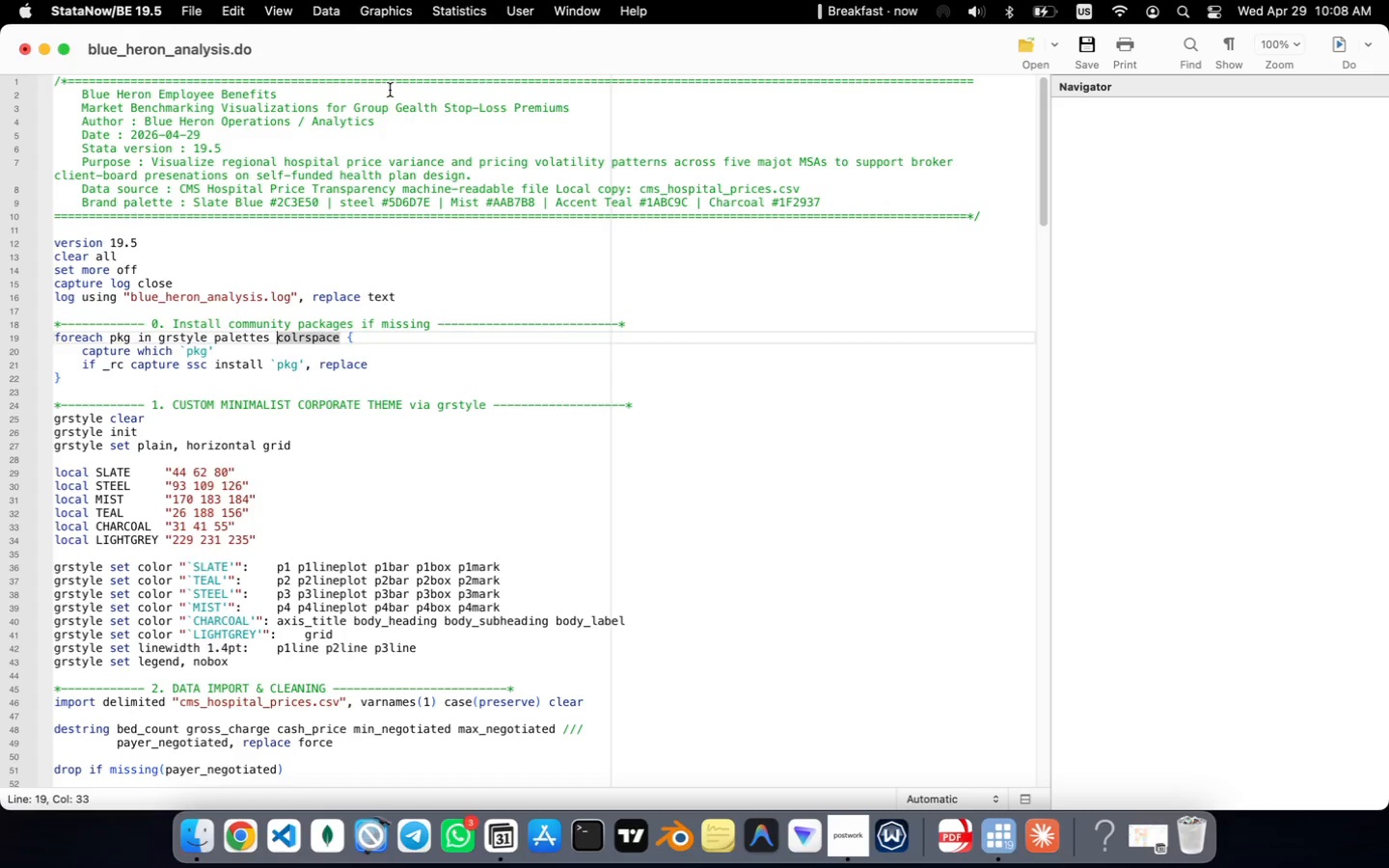 
key(ArrowDown)
 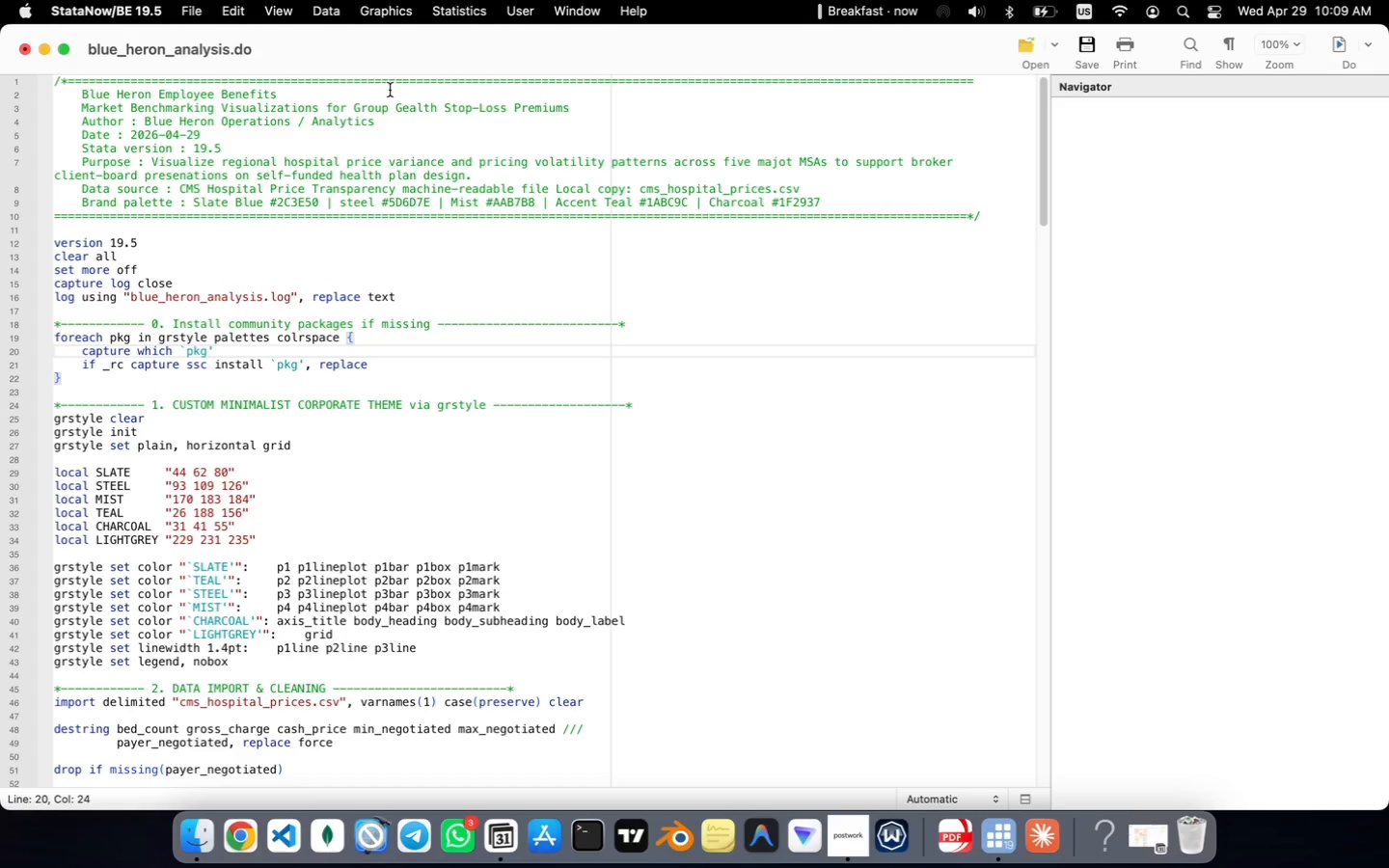 
key(ArrowDown)
 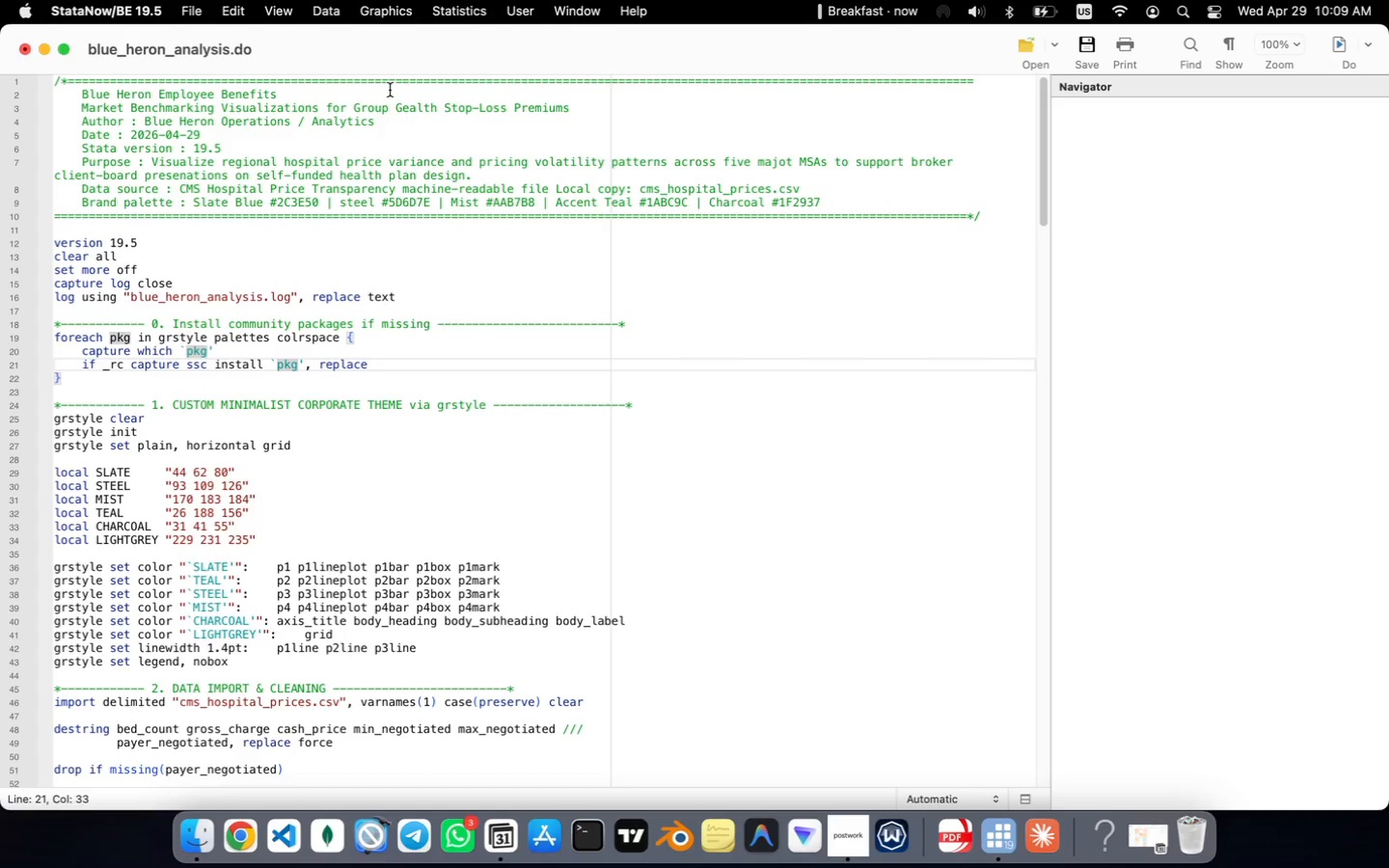 
key(ArrowDown)
 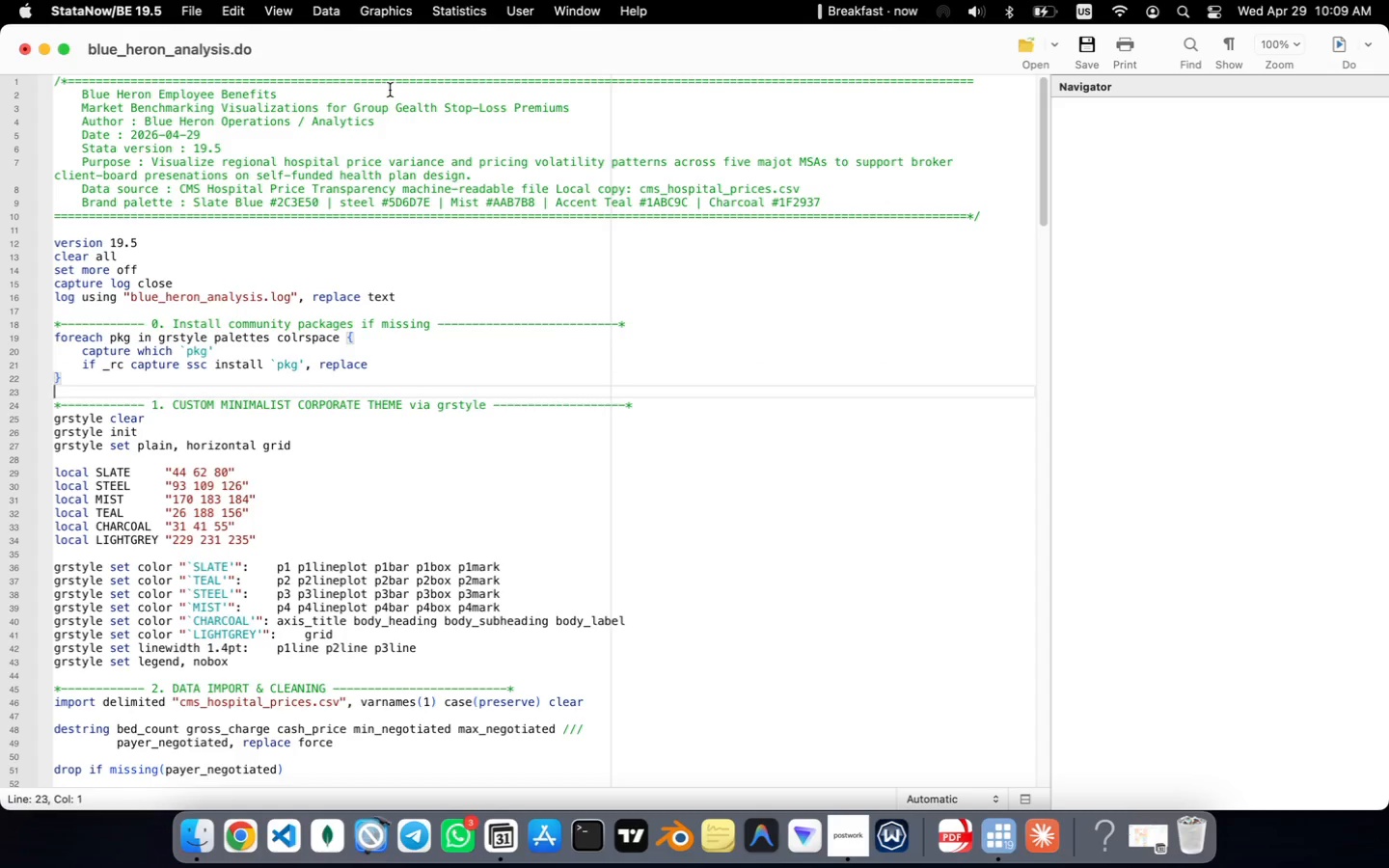 
key(ArrowDown)
 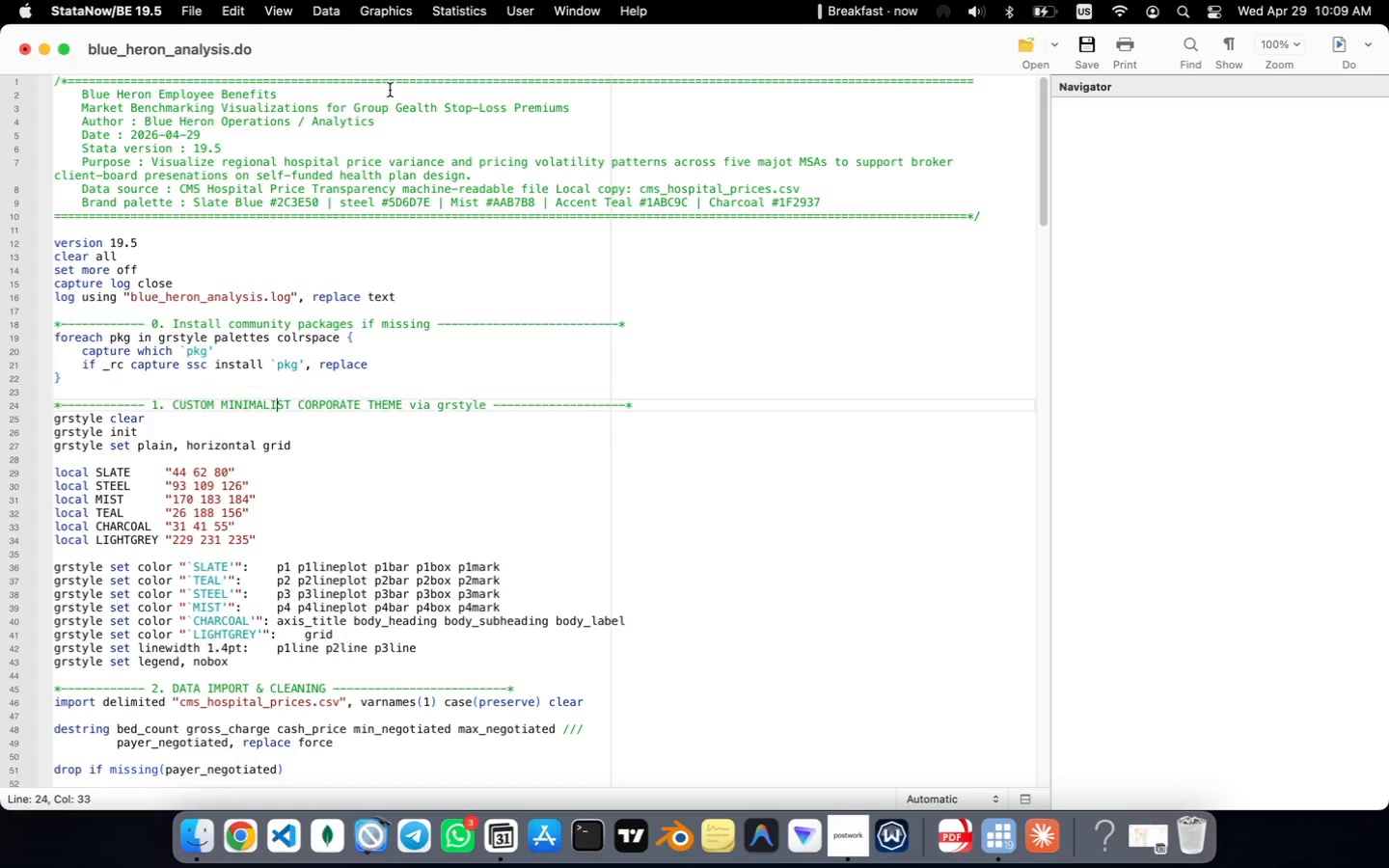 
key(ArrowDown)
 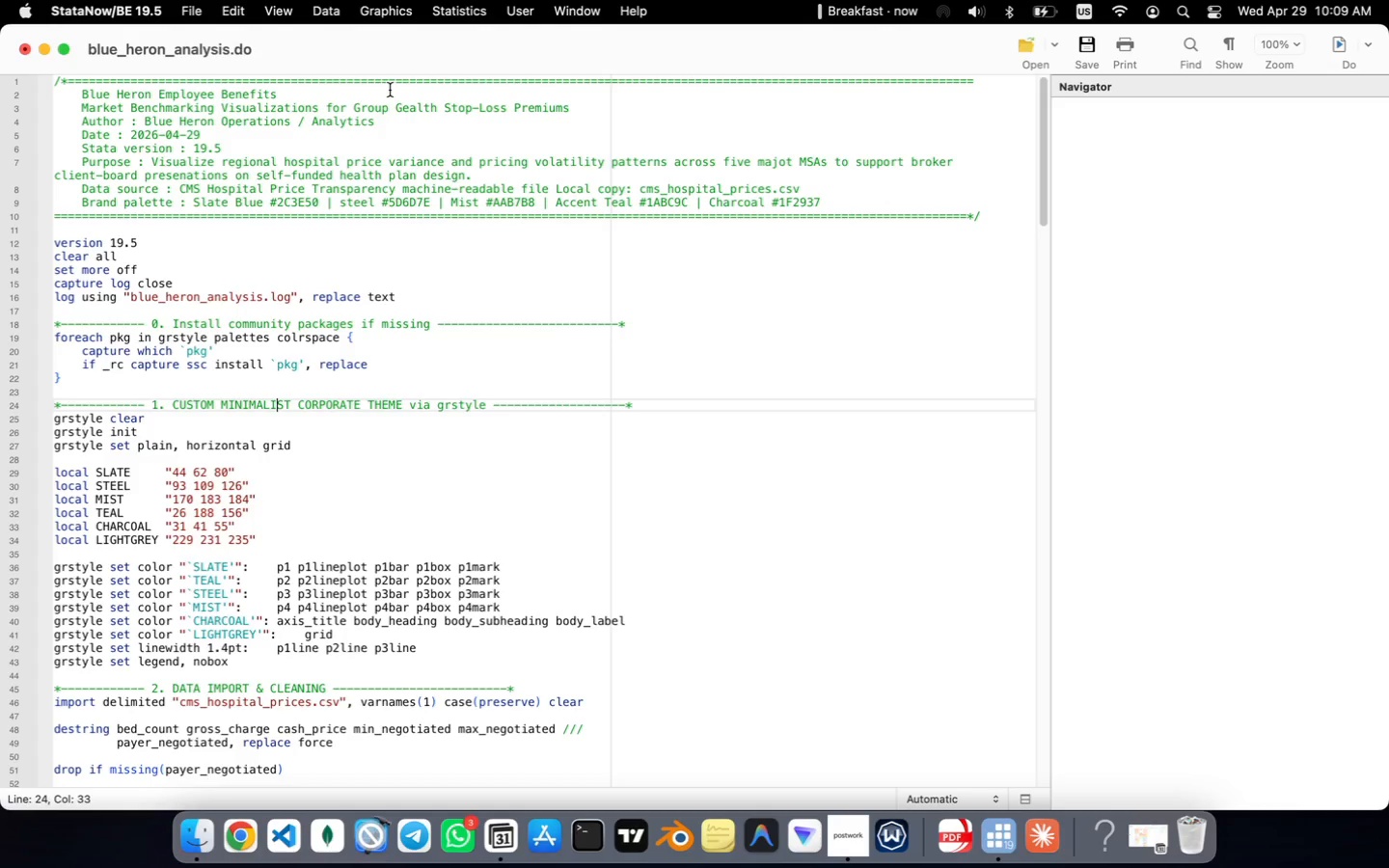 
key(ArrowDown)
 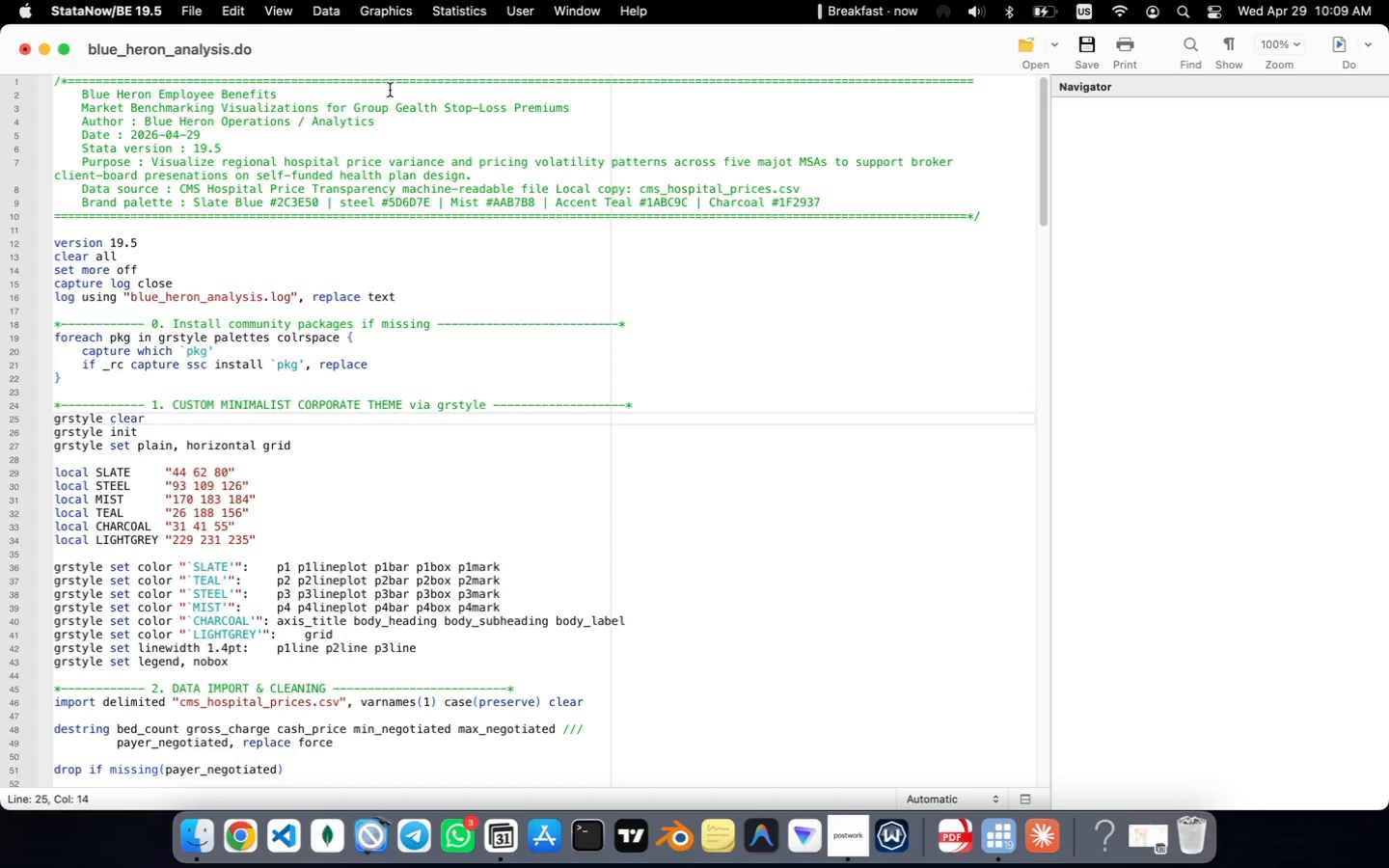 
key(ArrowDown)
 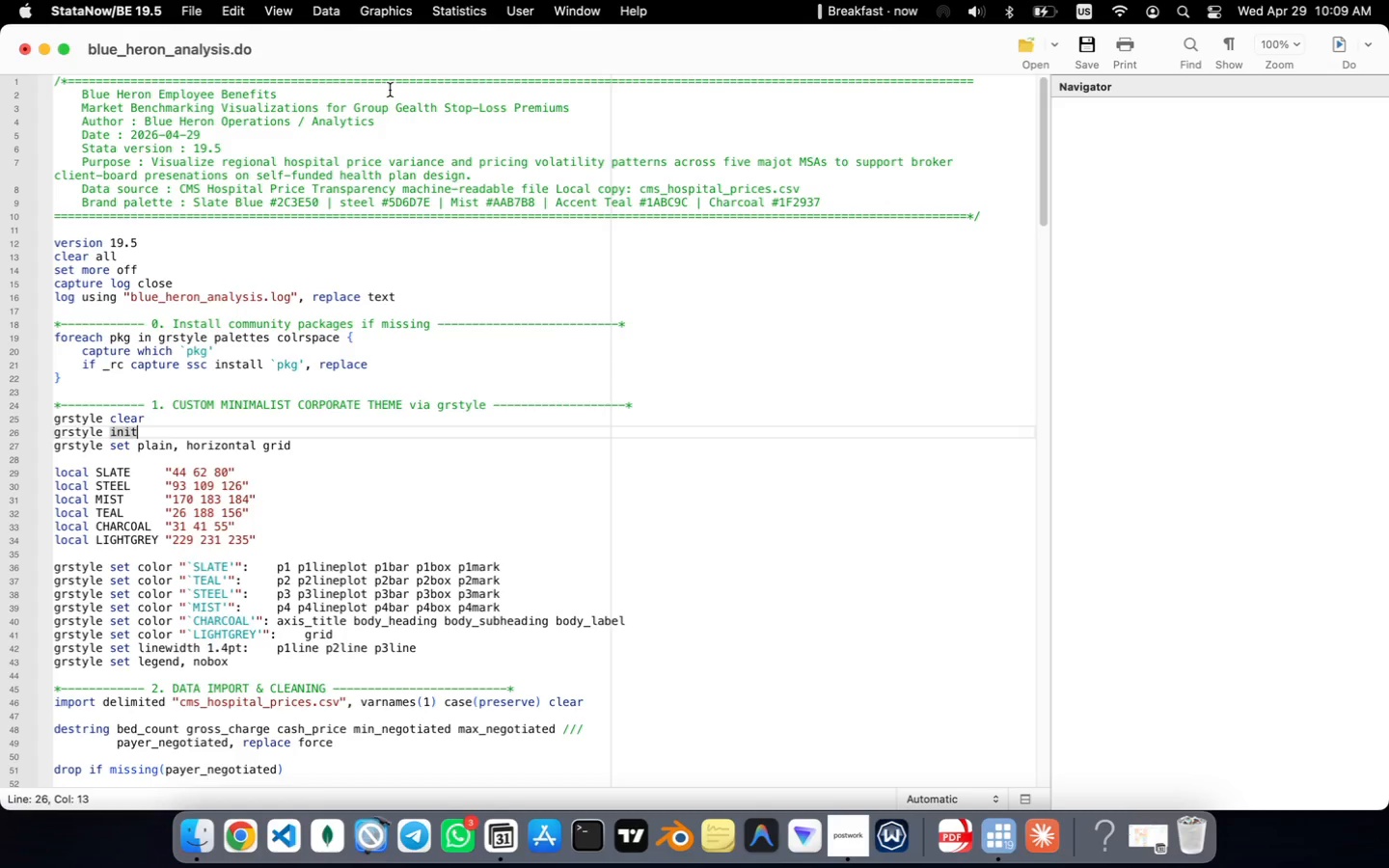 
key(ArrowDown)
 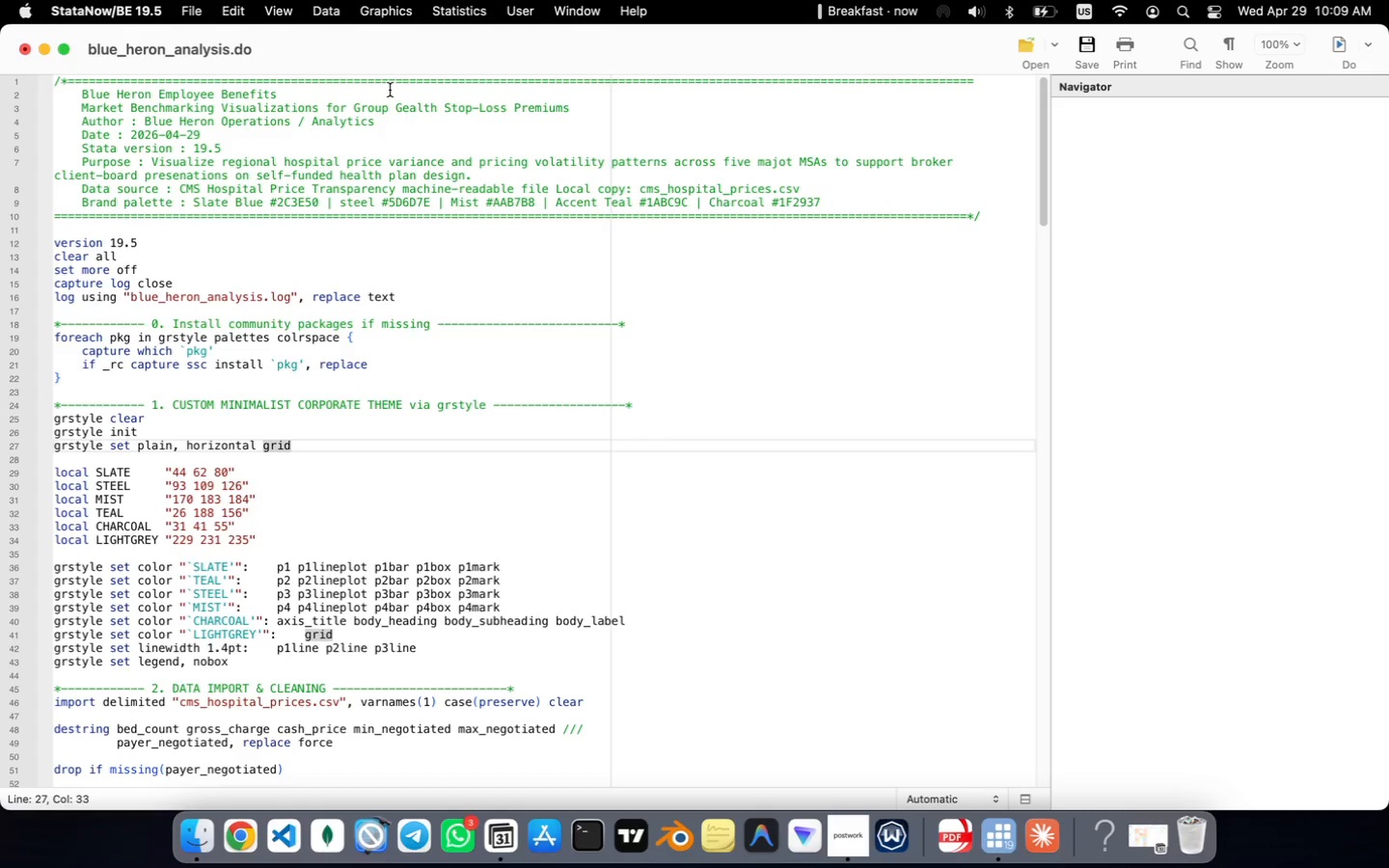 
key(ArrowDown)
 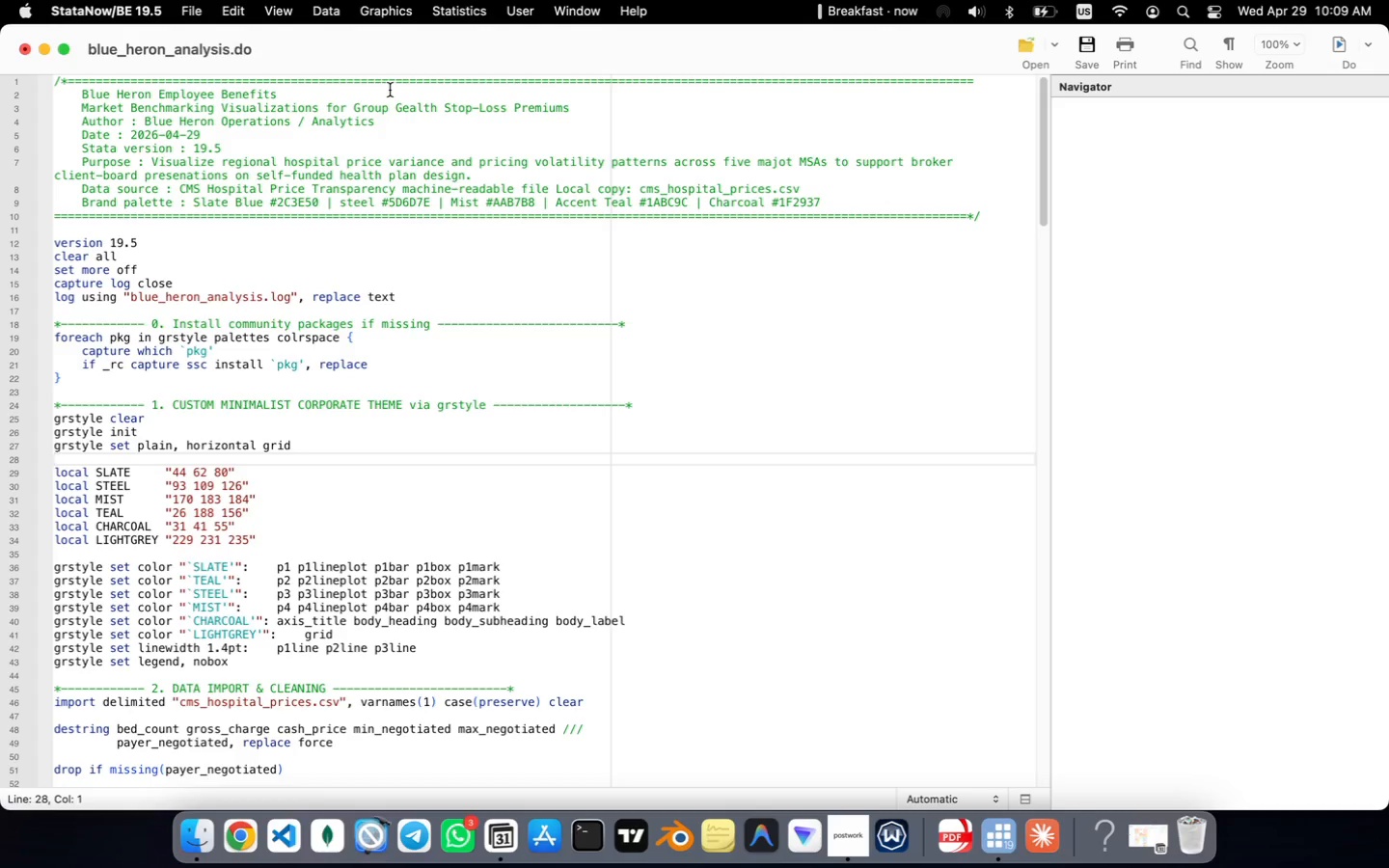 
key(ArrowDown)
 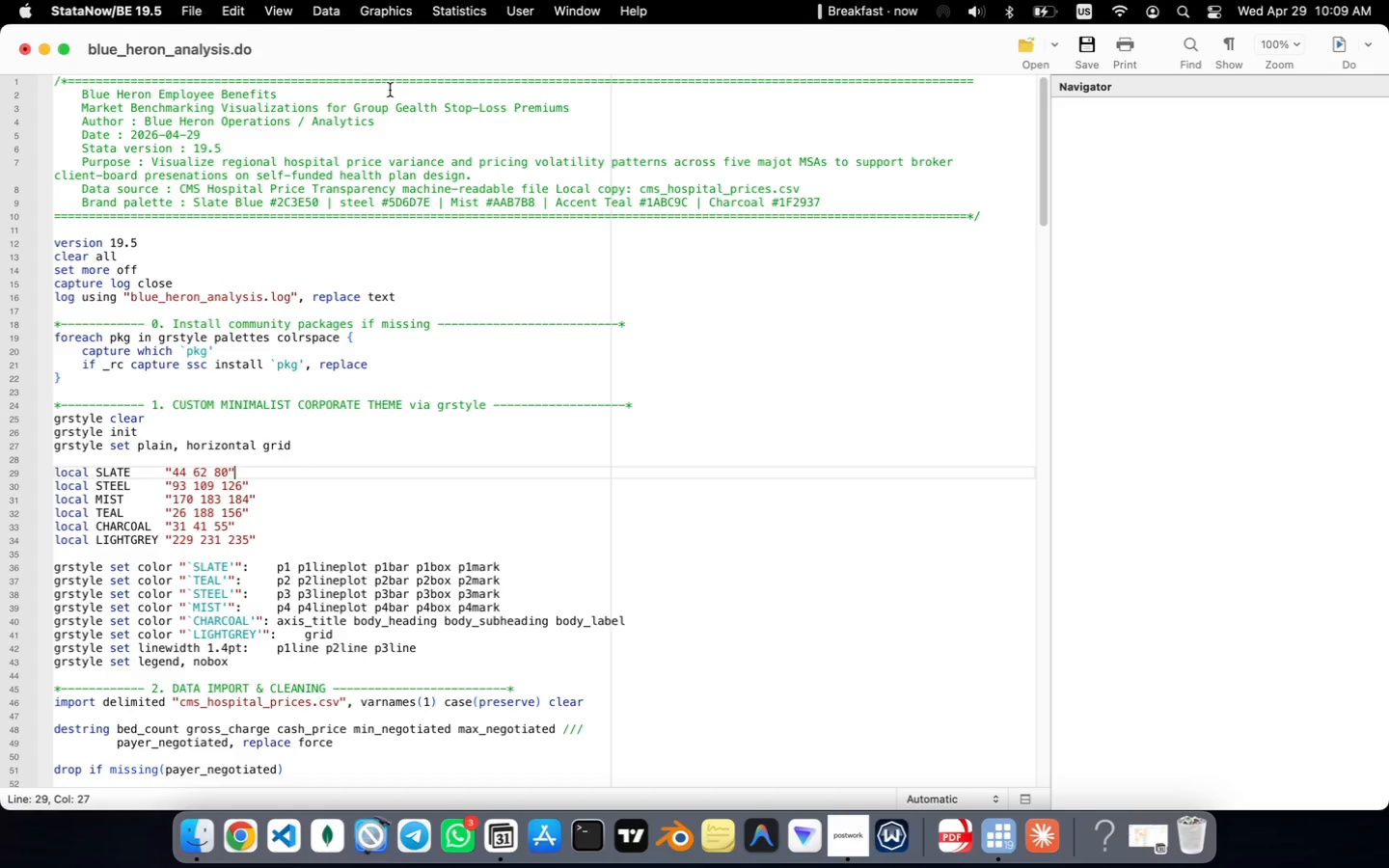 
key(ArrowDown)
 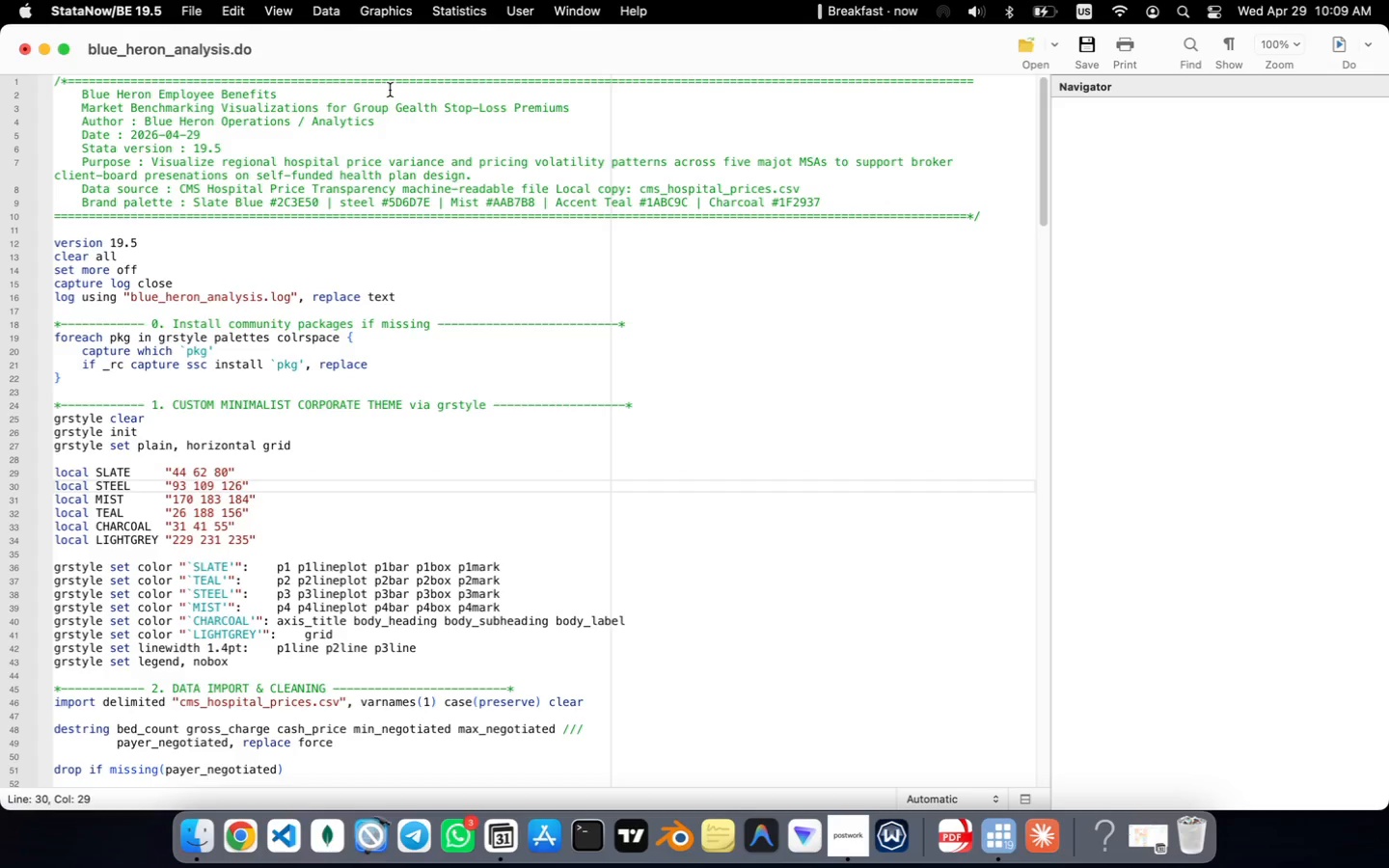 
key(ArrowDown)
 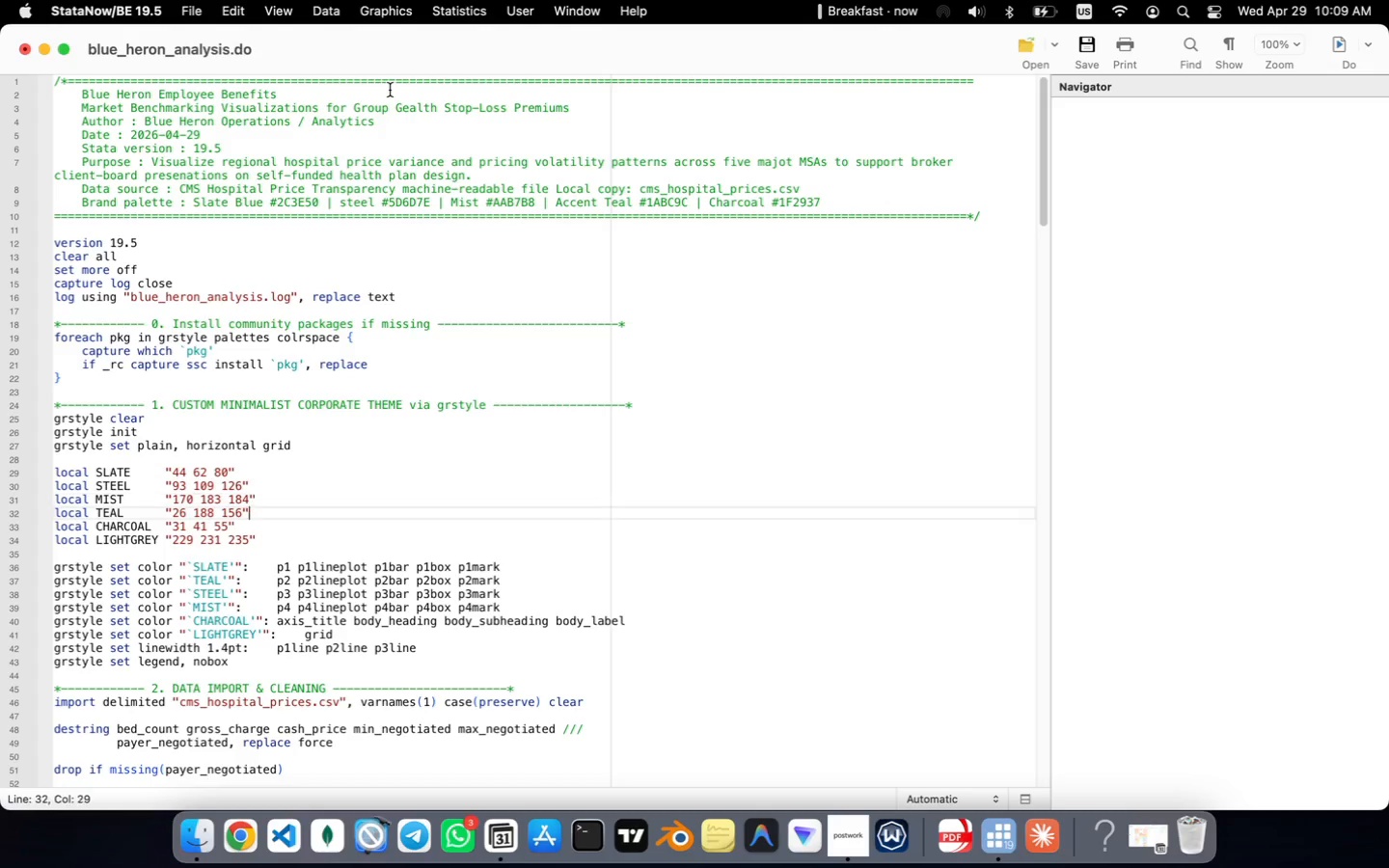 
key(ArrowDown)
 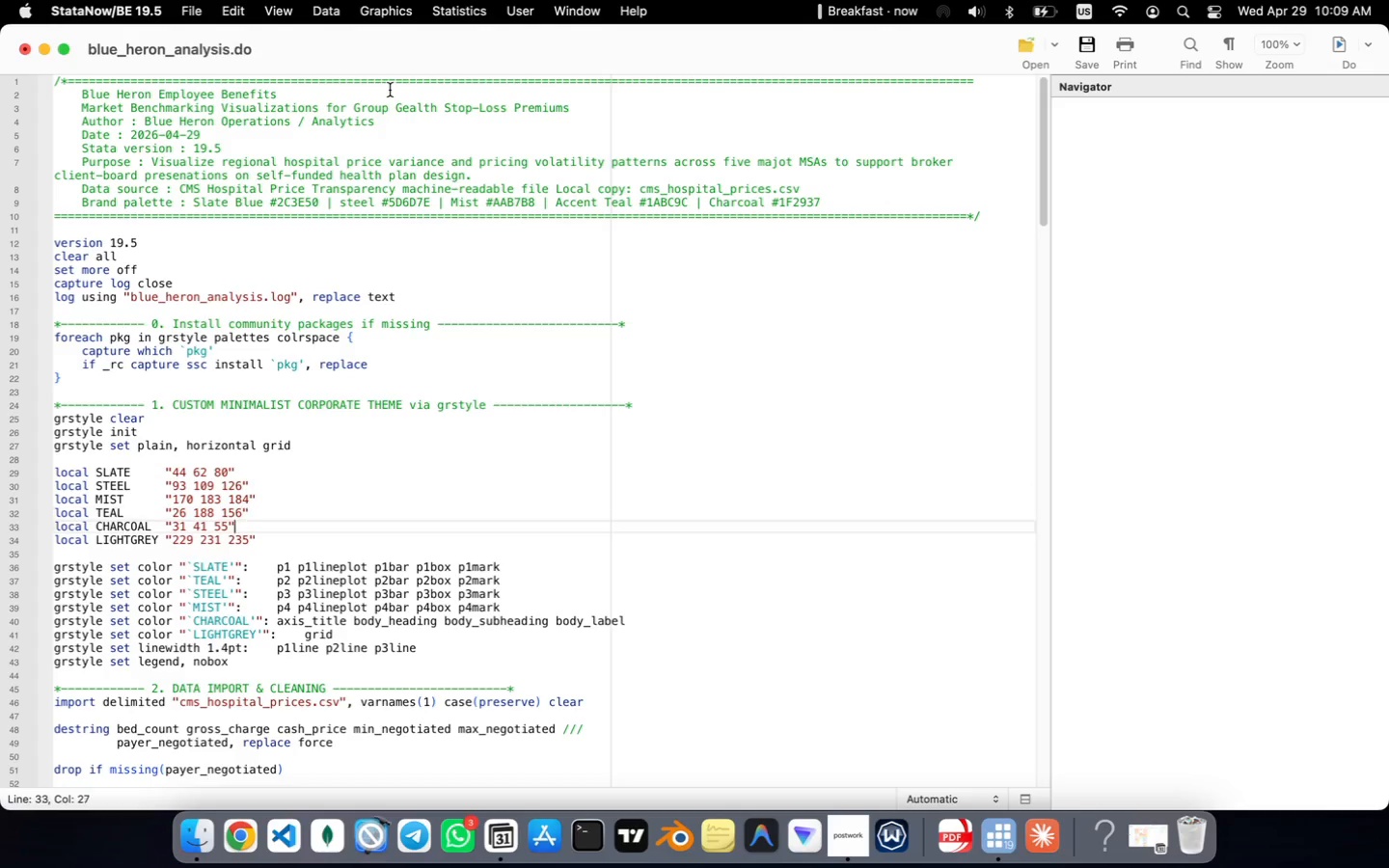 
key(ArrowDown)
 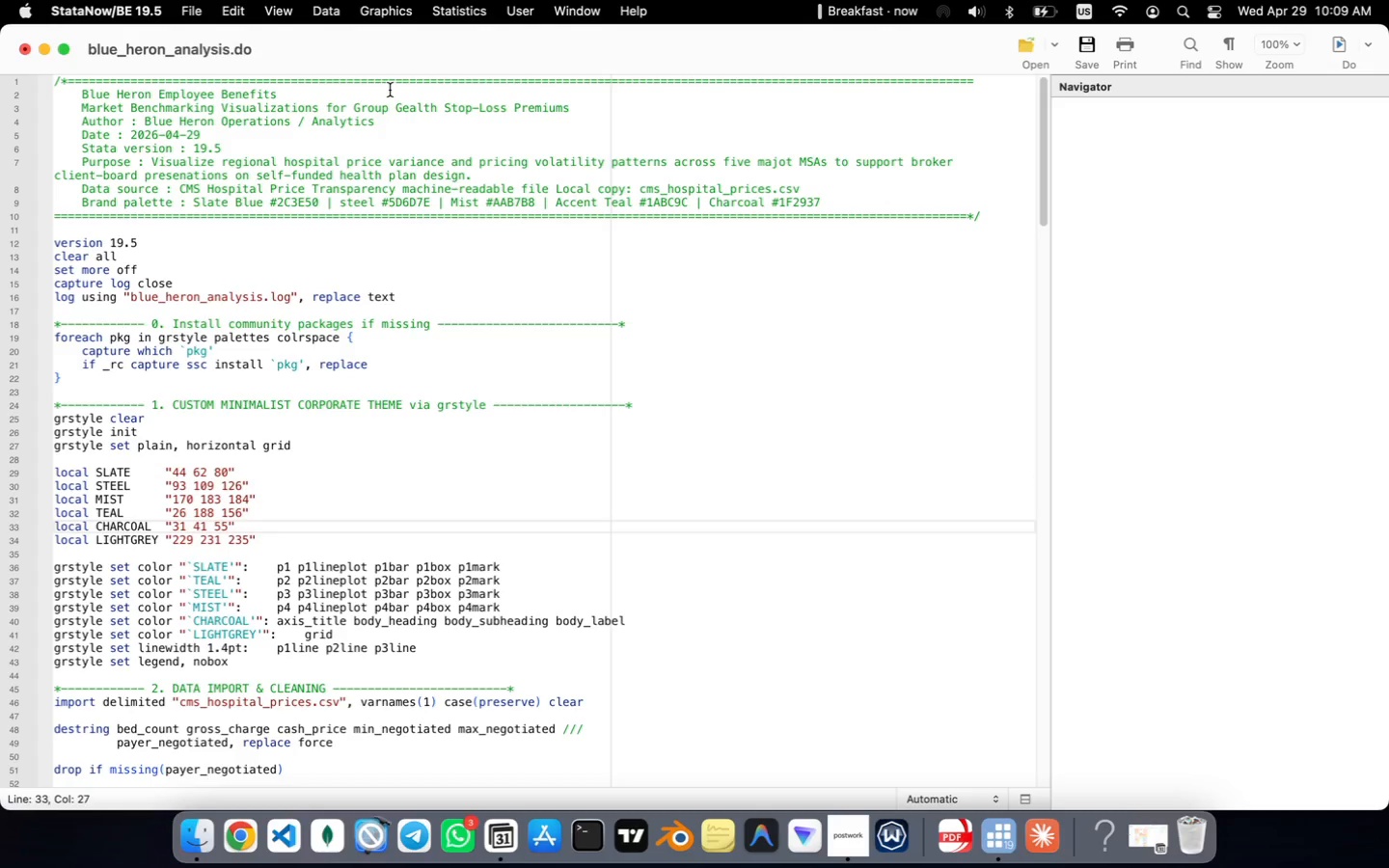 
key(ArrowDown)
 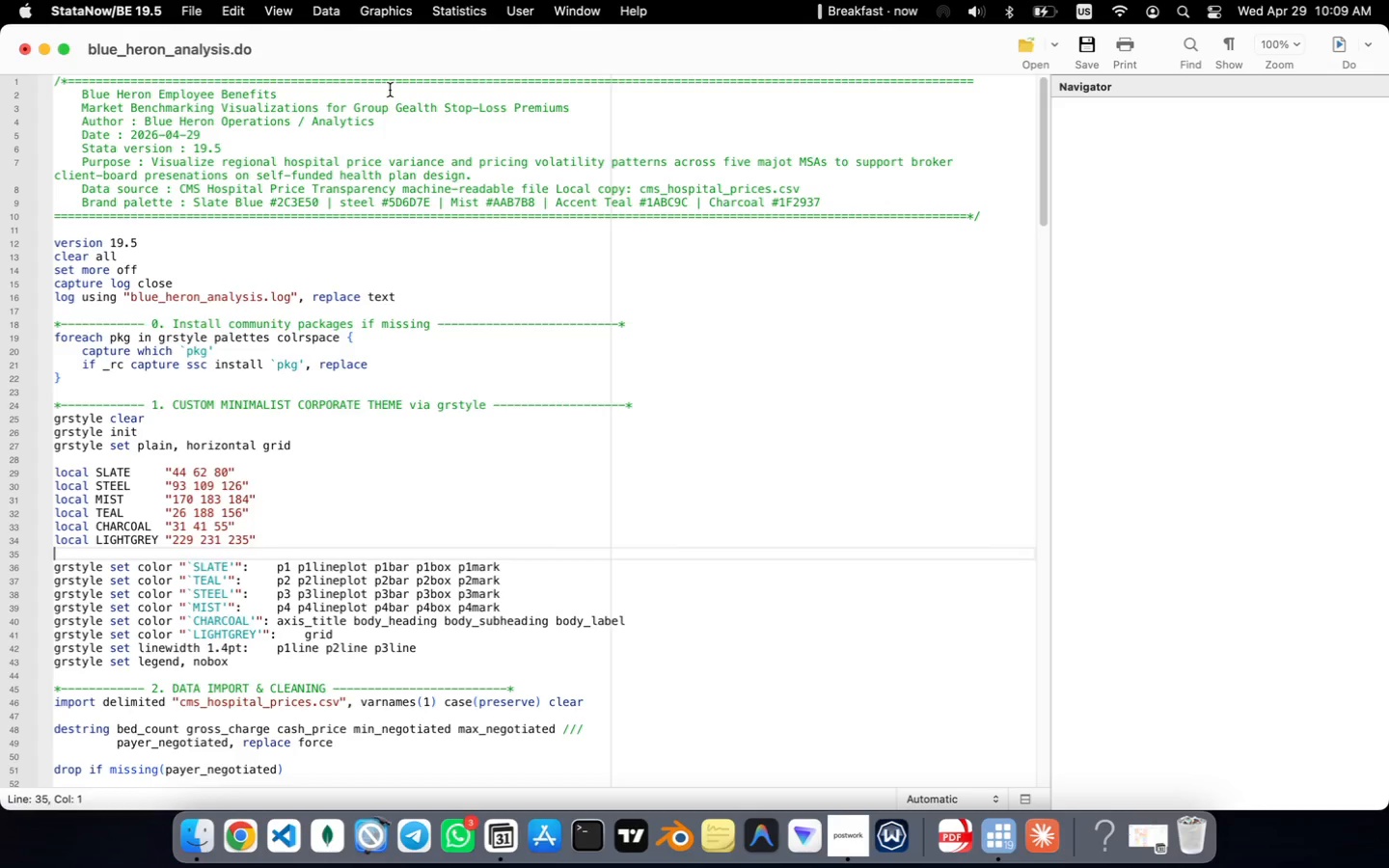 
key(ArrowDown)
 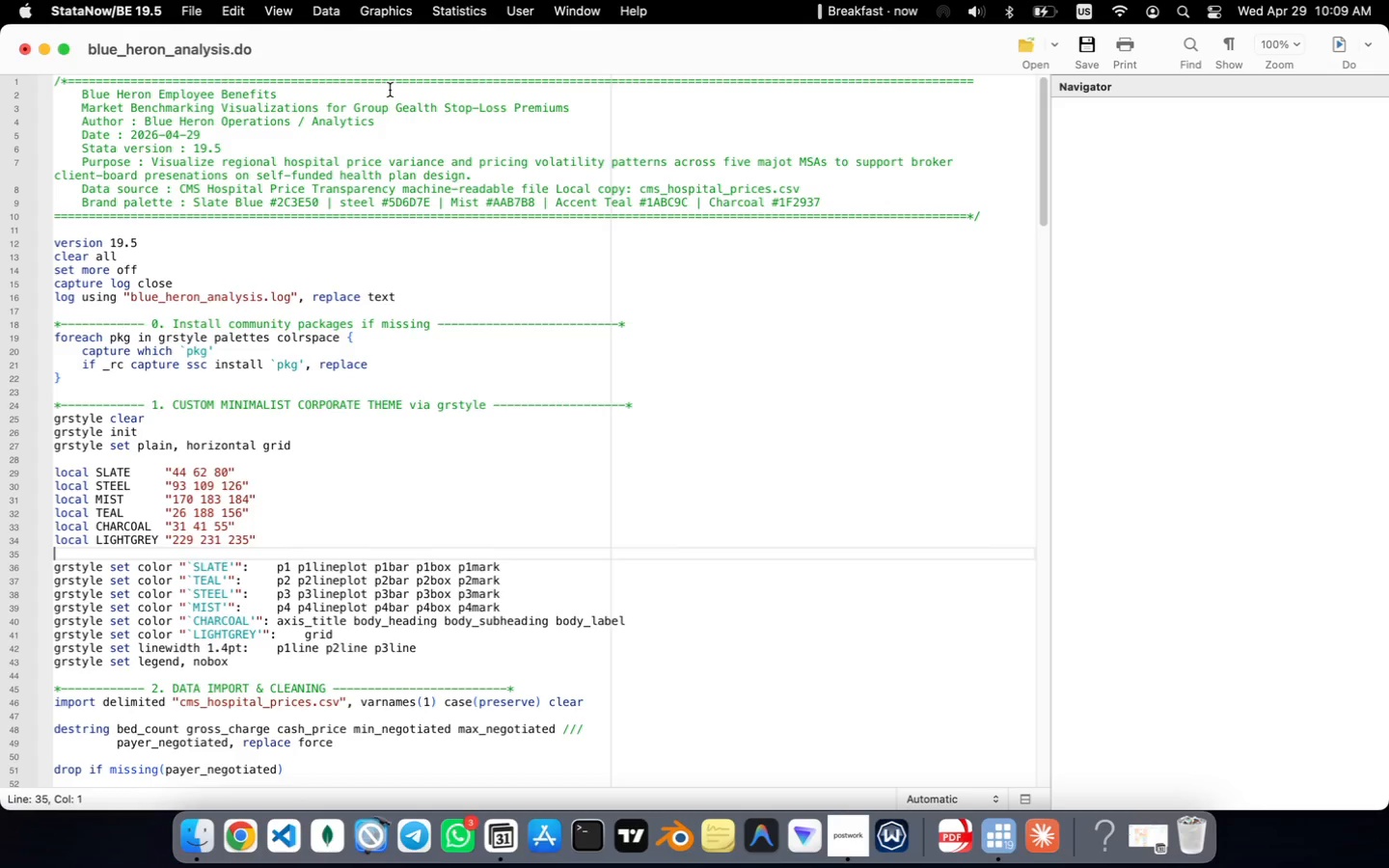 
key(ArrowDown)
 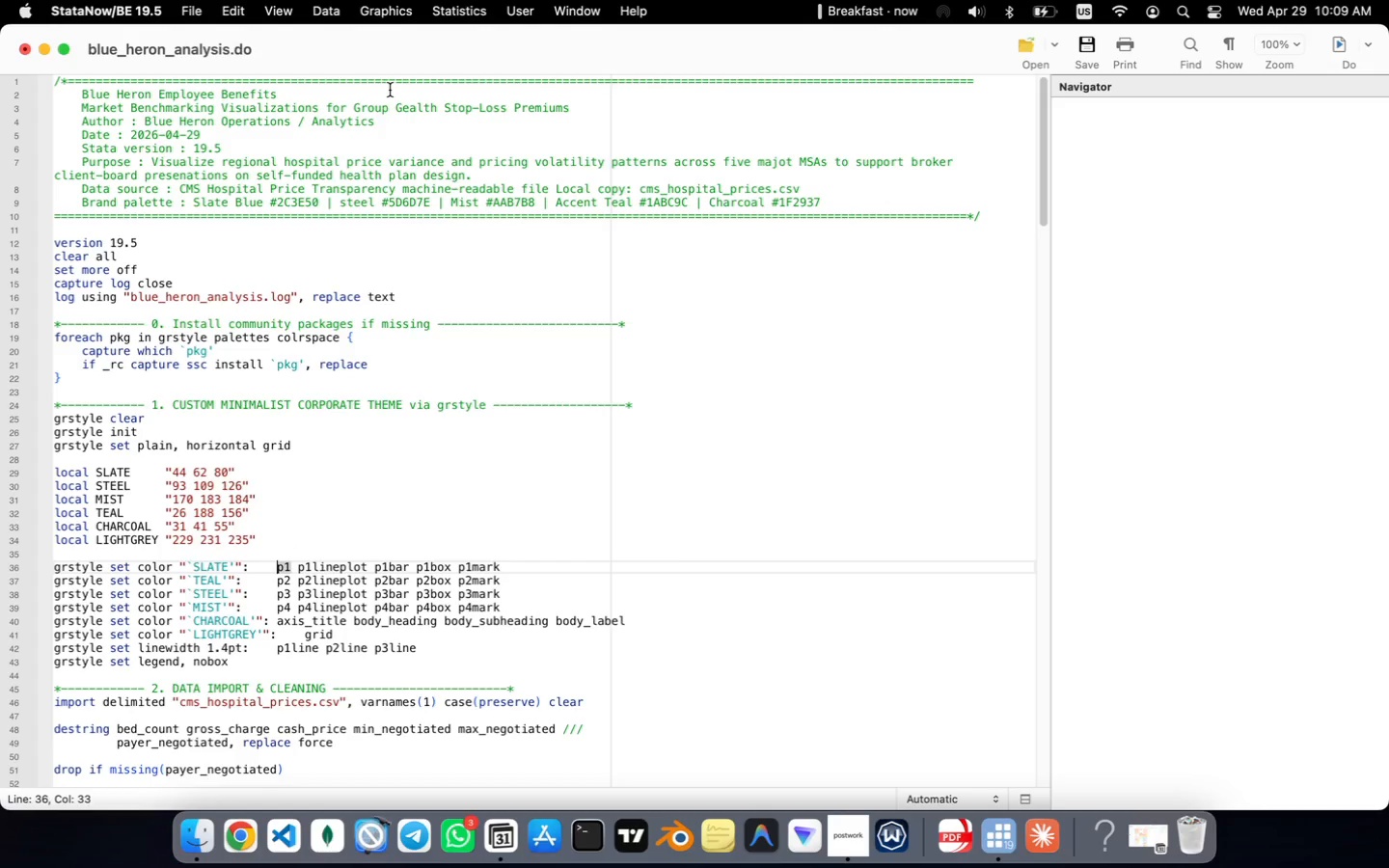 
key(ArrowDown)
 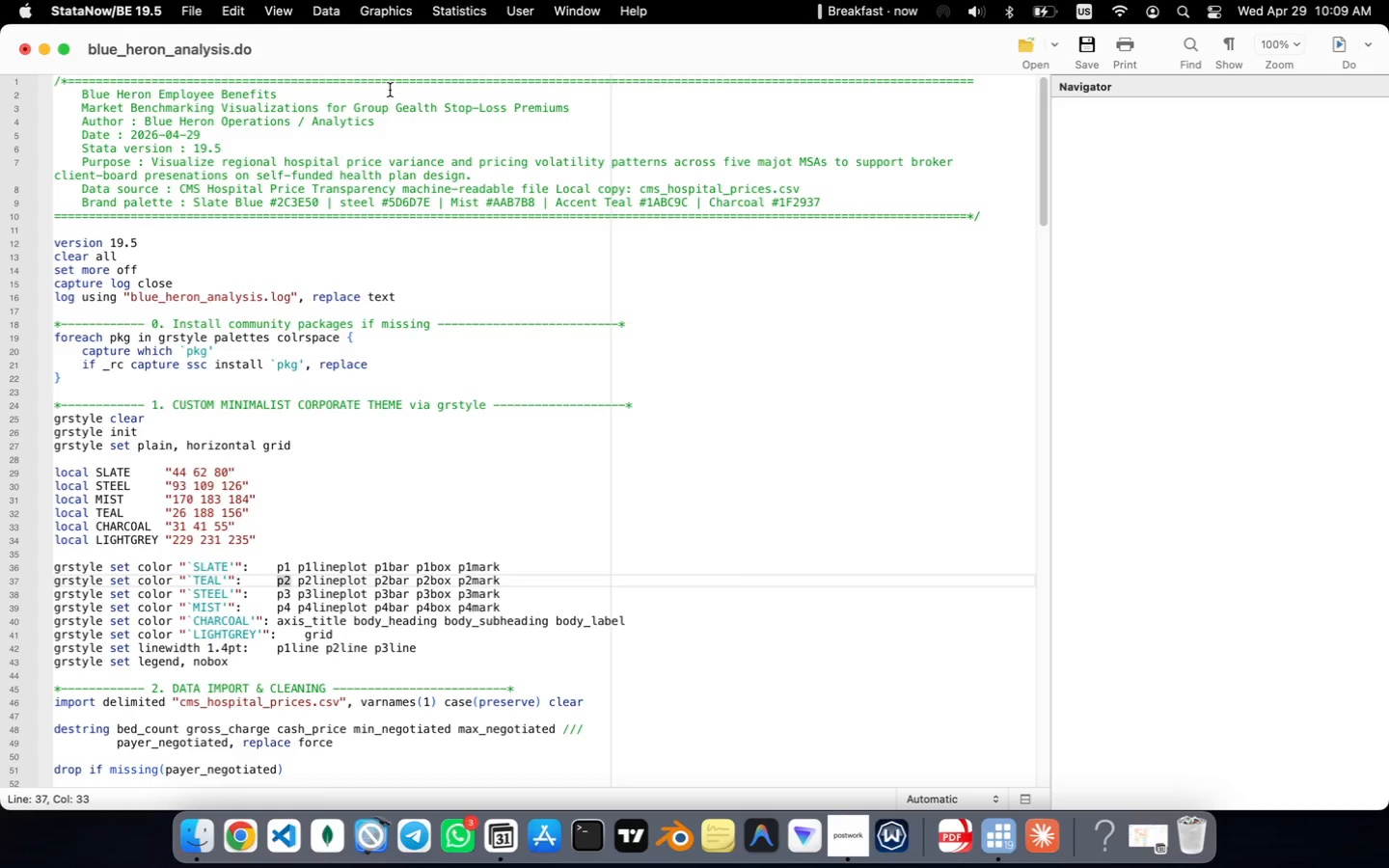 
key(ArrowDown)
 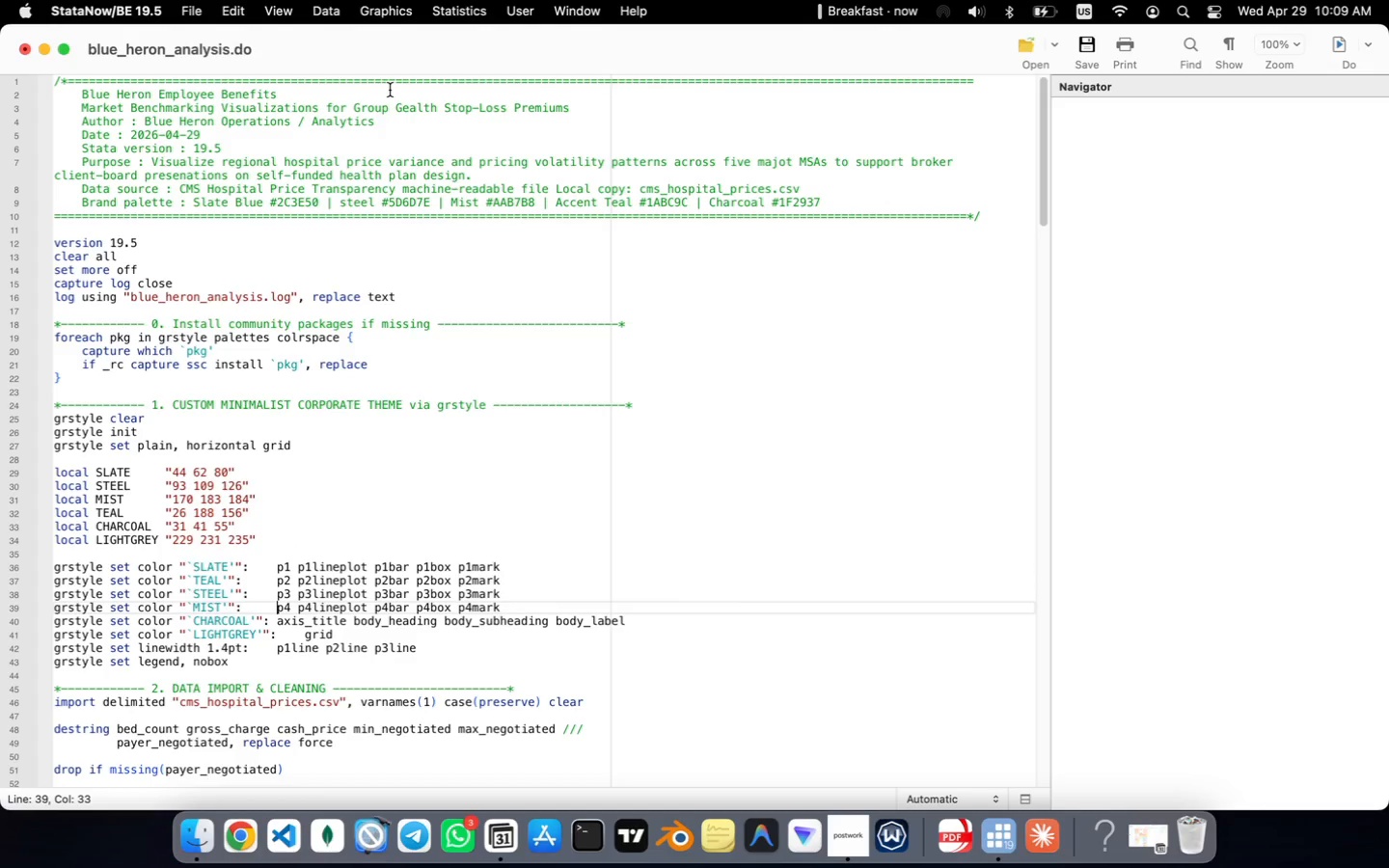 
key(ArrowDown)
 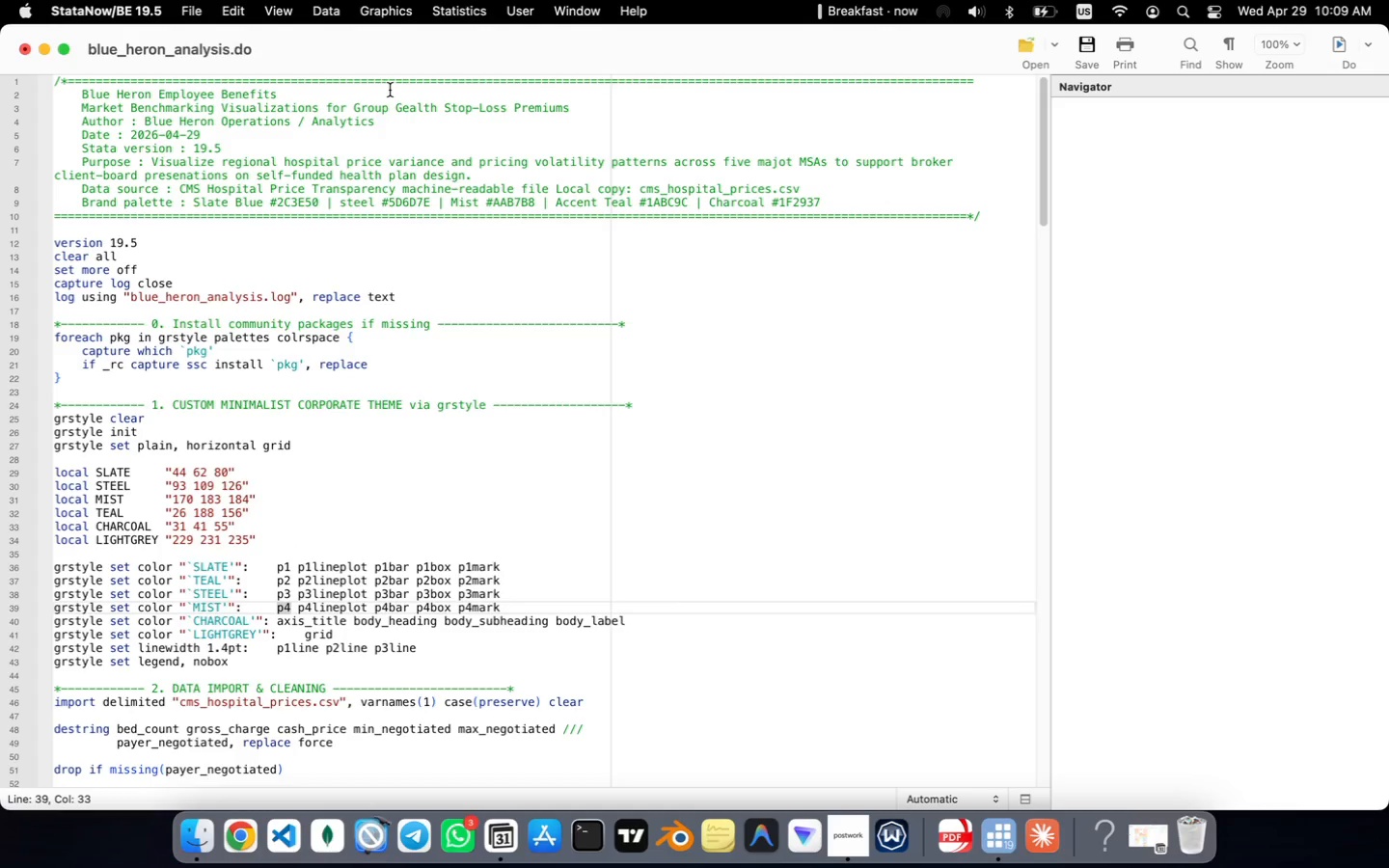 
key(ArrowDown)
 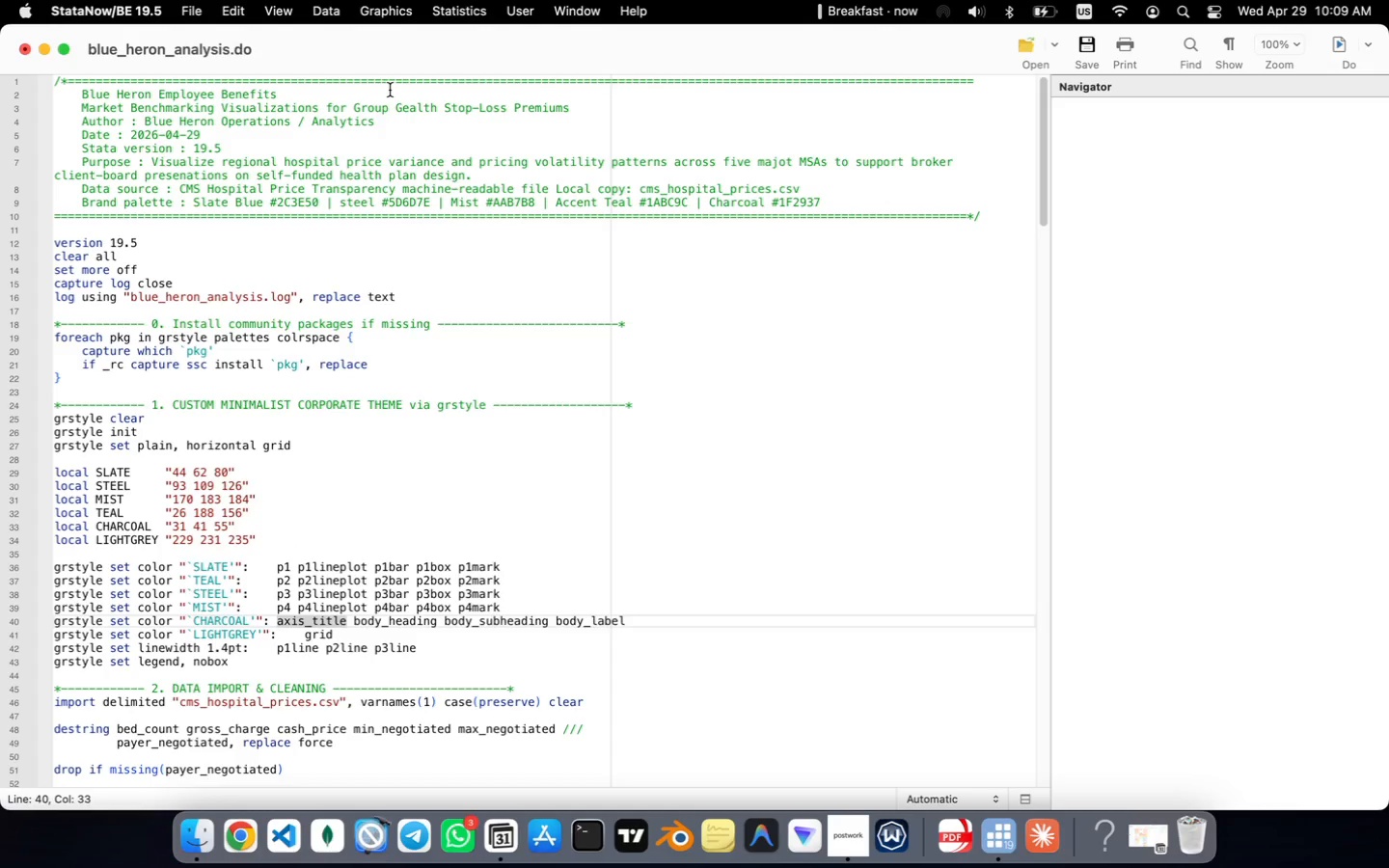 
key(ArrowDown)
 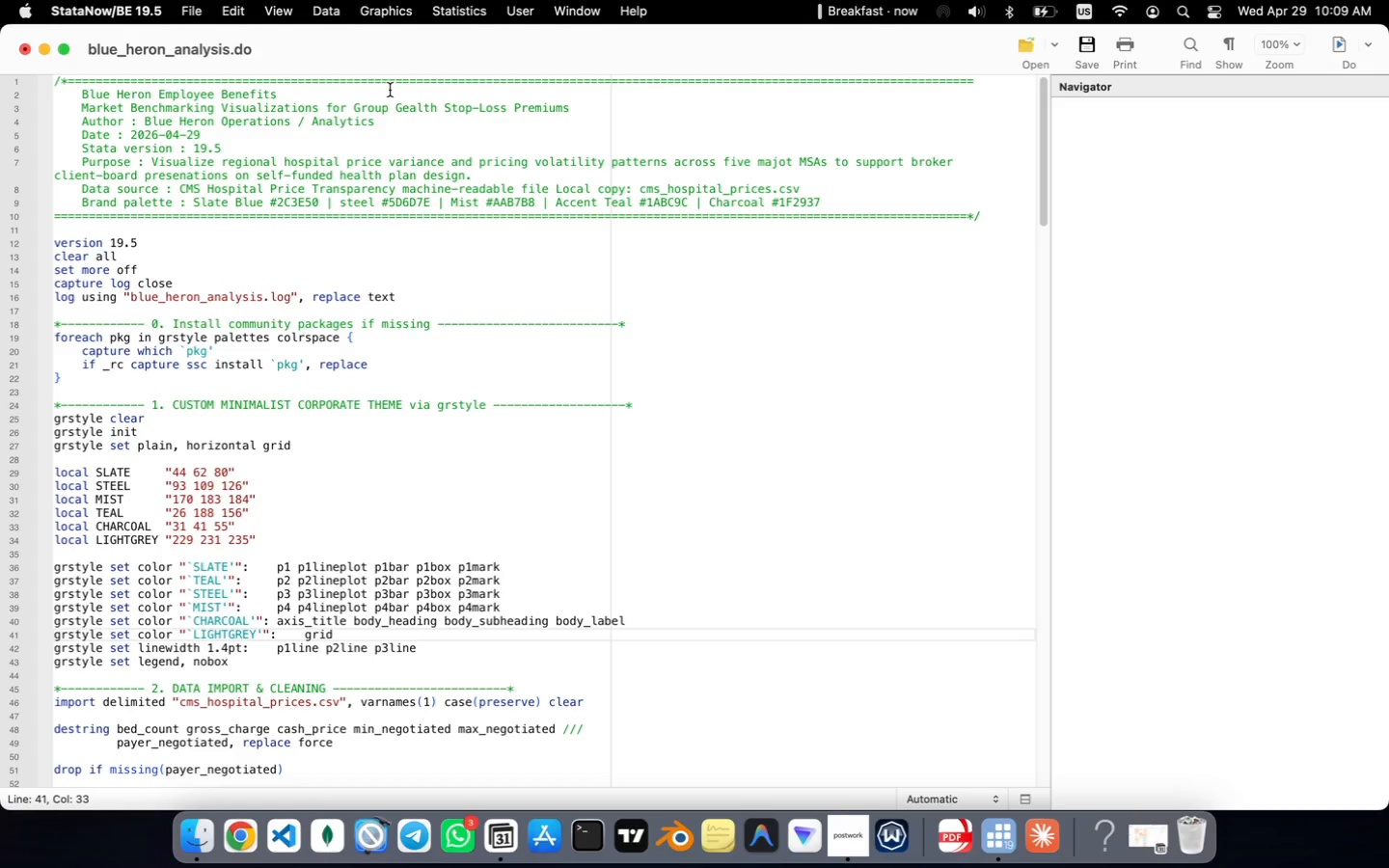 
key(ArrowDown)
 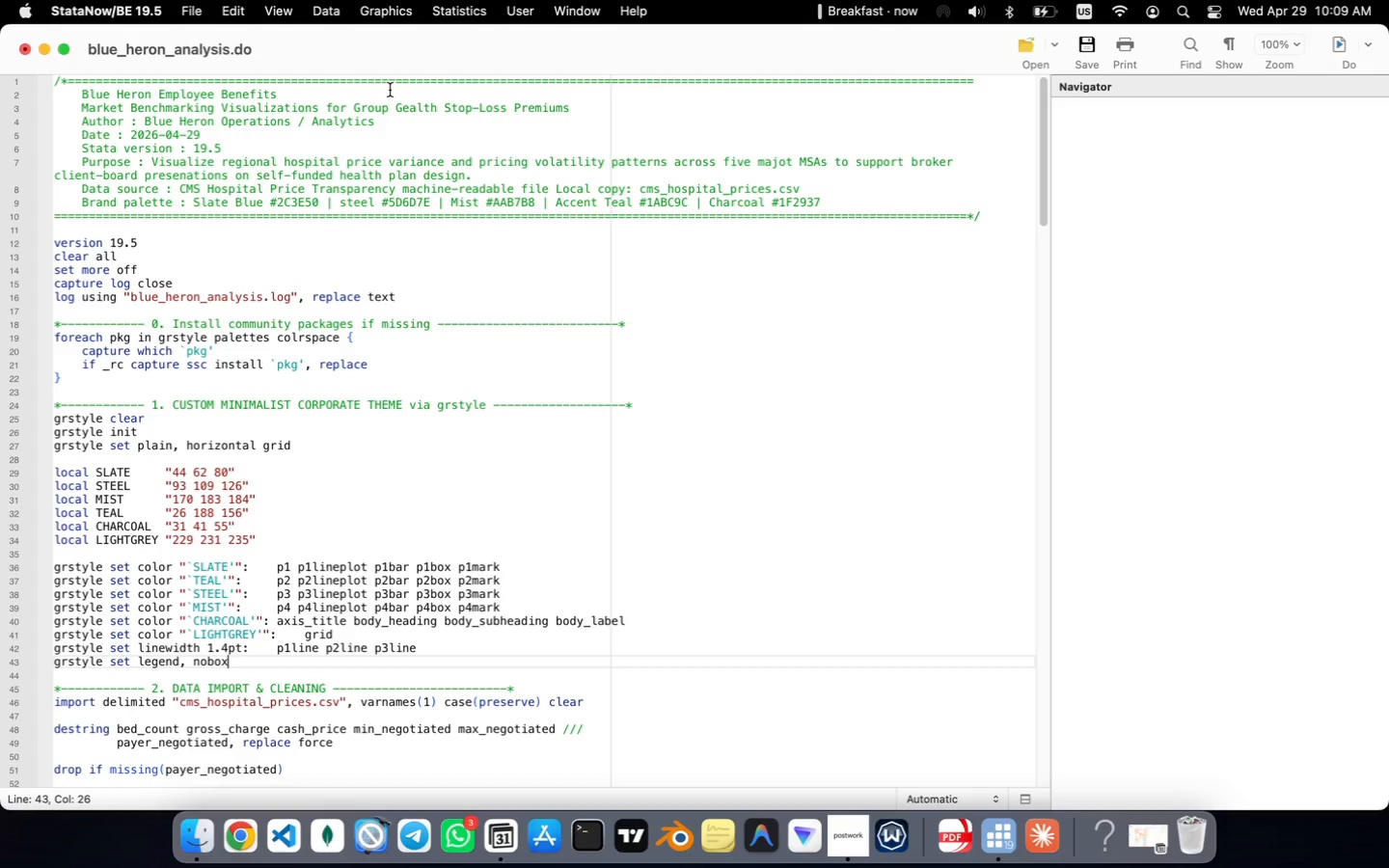 
key(ArrowDown)
 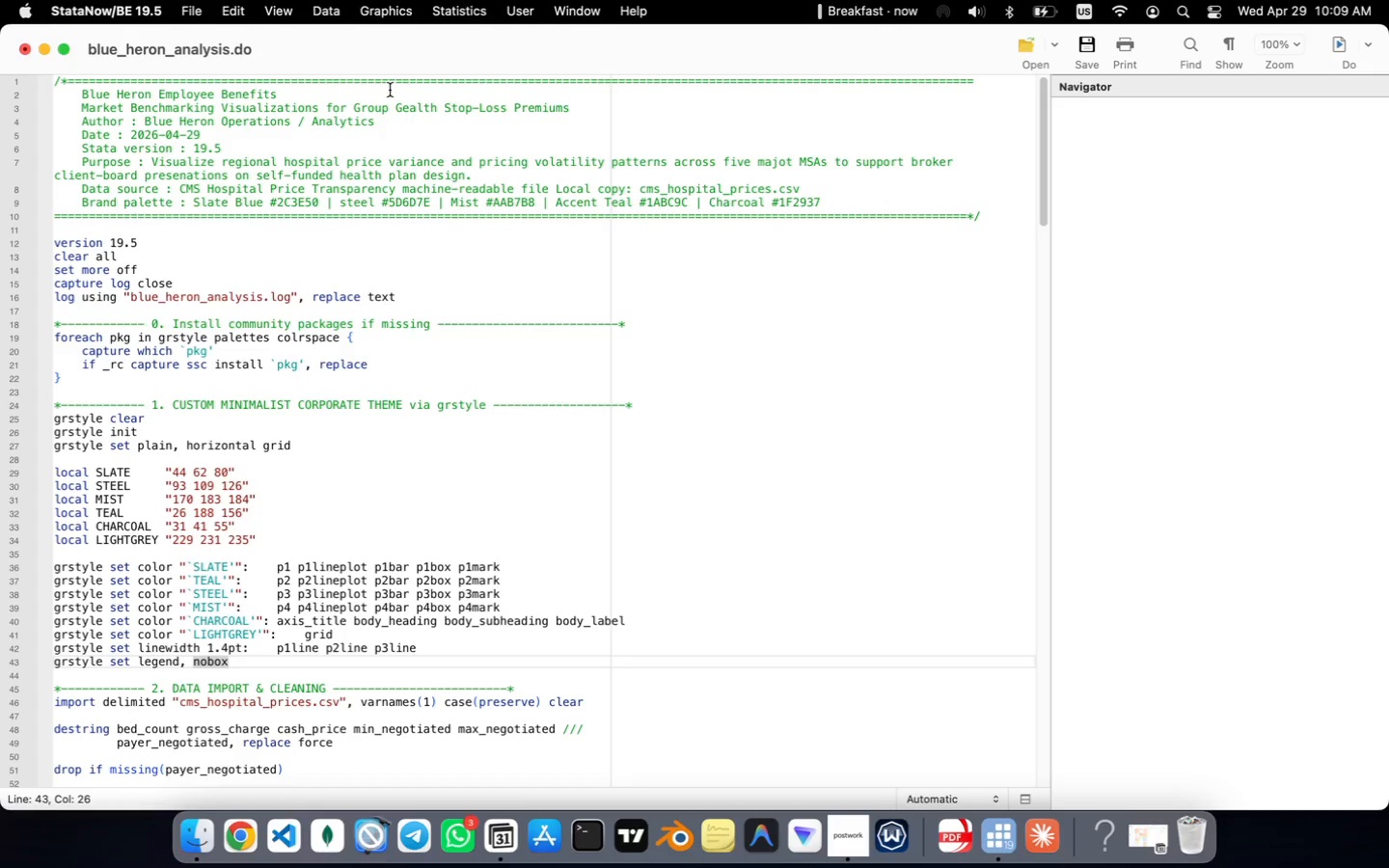 
key(ArrowDown)
 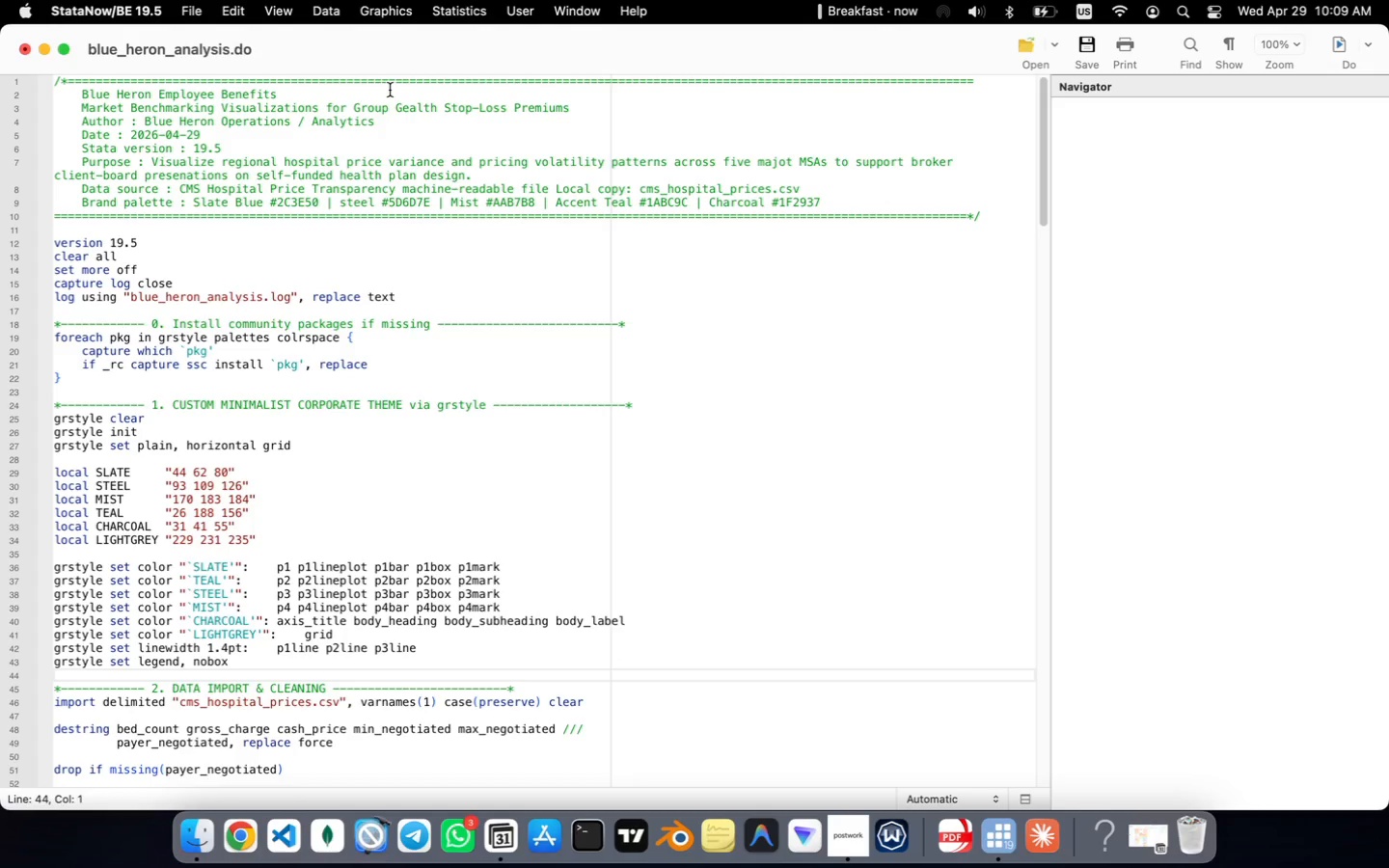 
key(ArrowDown)
 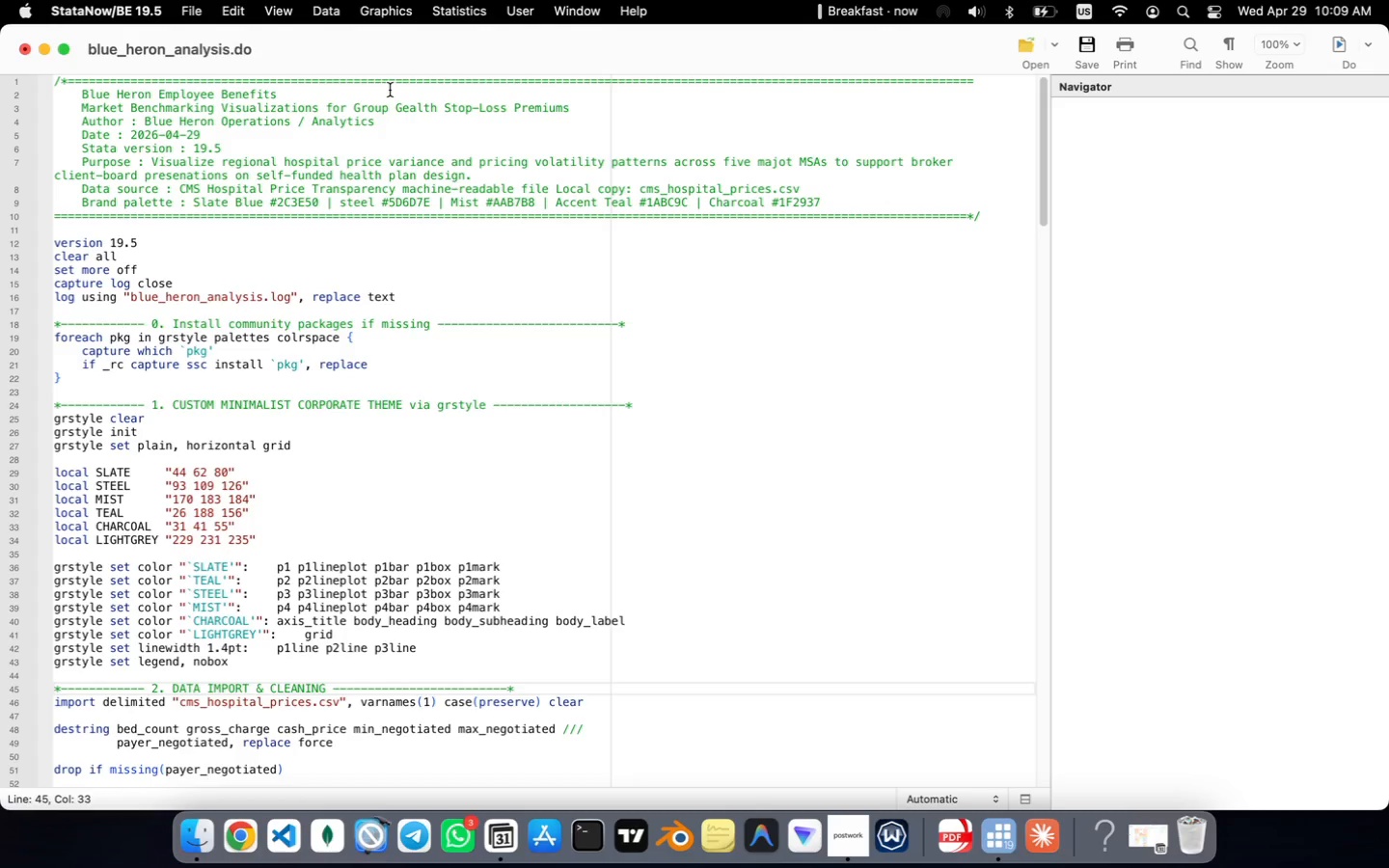 
key(ArrowDown)
 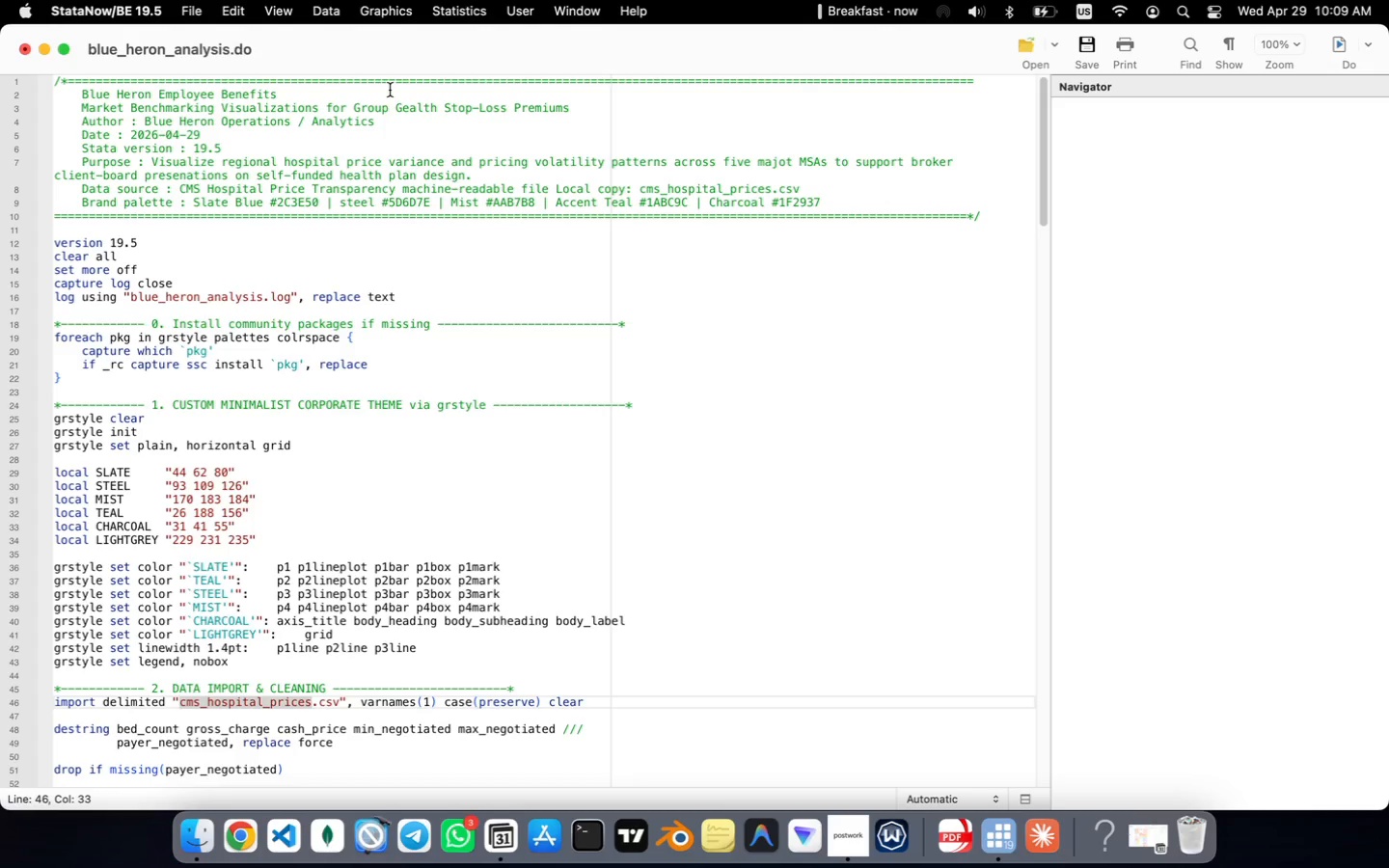 
key(ArrowDown)
 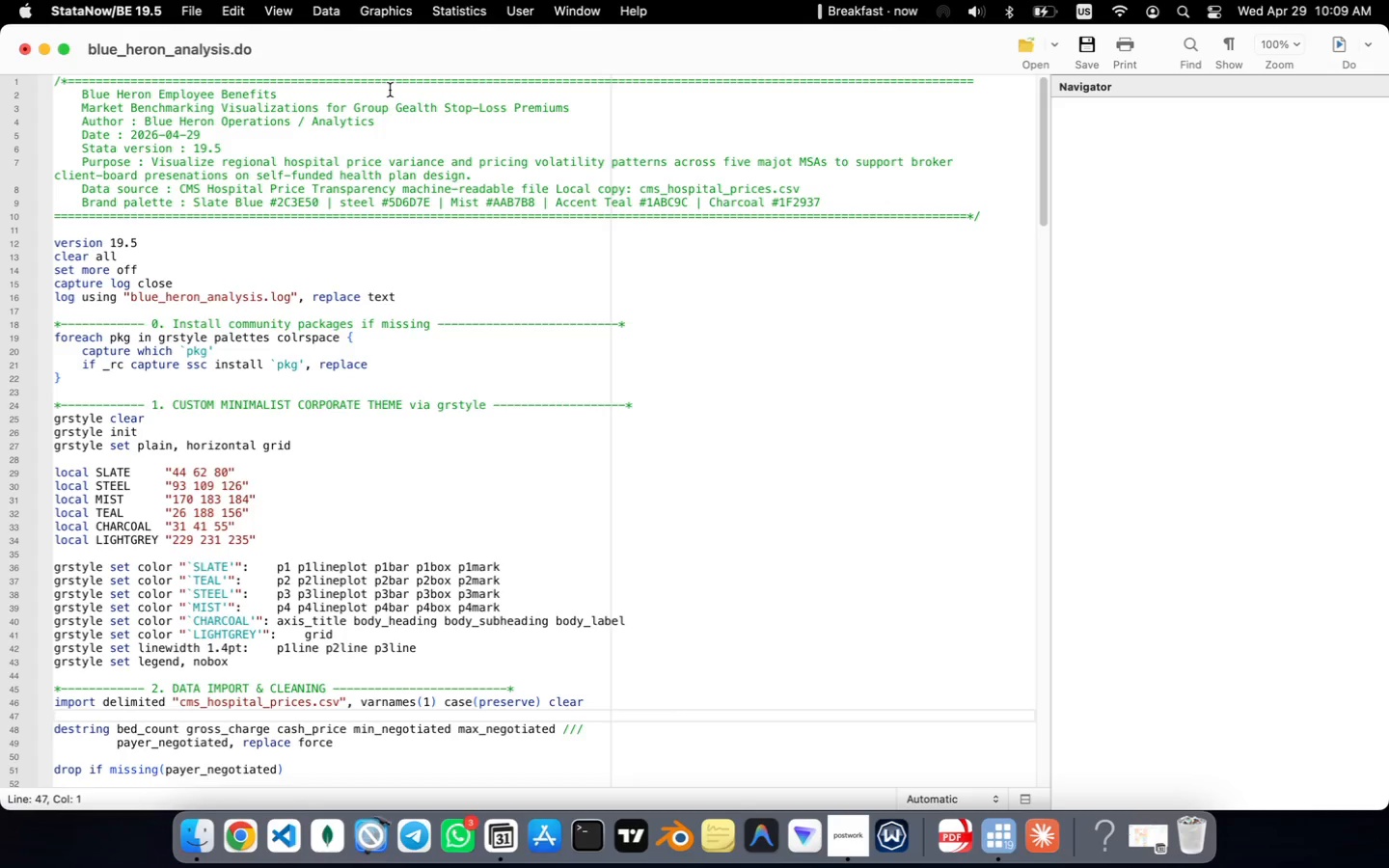 
key(ArrowDown)
 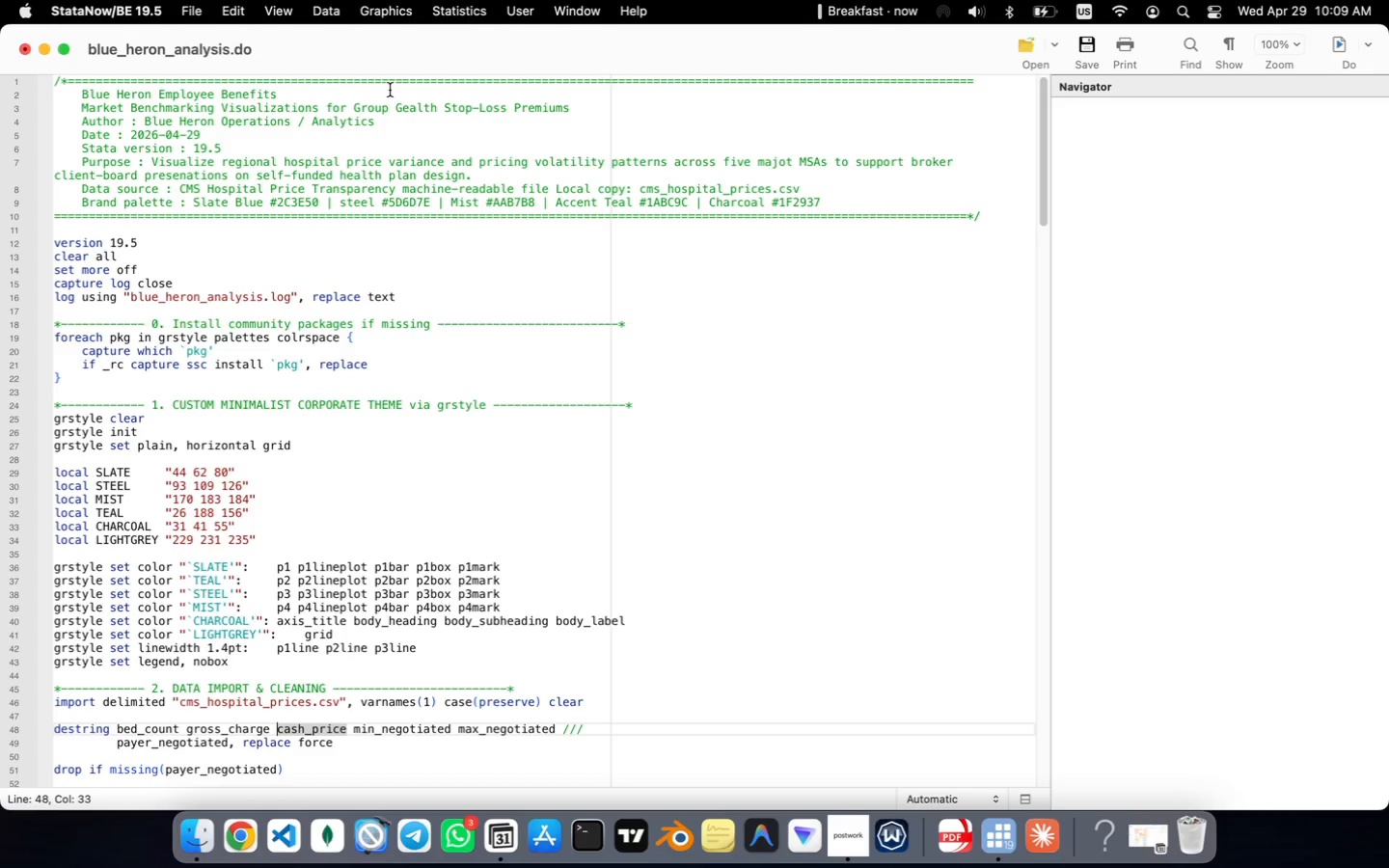 
key(ArrowDown)
 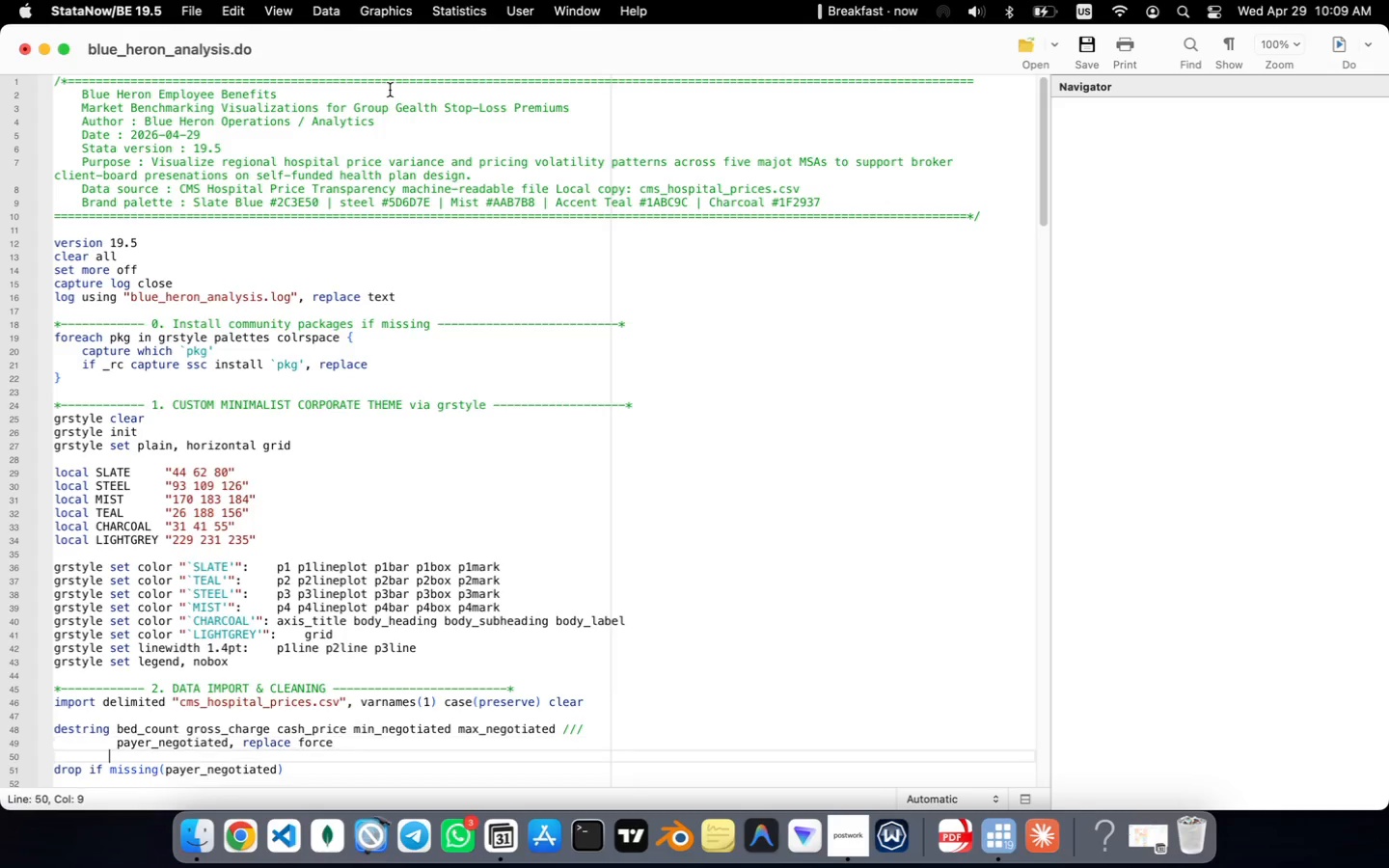 
key(ArrowDown)
 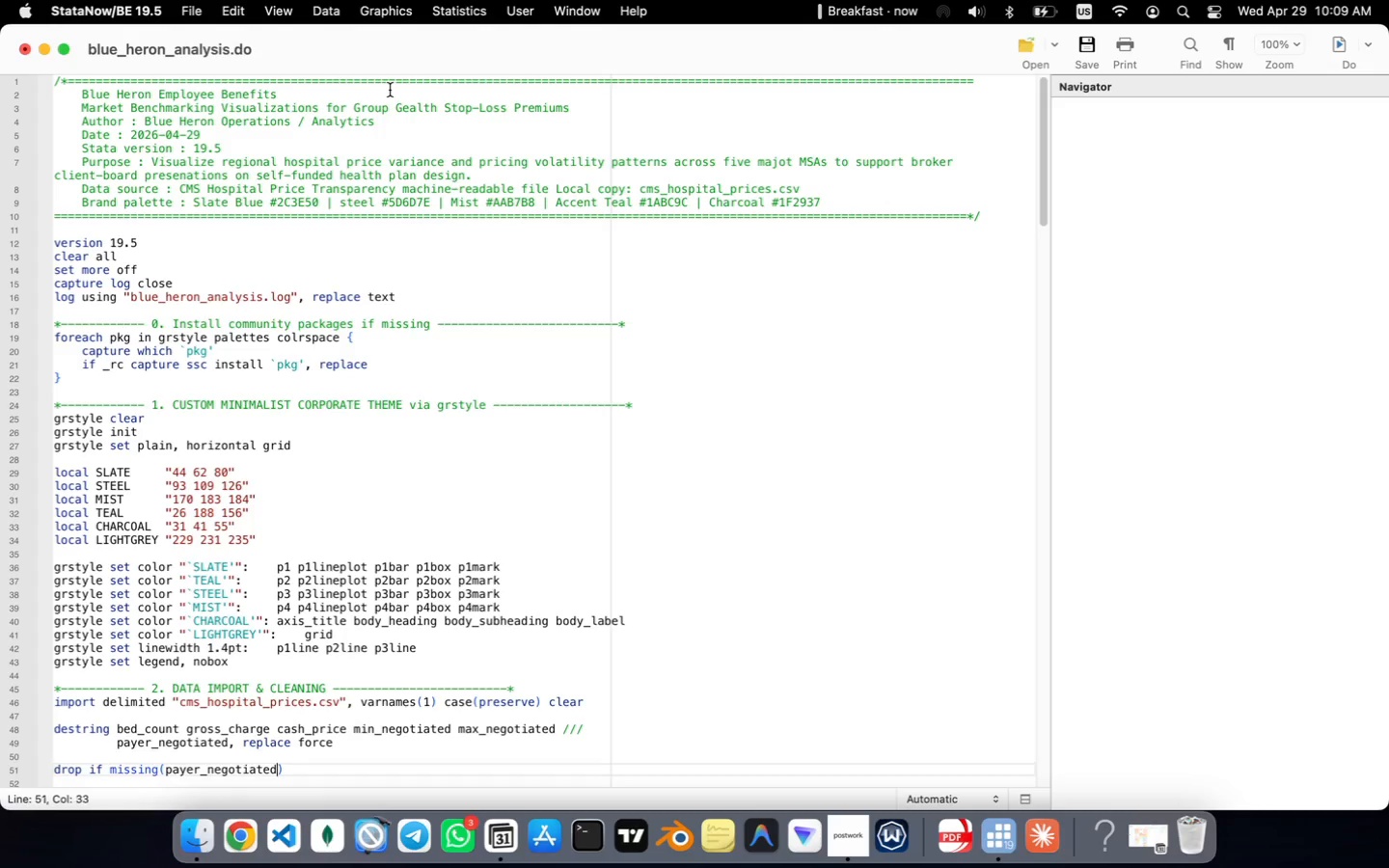 
key(ArrowDown)
 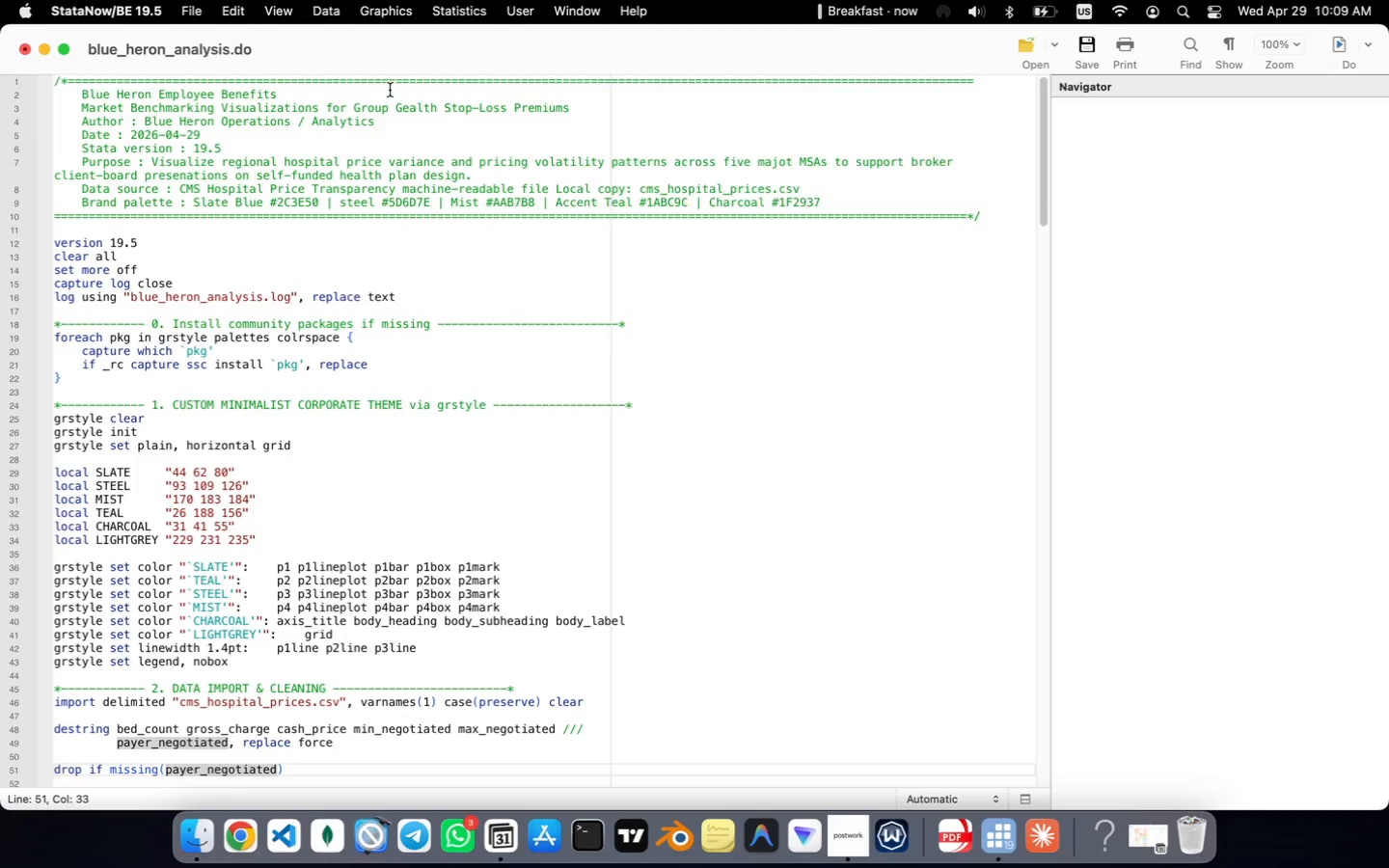 
key(ArrowDown)
 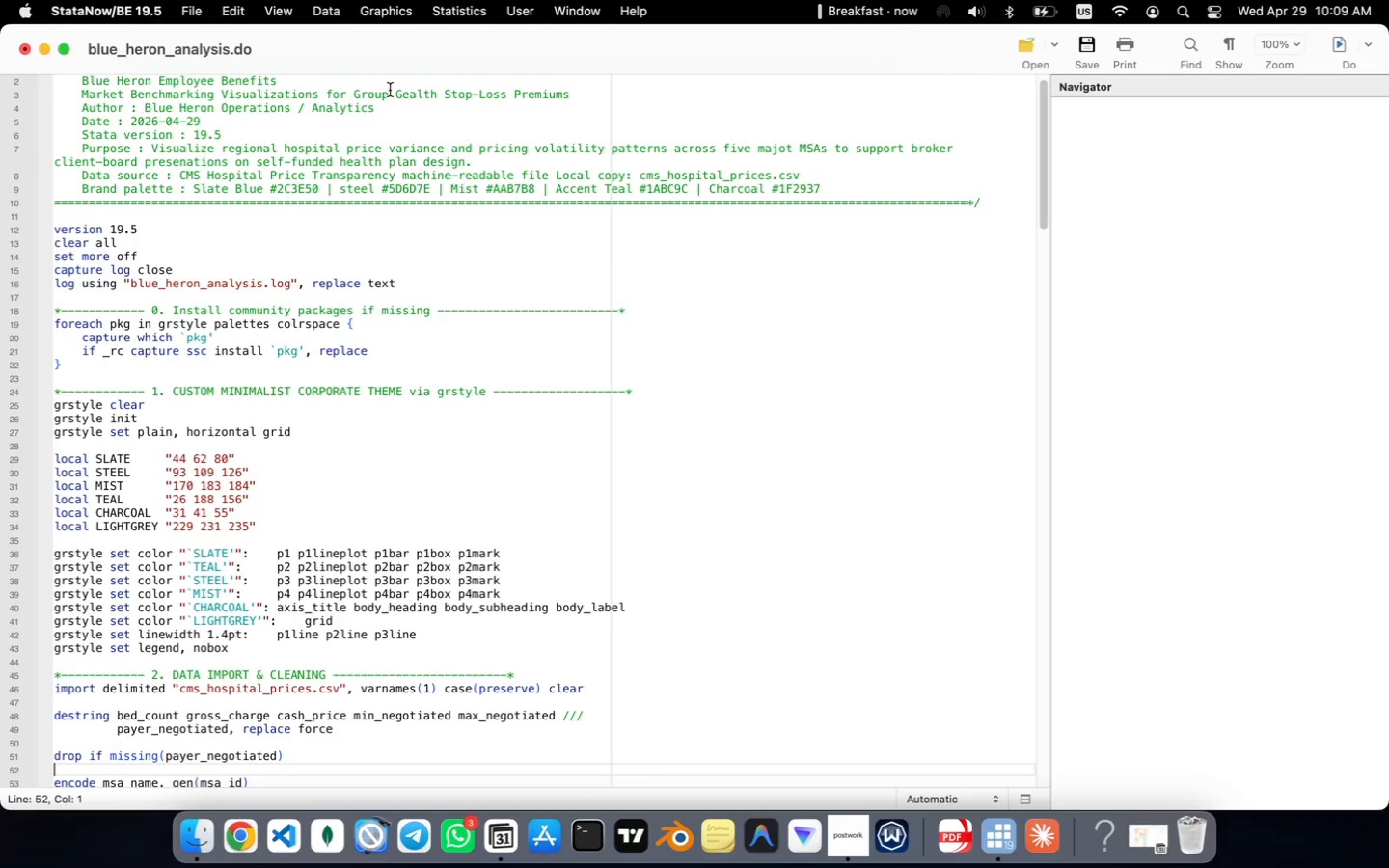 
key(ArrowDown)
 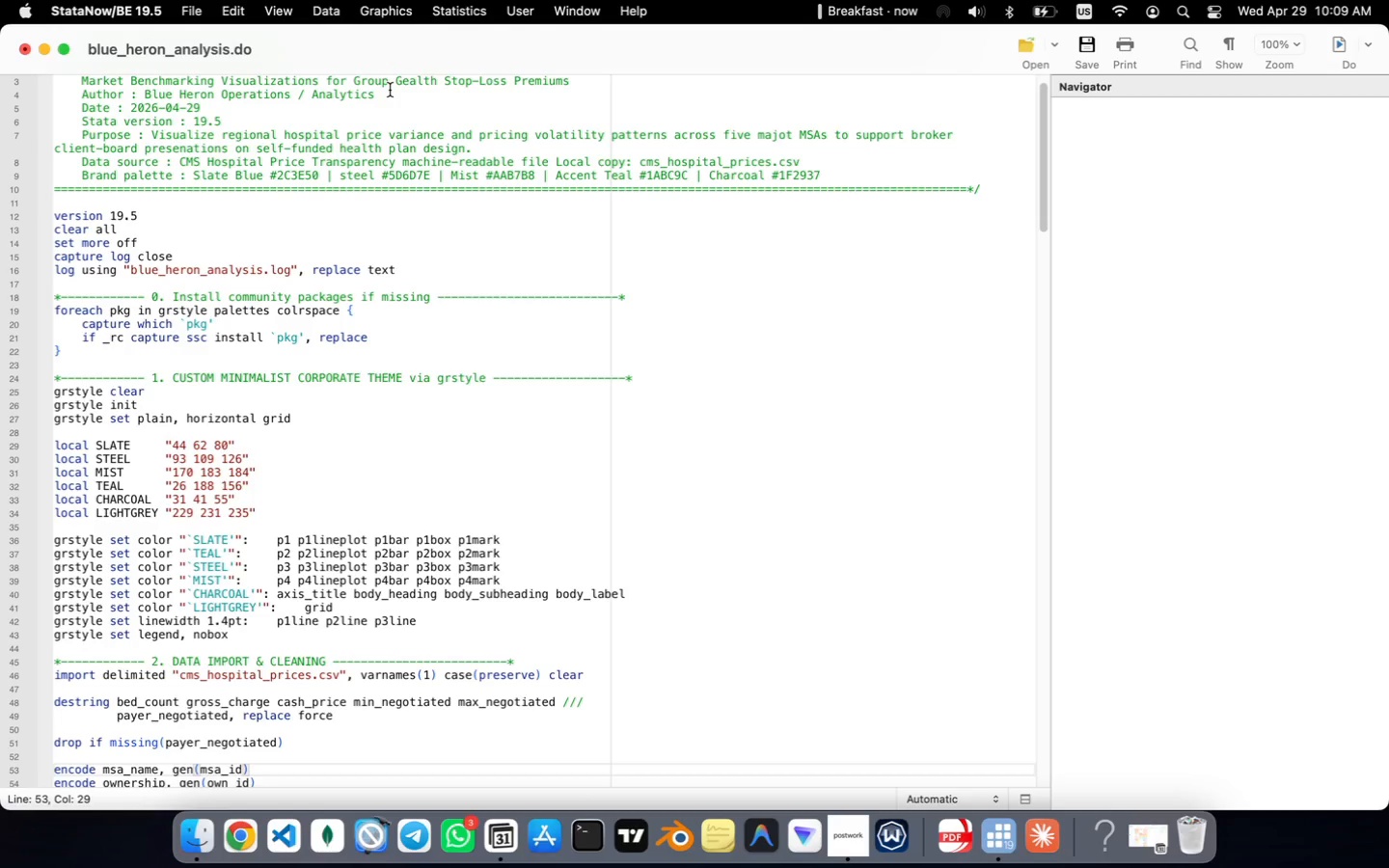 
key(ArrowDown)
 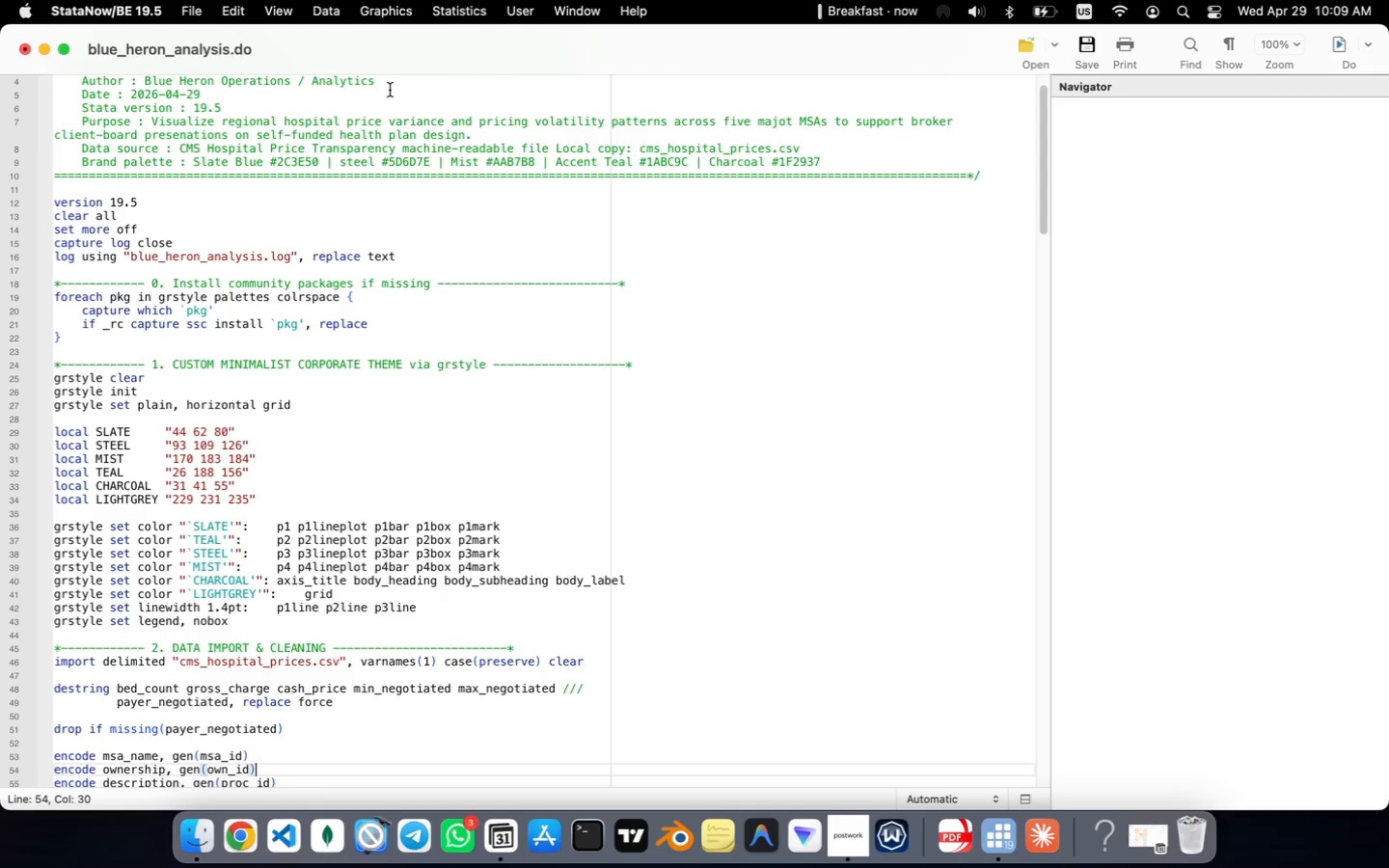 
key(ArrowDown)
 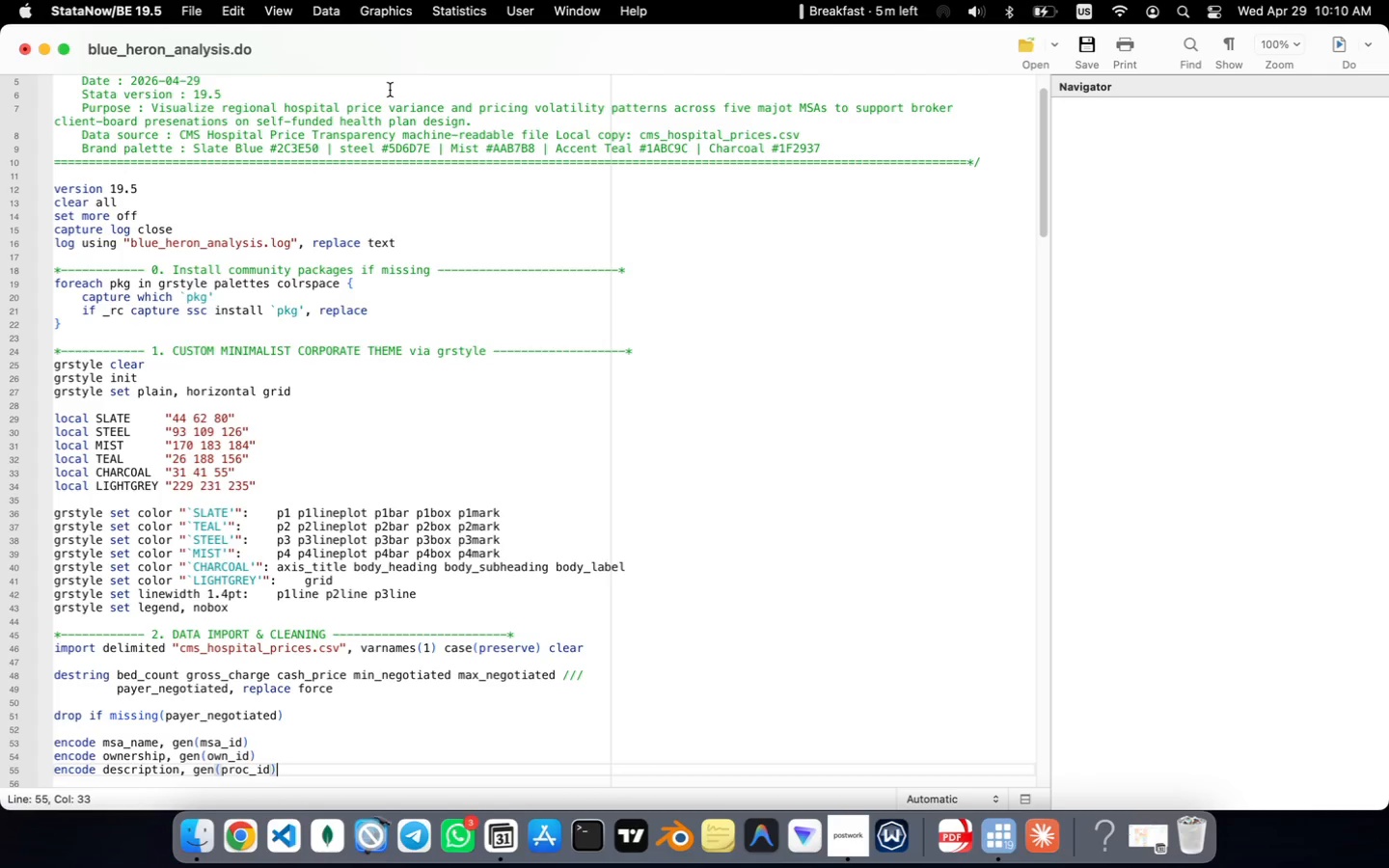 
wait(7.3)
 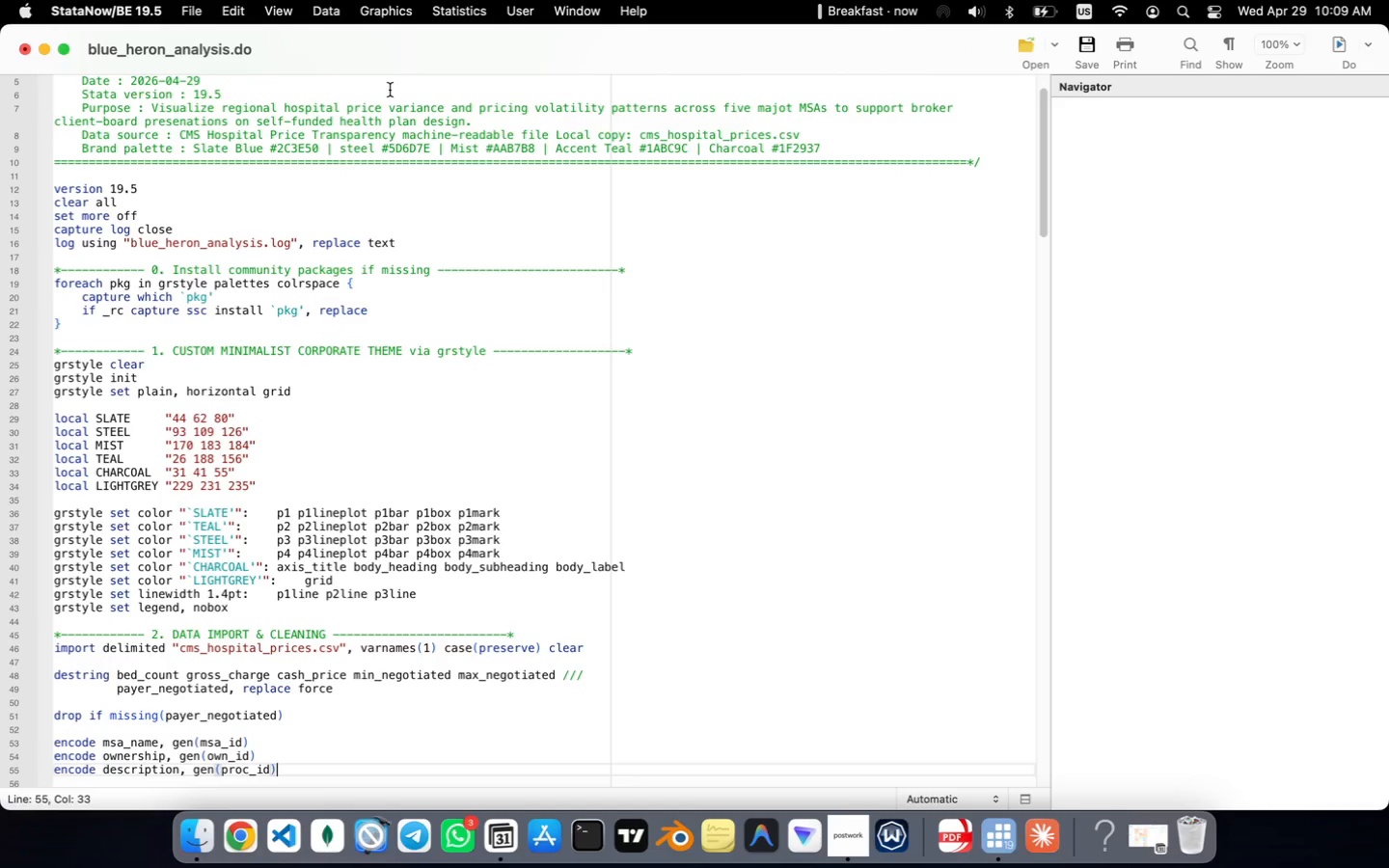 
key(ArrowDown)
 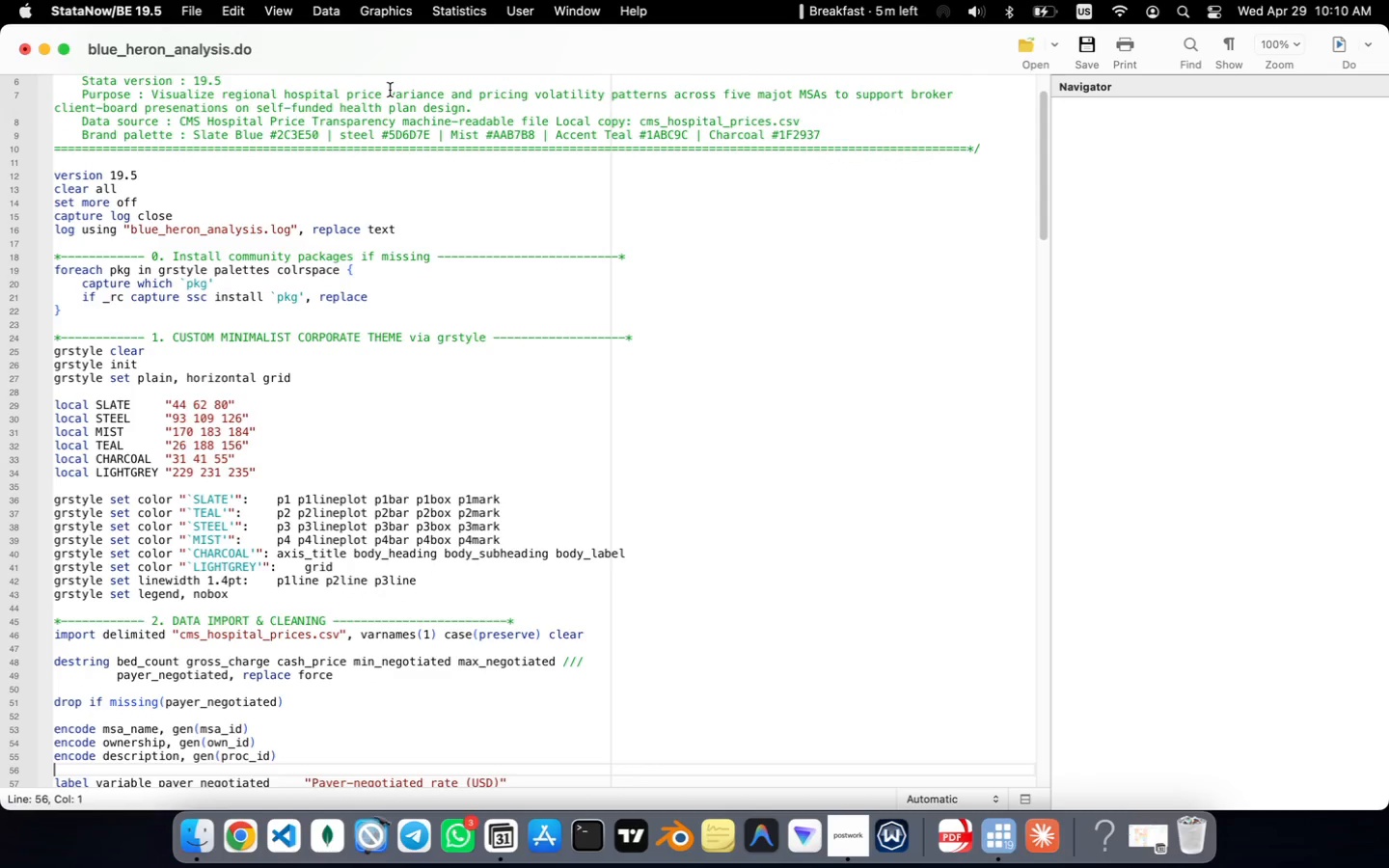 
key(ArrowDown)
 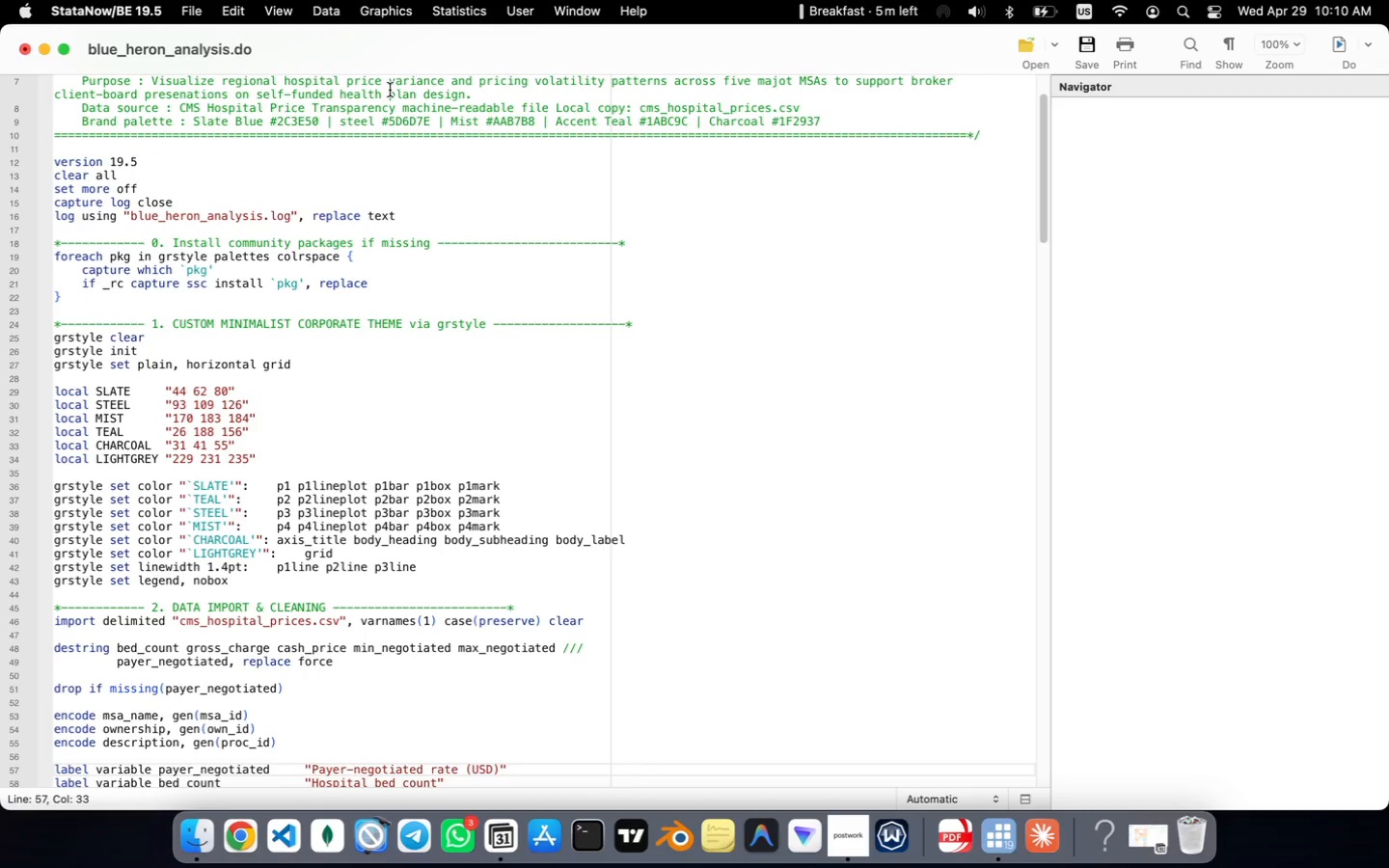 
key(ArrowDown)
 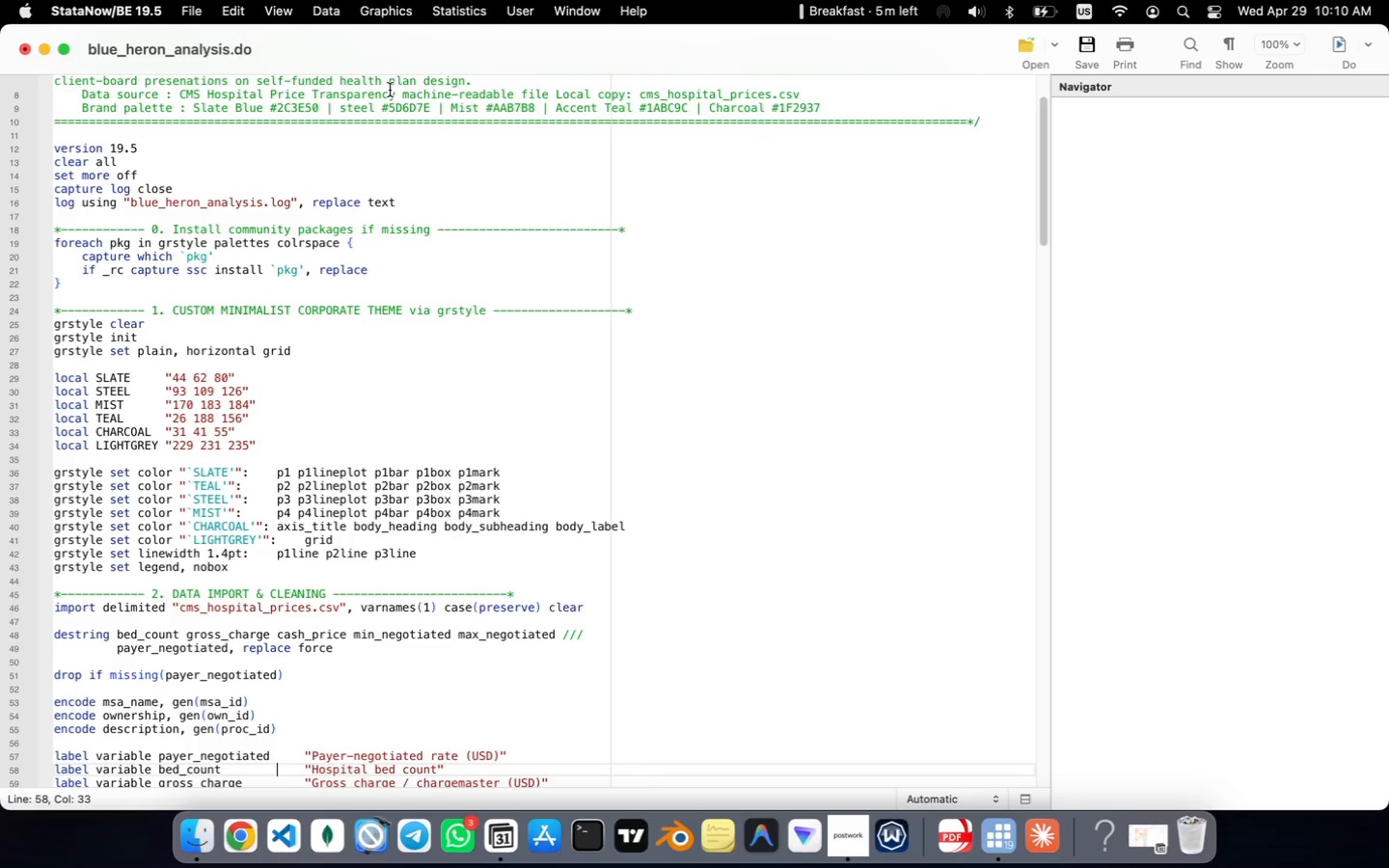 
key(ArrowDown)
 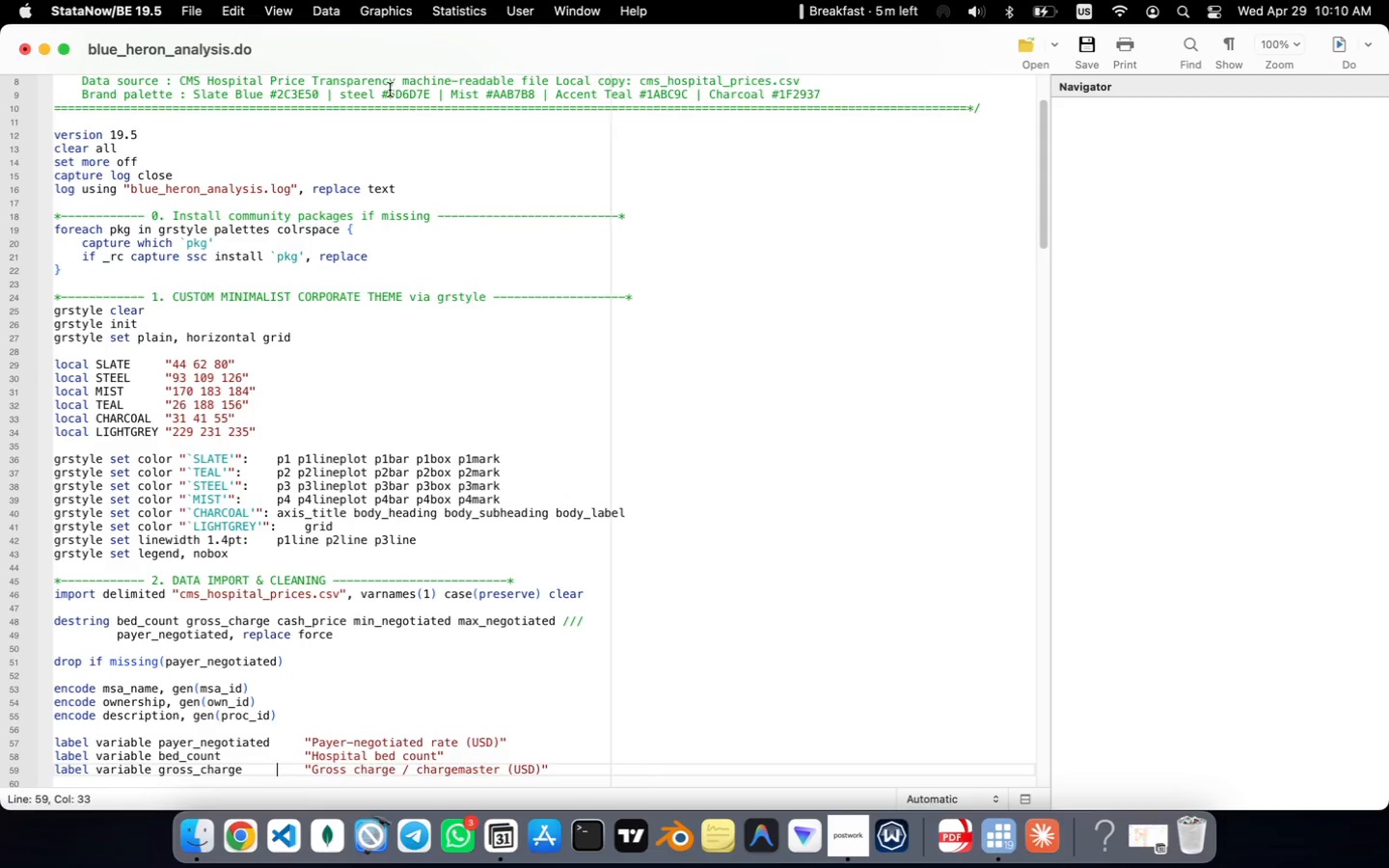 
key(ArrowDown)
 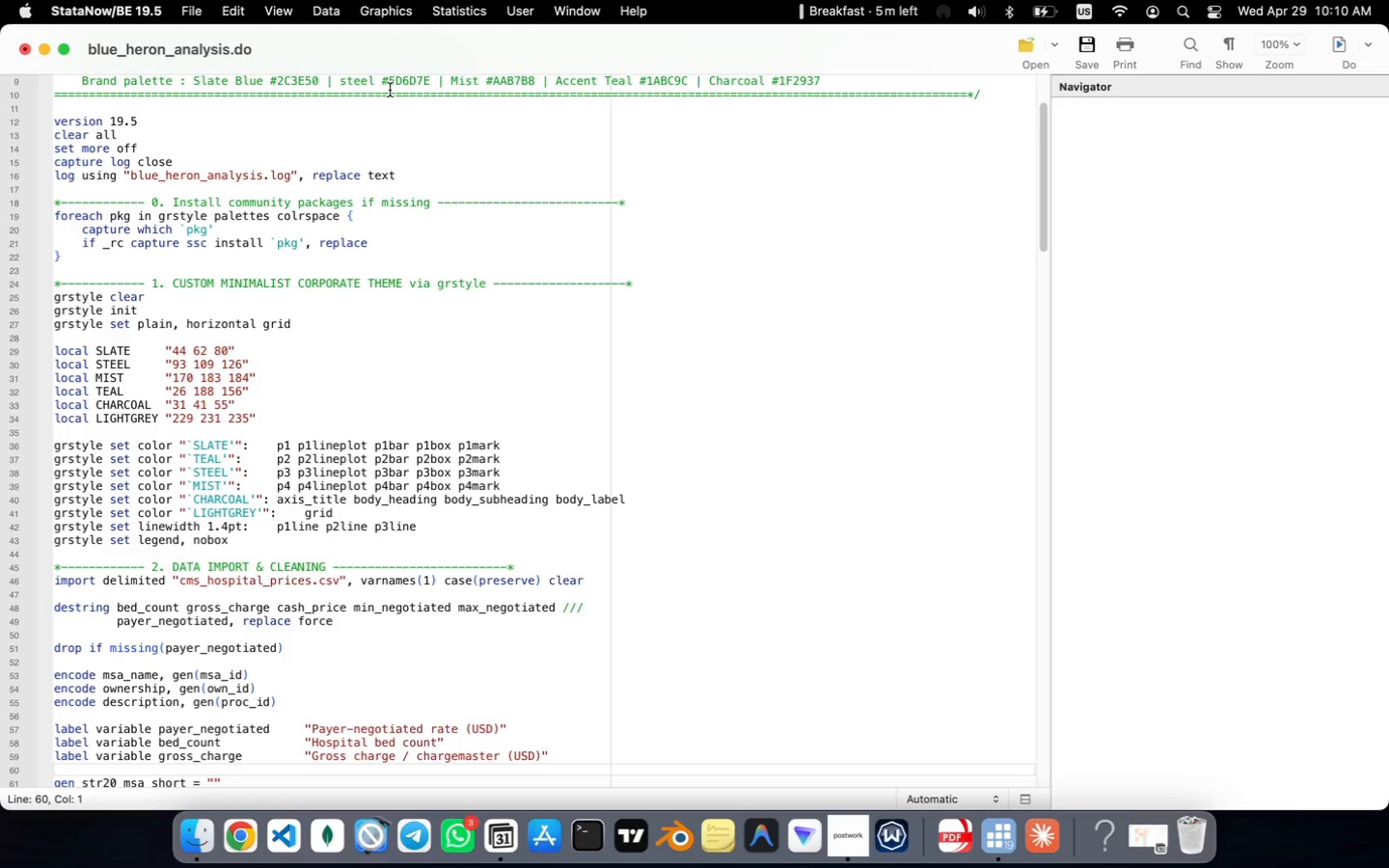 
key(ArrowDown)
 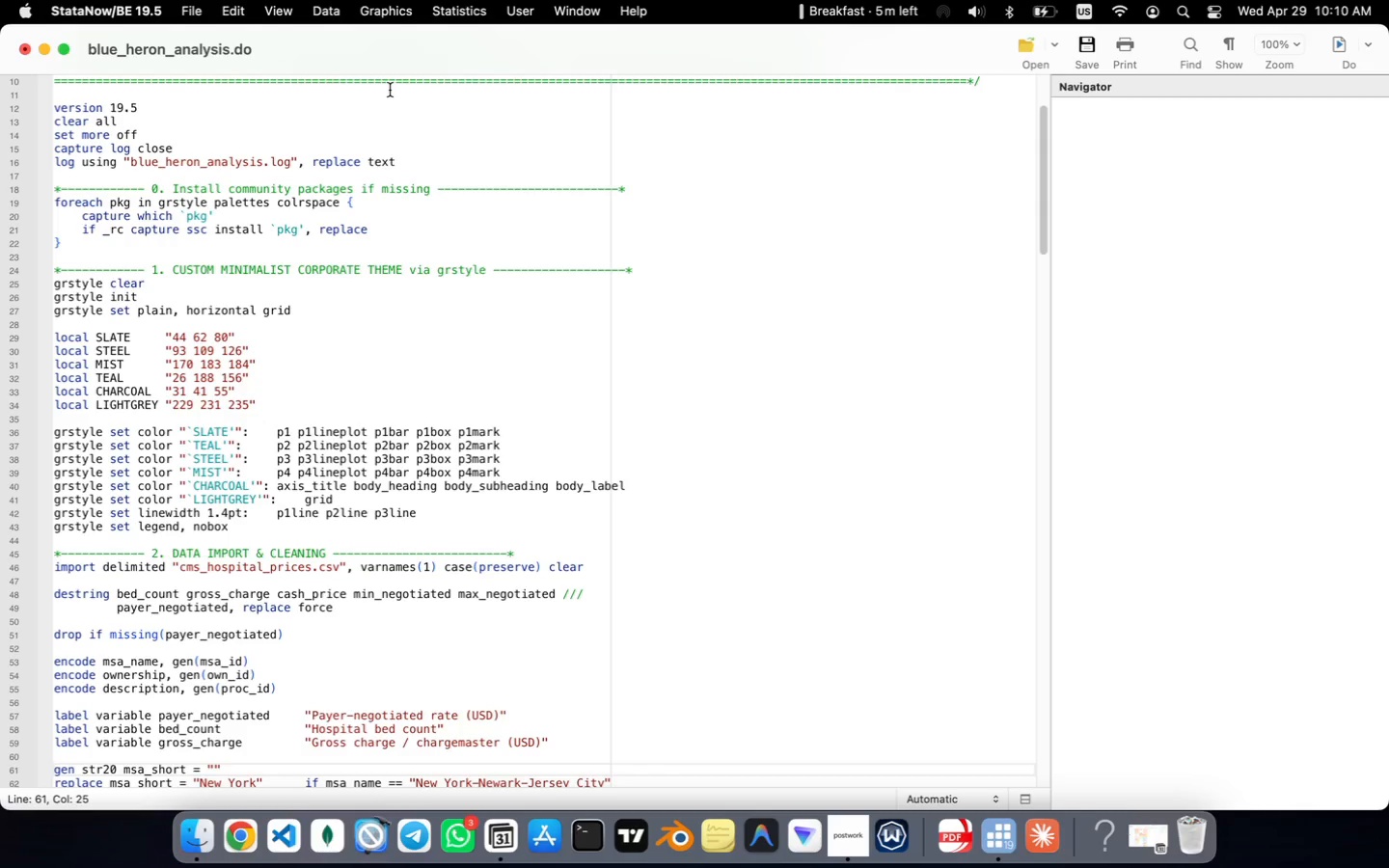 
key(ArrowDown)
 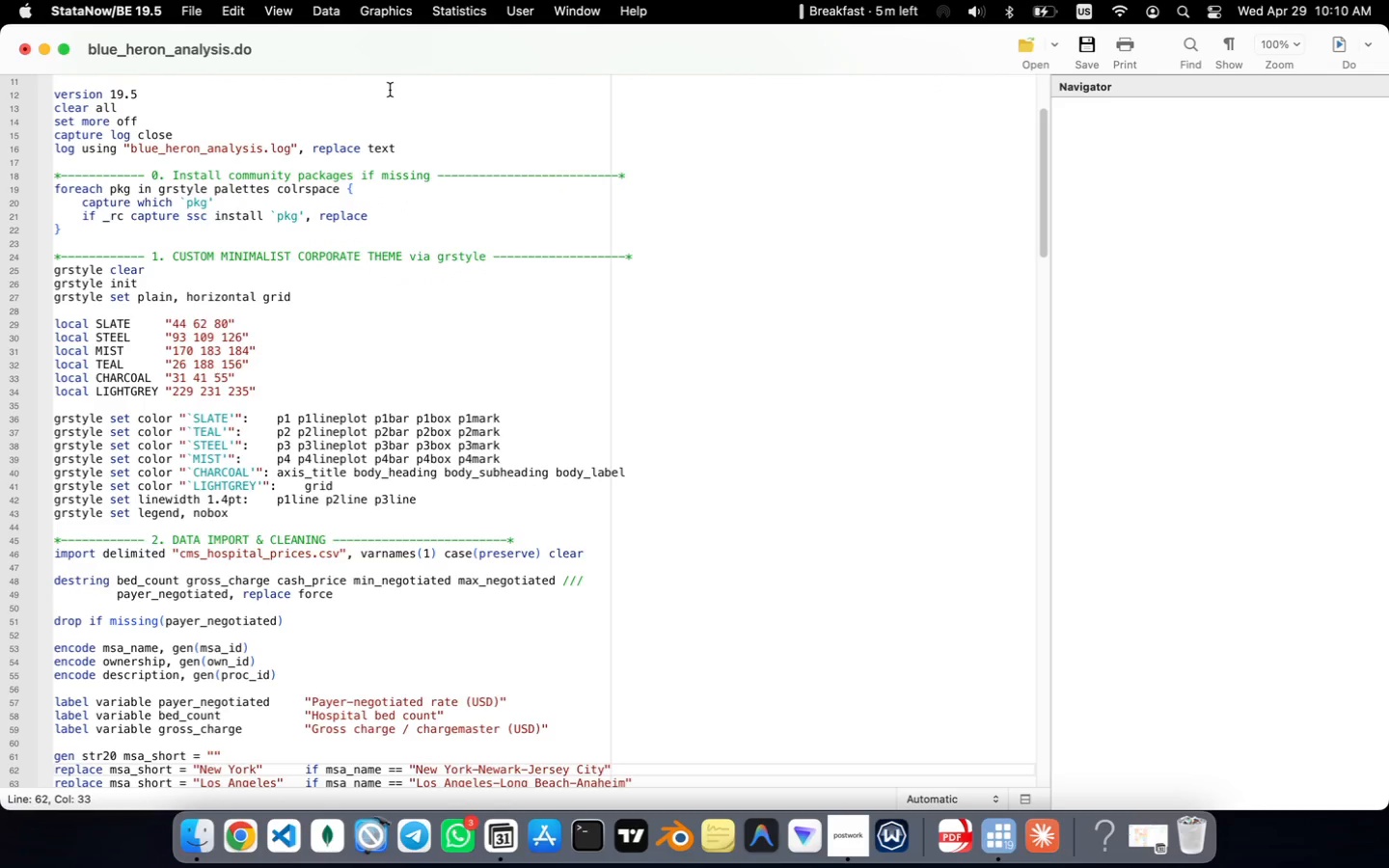 
key(ArrowDown)
 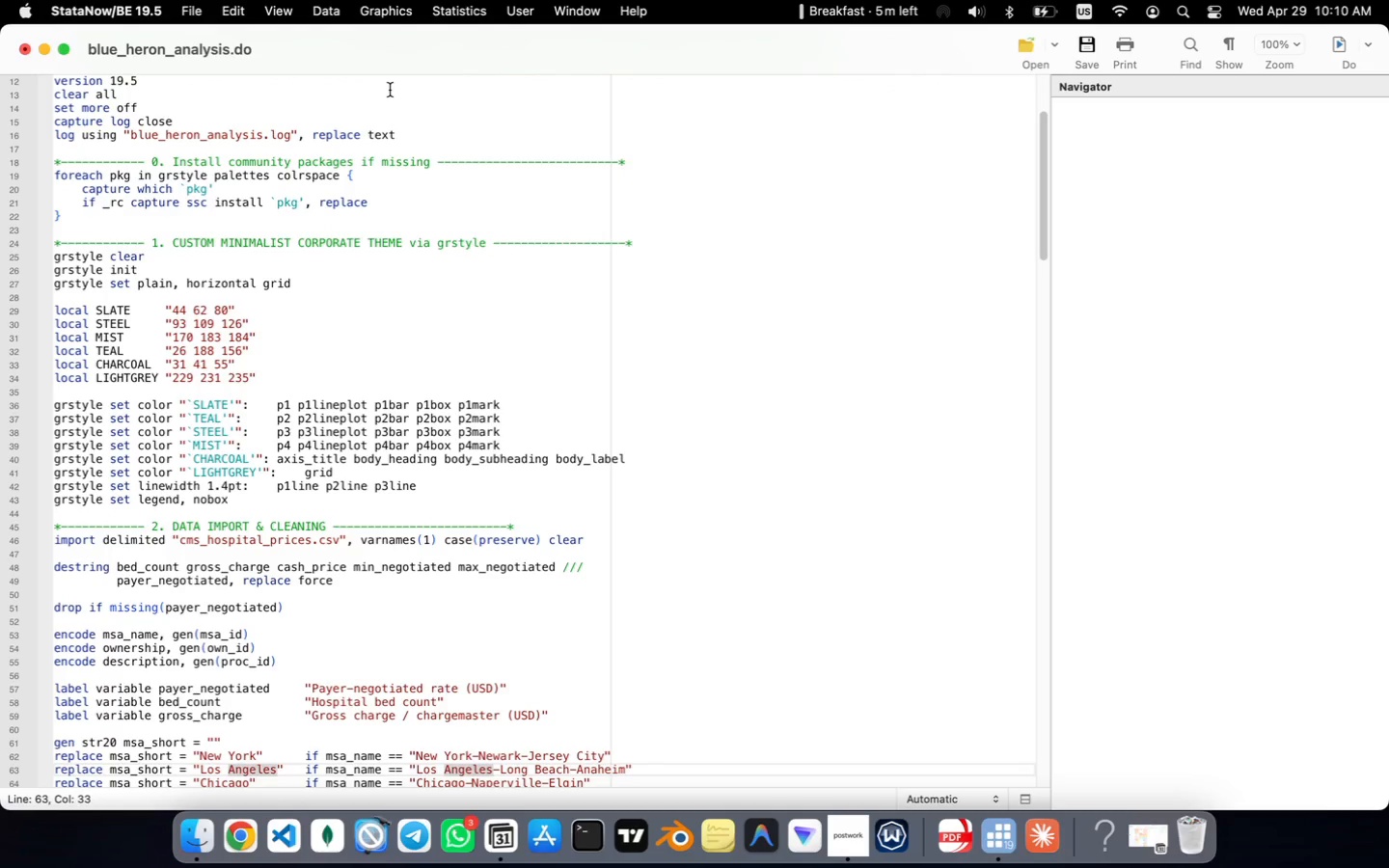 
key(ArrowDown)
 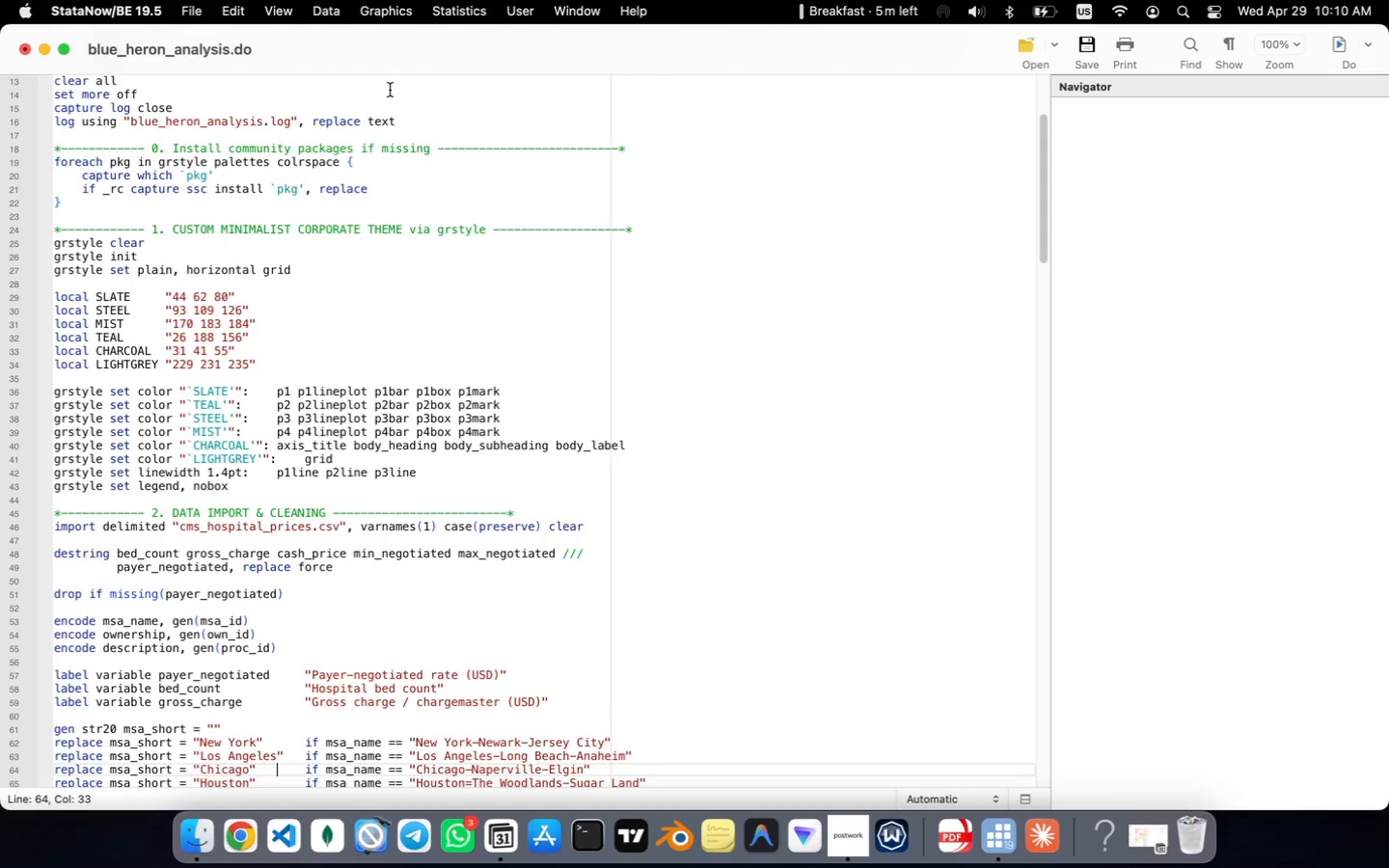 
key(ArrowDown)
 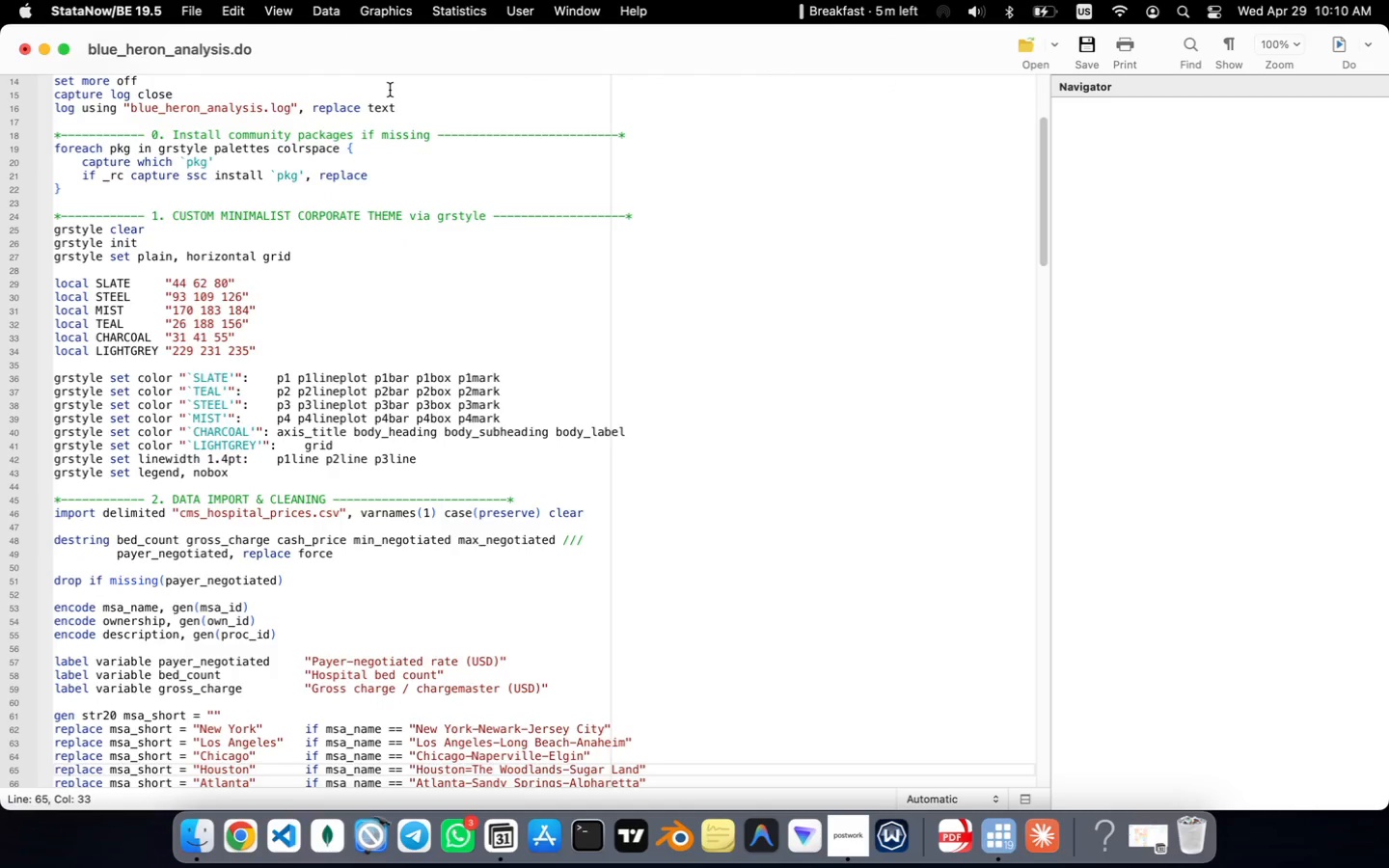 
key(ArrowDown)
 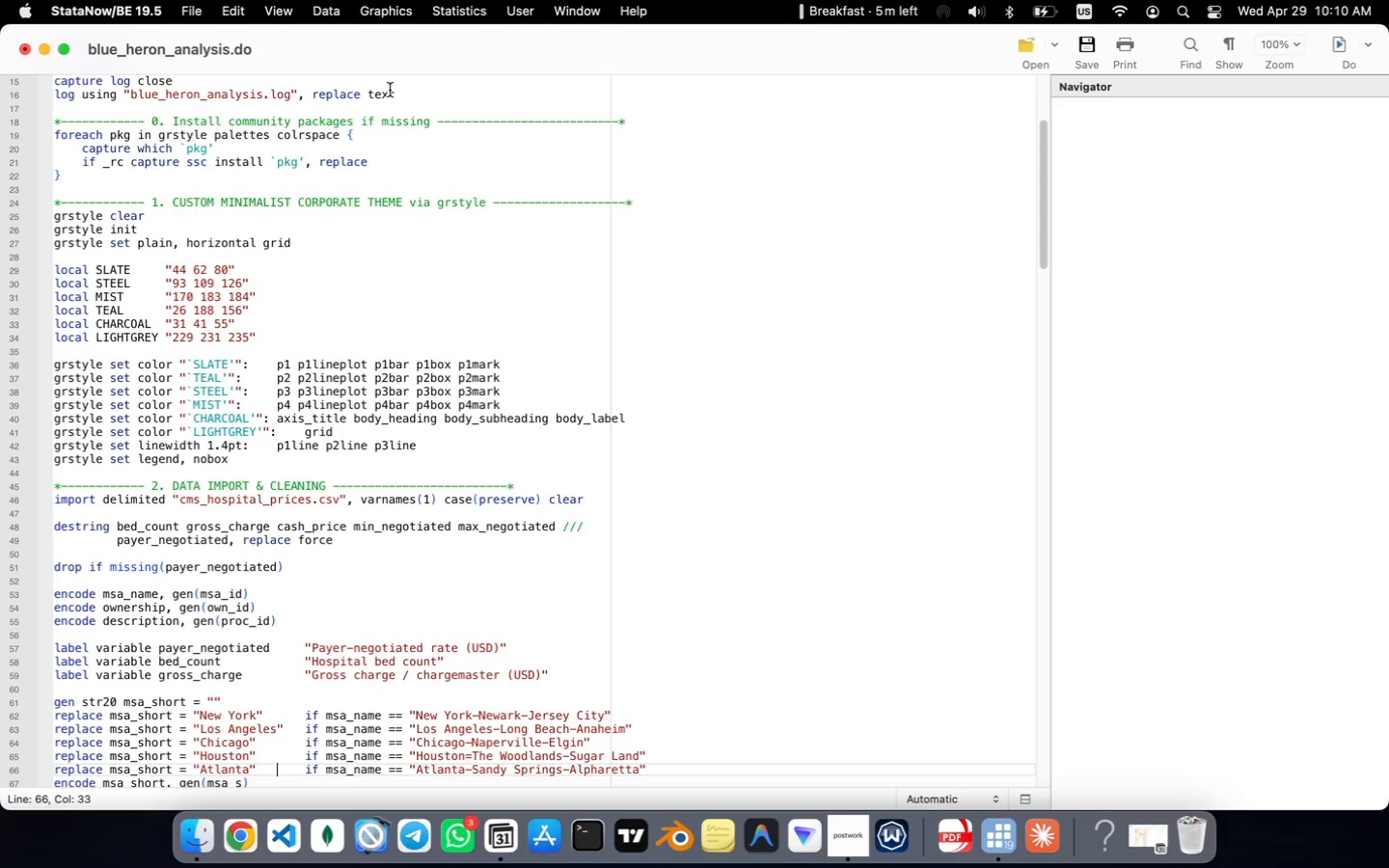 
wait(11.28)
 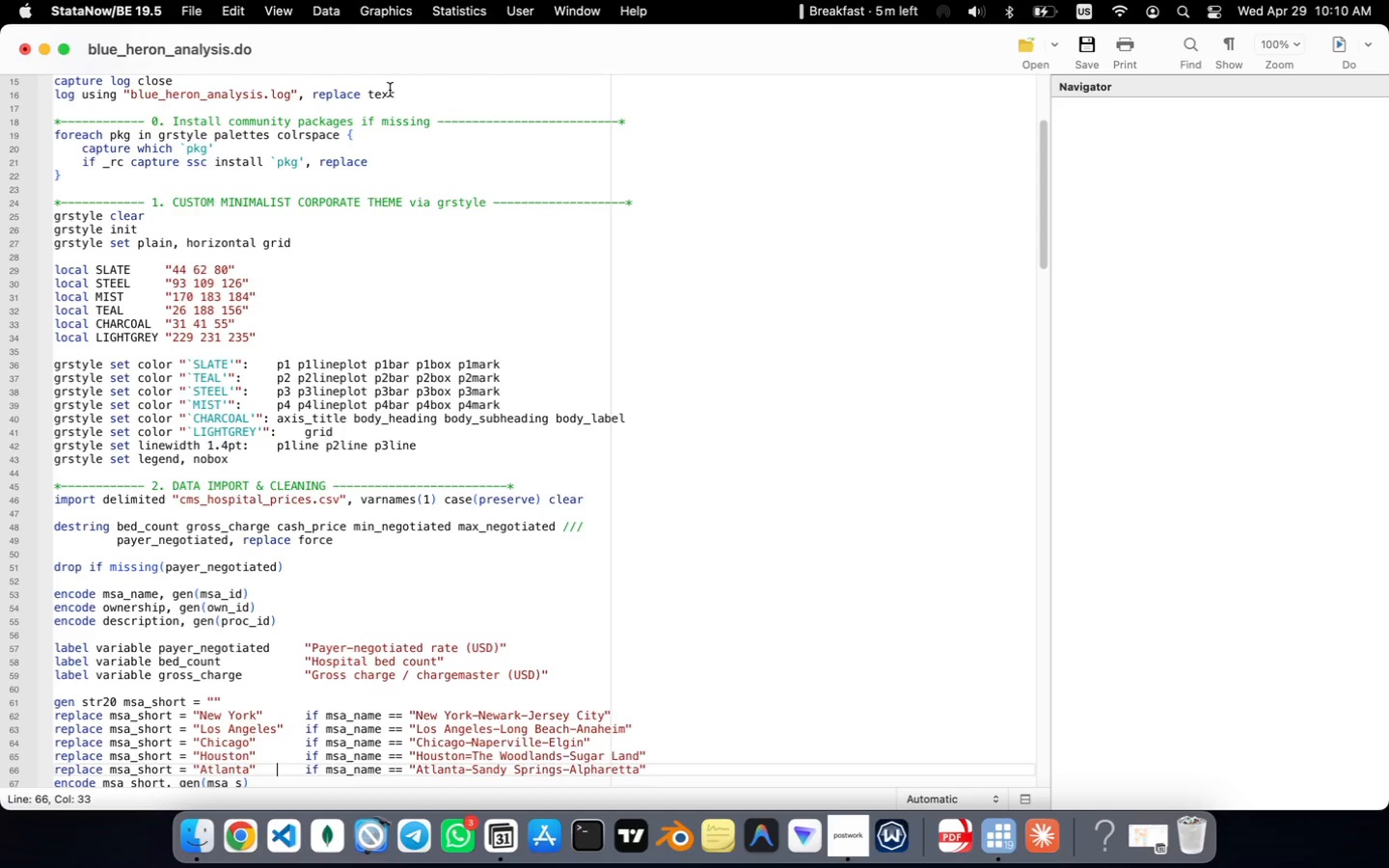 
key(ArrowDown)
 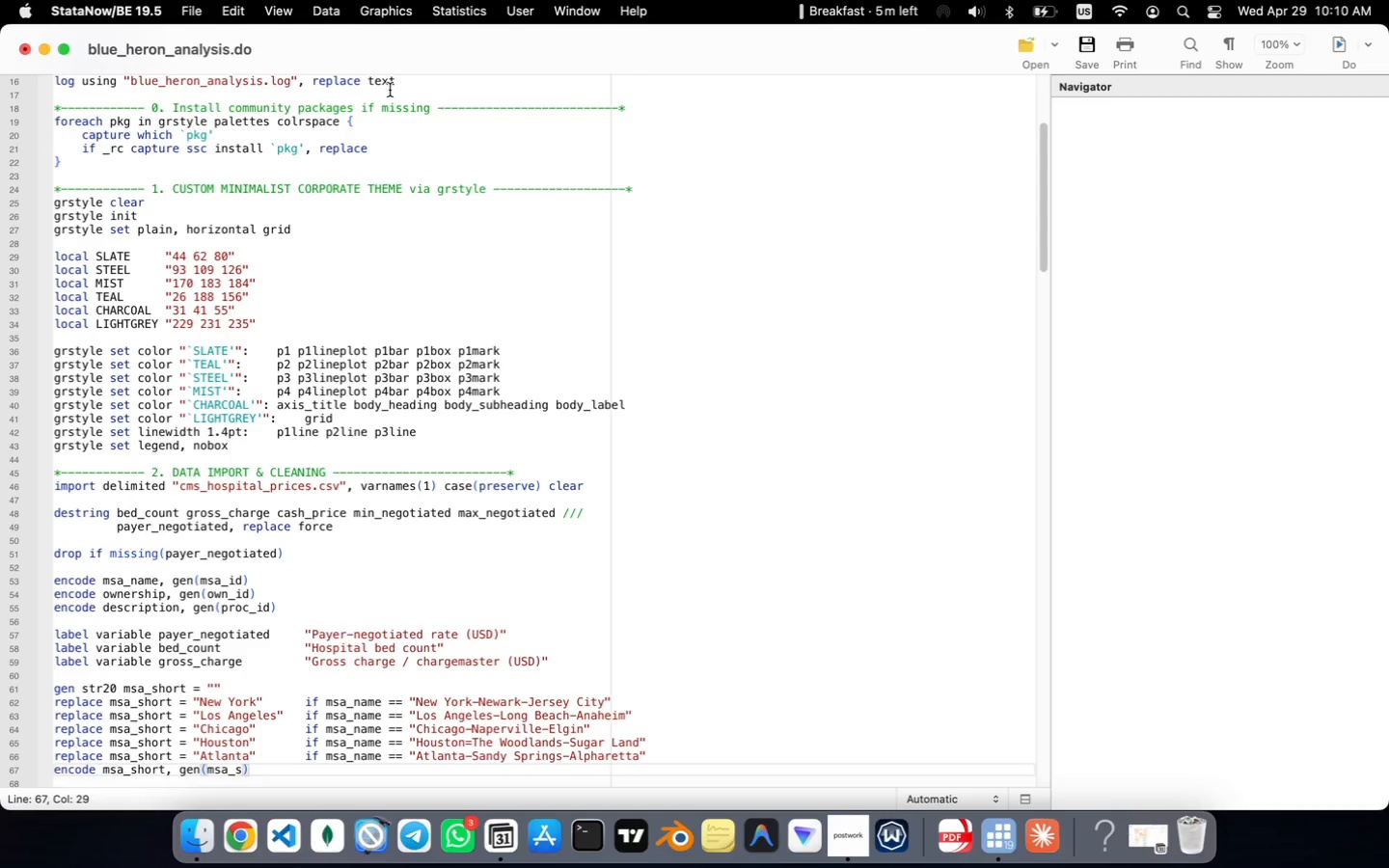 
key(ArrowDown)
 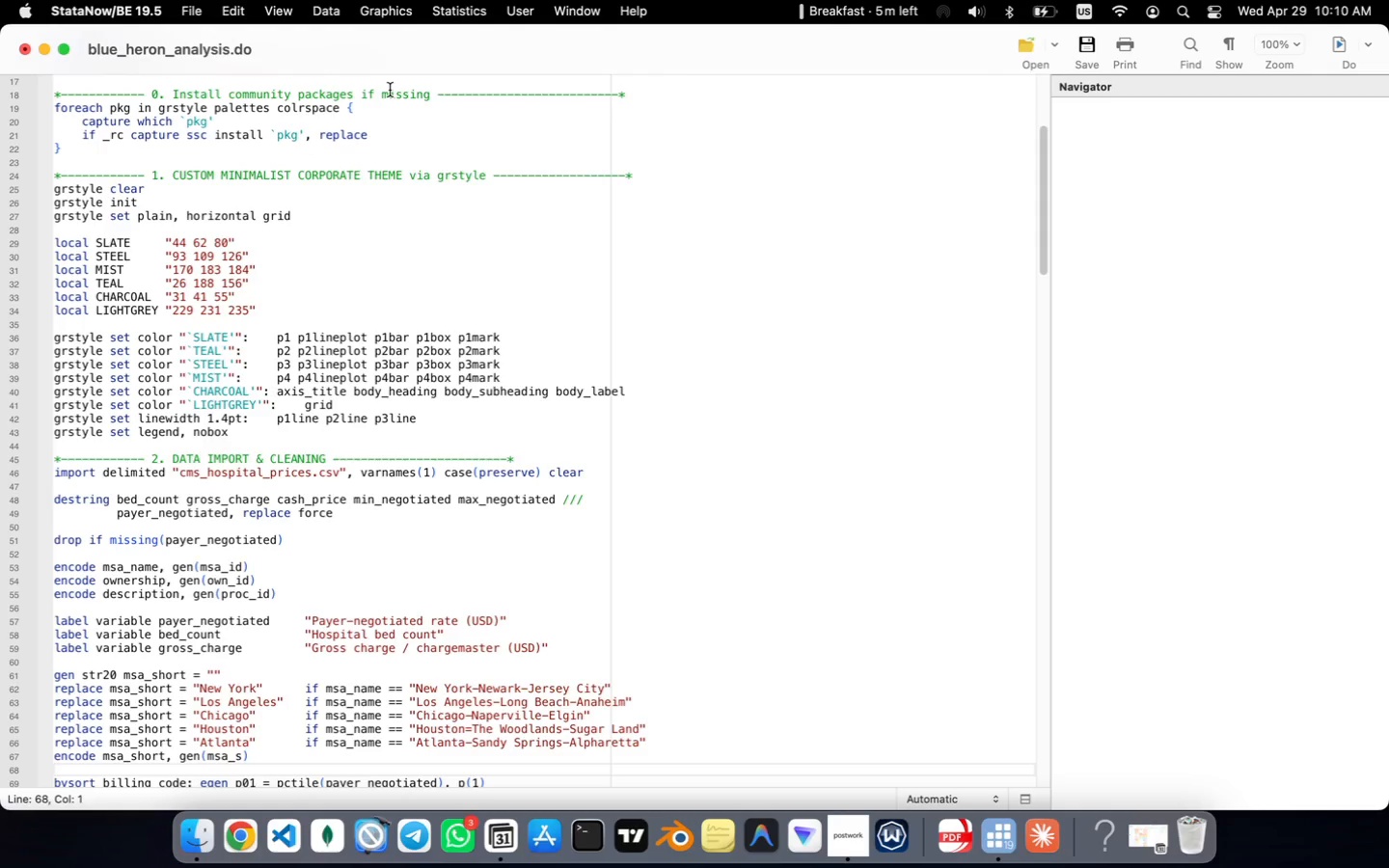 
key(ArrowDown)
 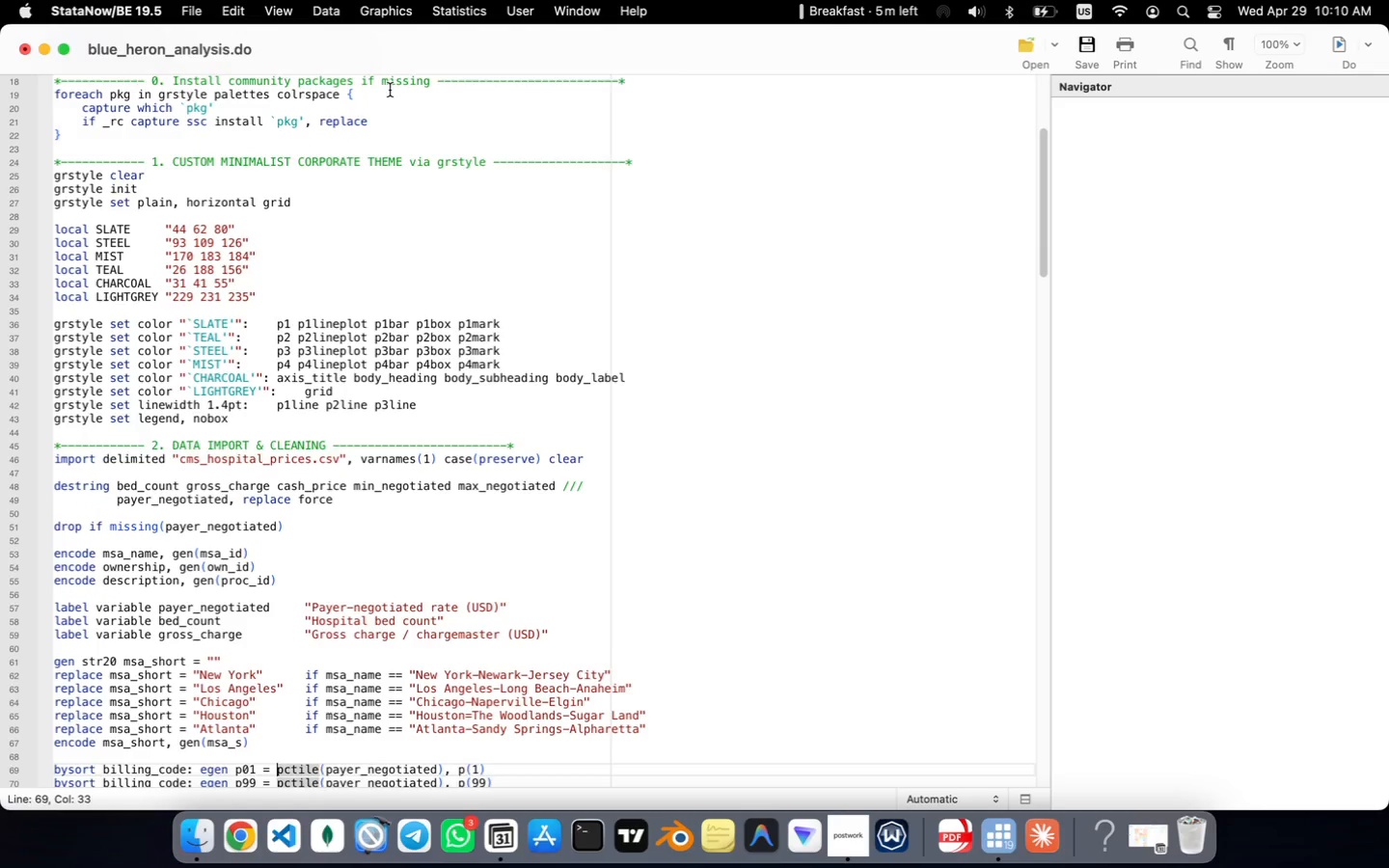 
key(ArrowDown)
 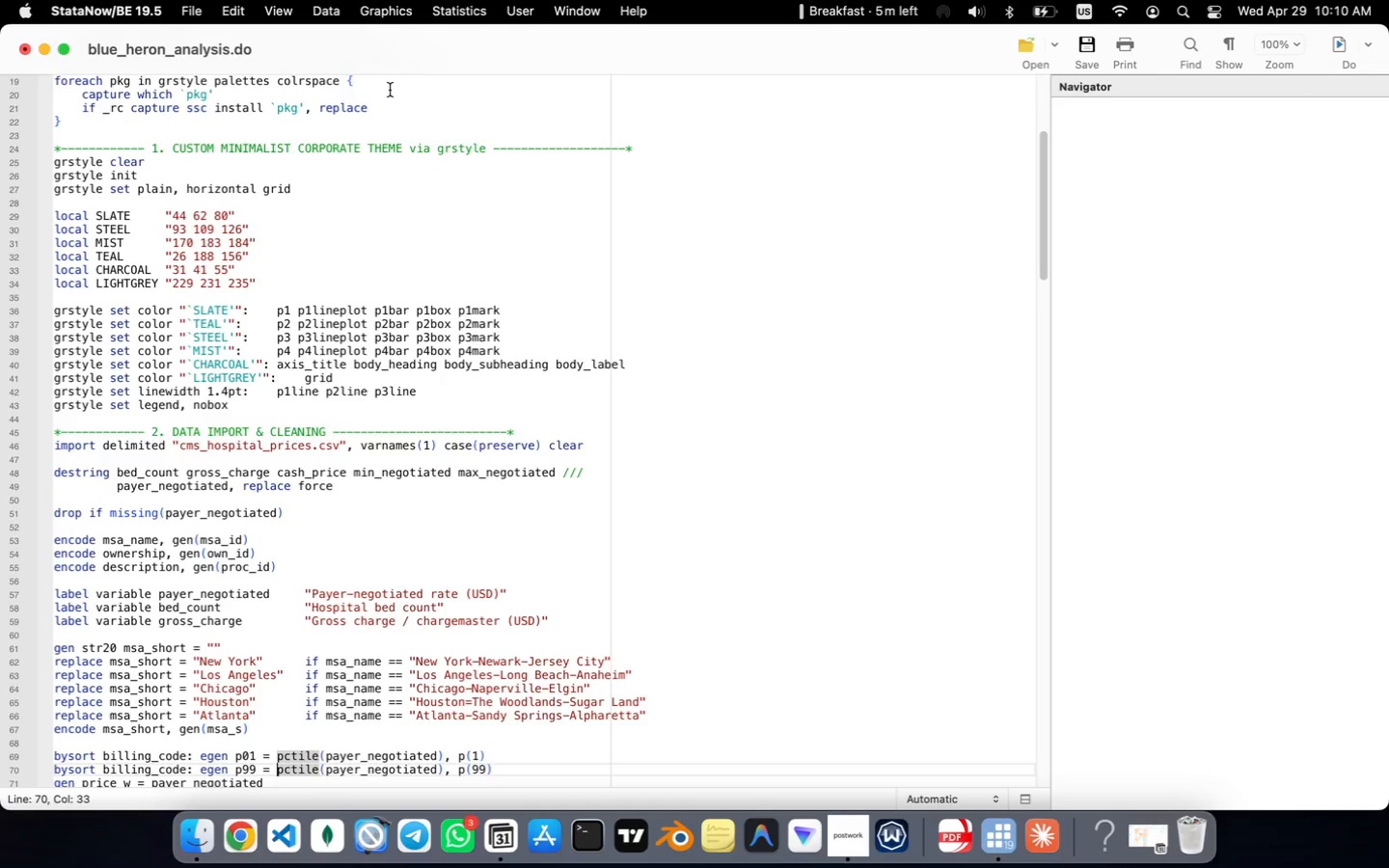 
key(ArrowDown)
 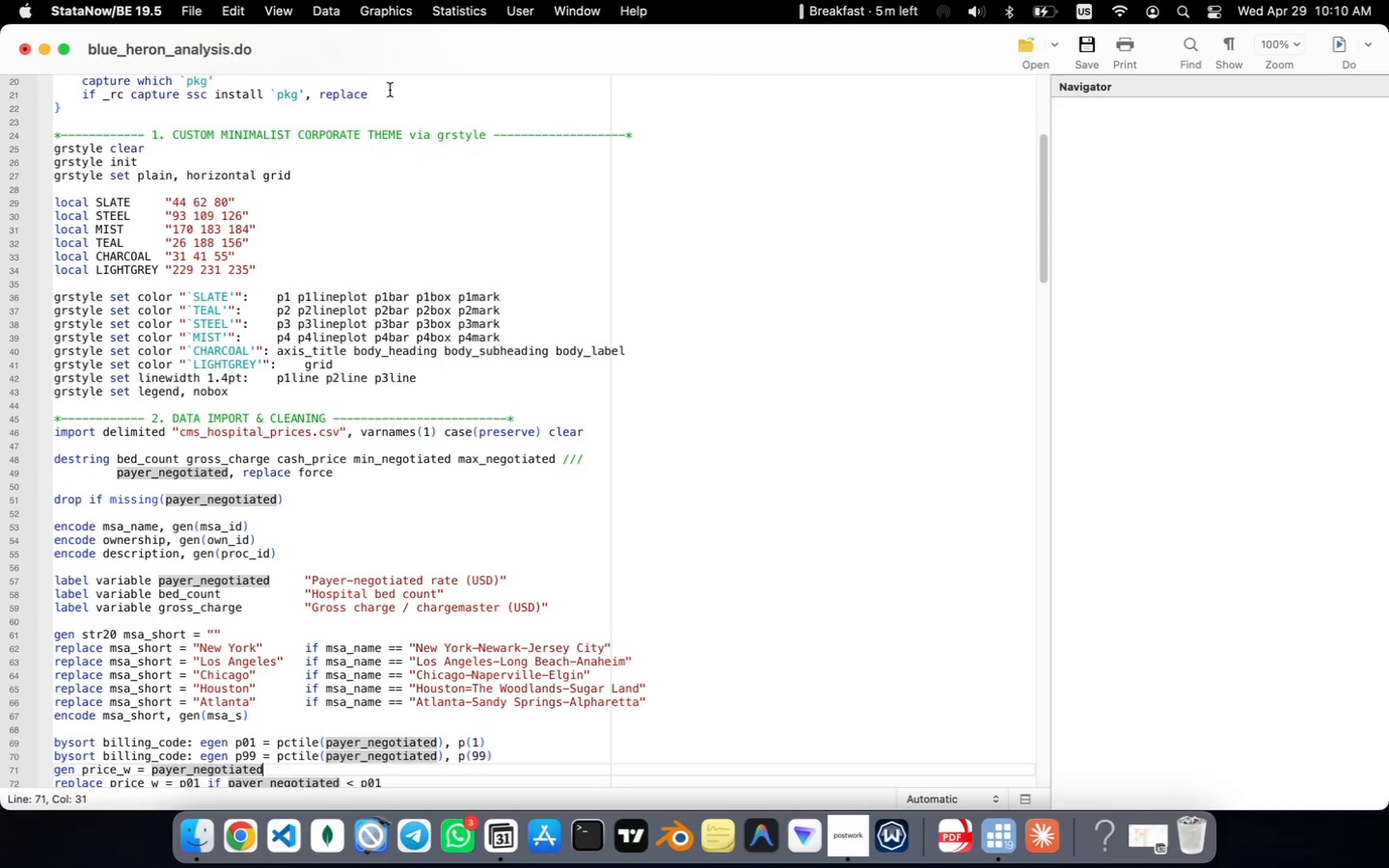 
key(ArrowDown)
 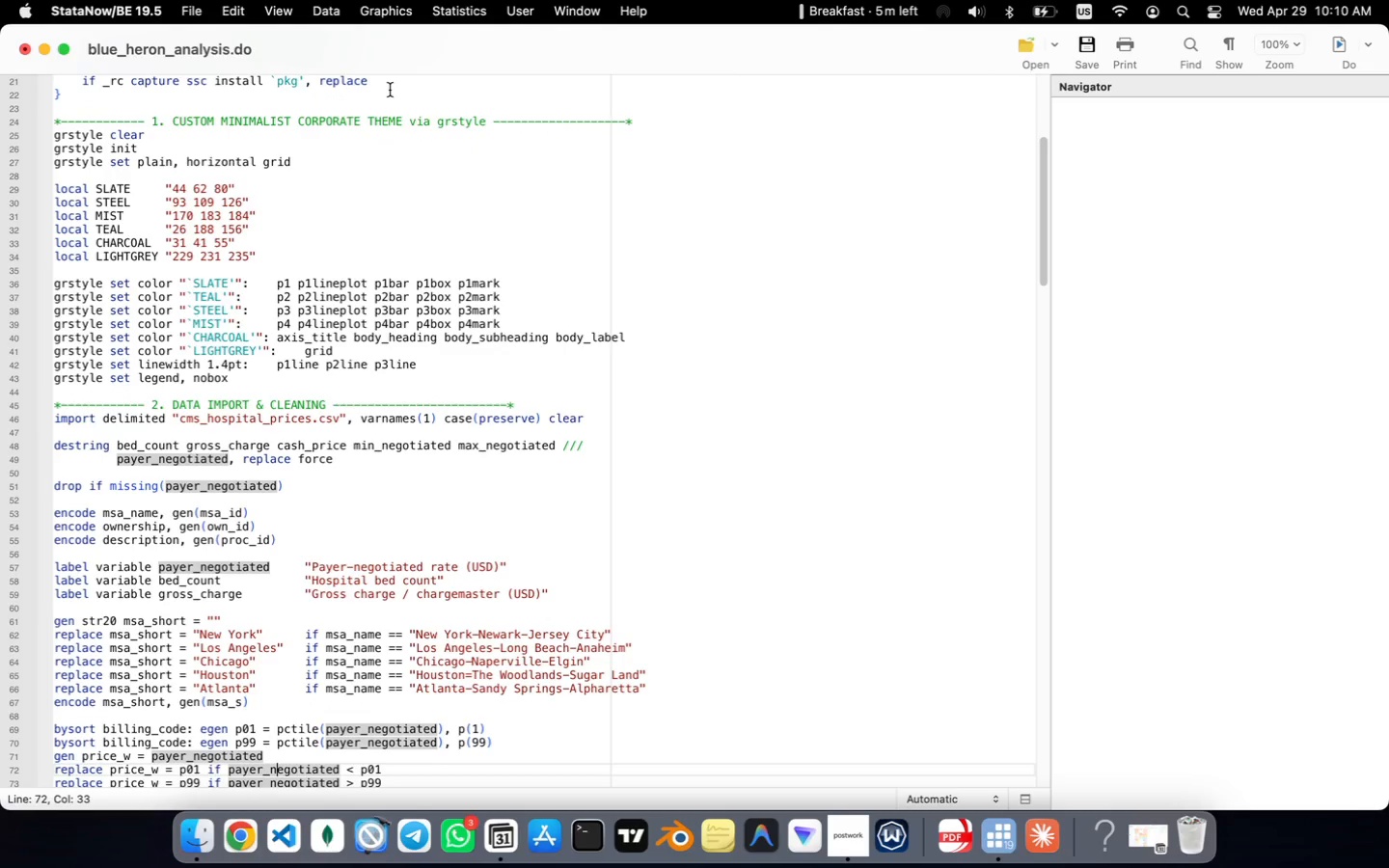 
key(ArrowDown)
 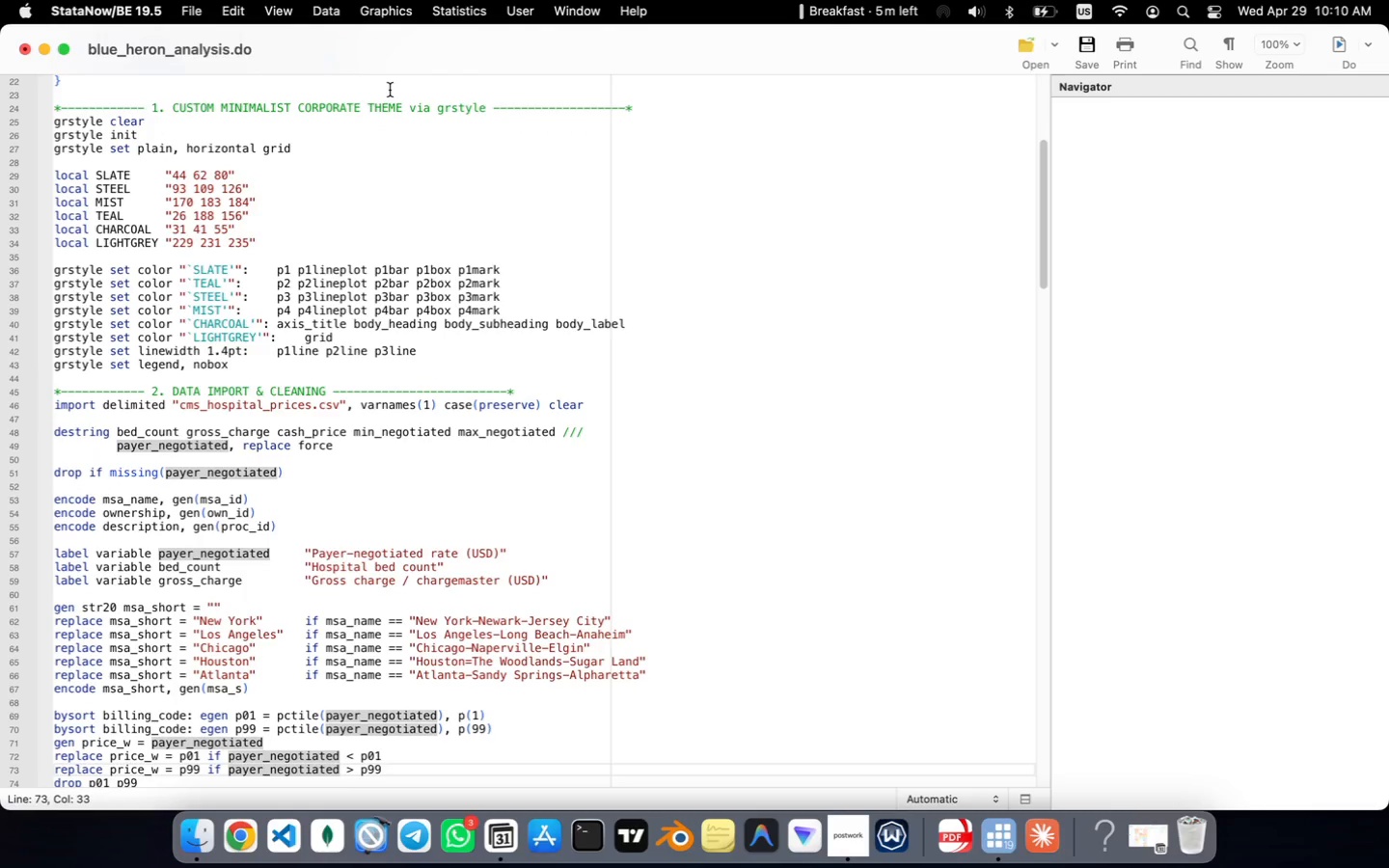 
key(ArrowDown)
 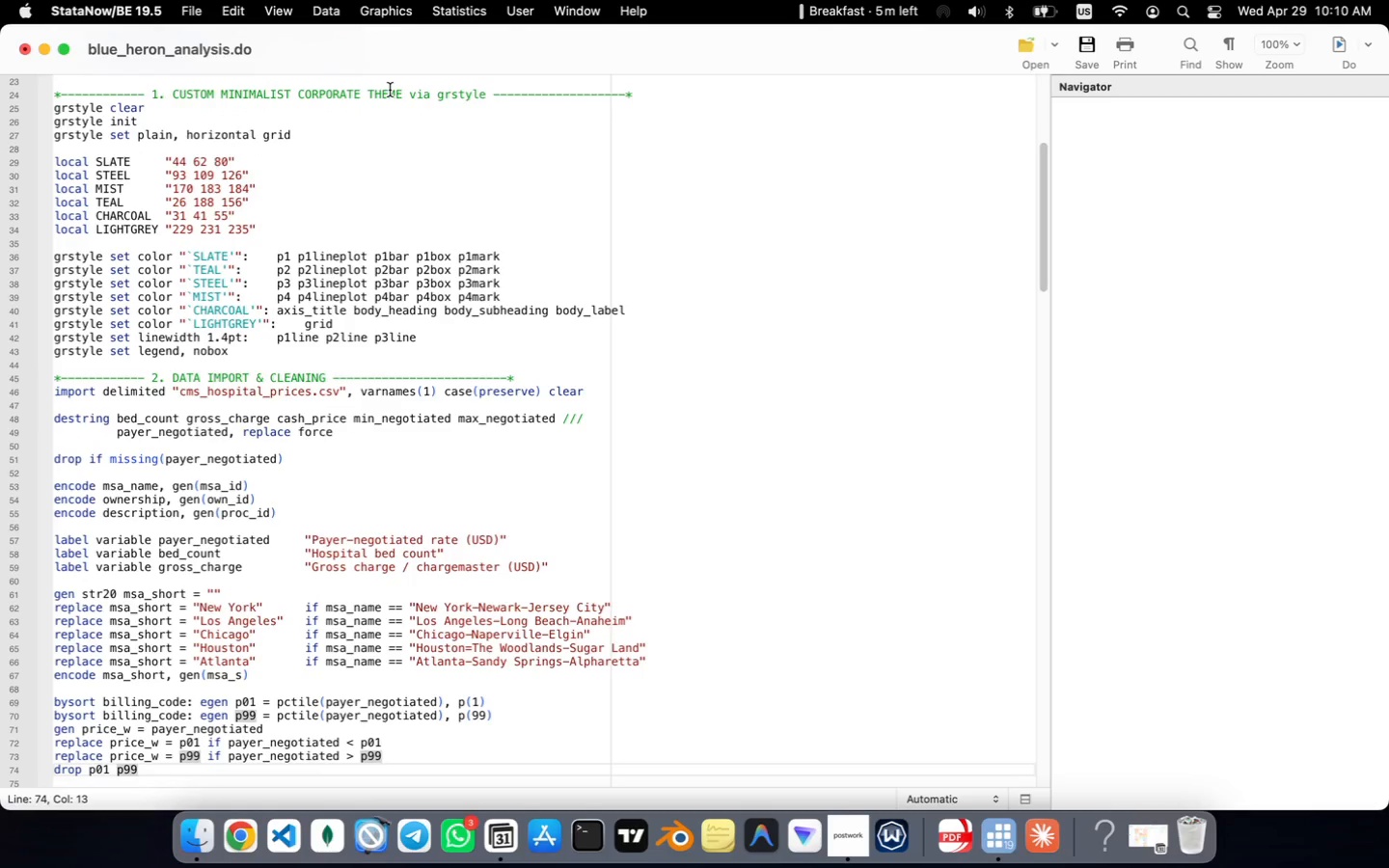 
key(ArrowDown)
 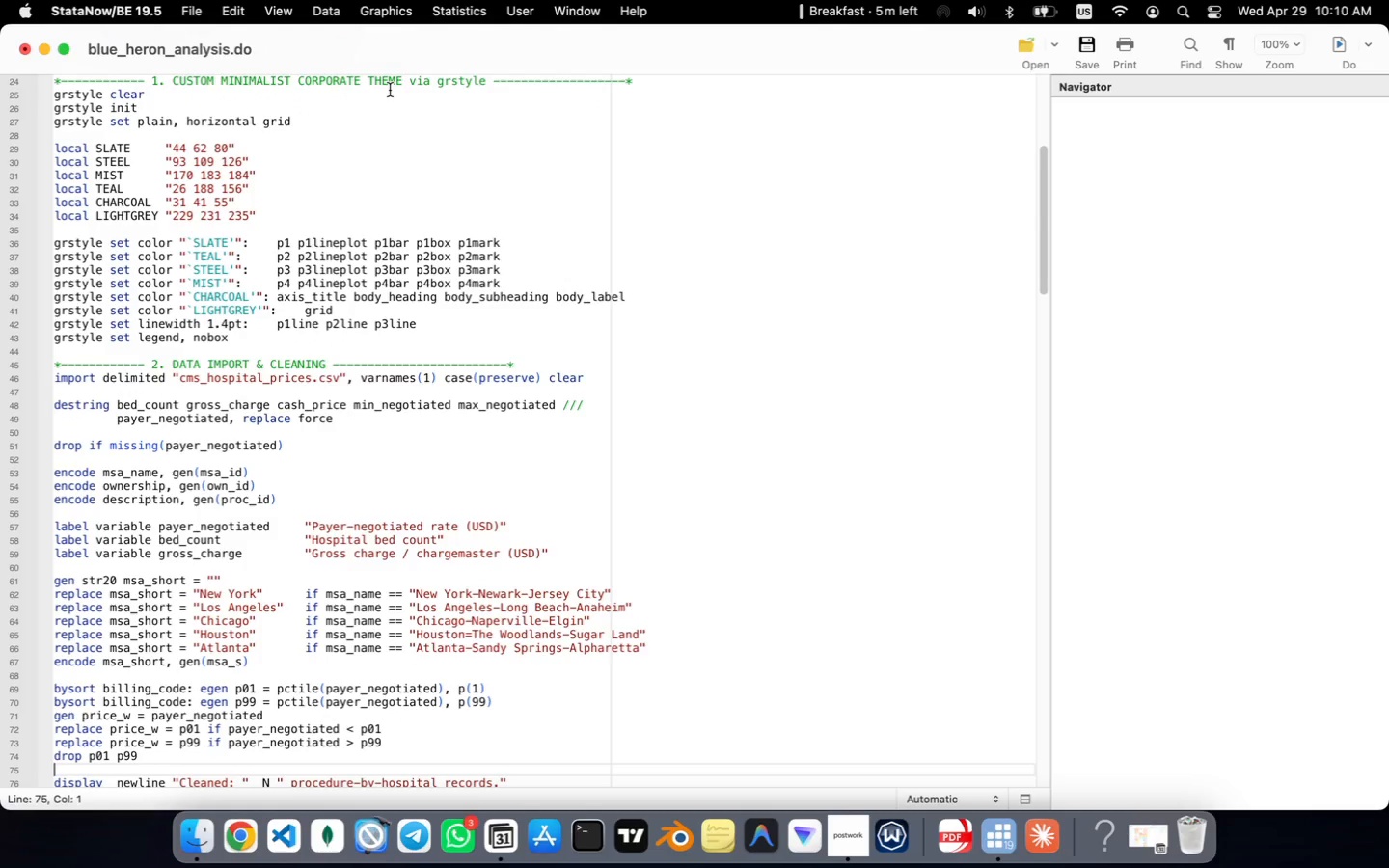 
key(ArrowDown)
 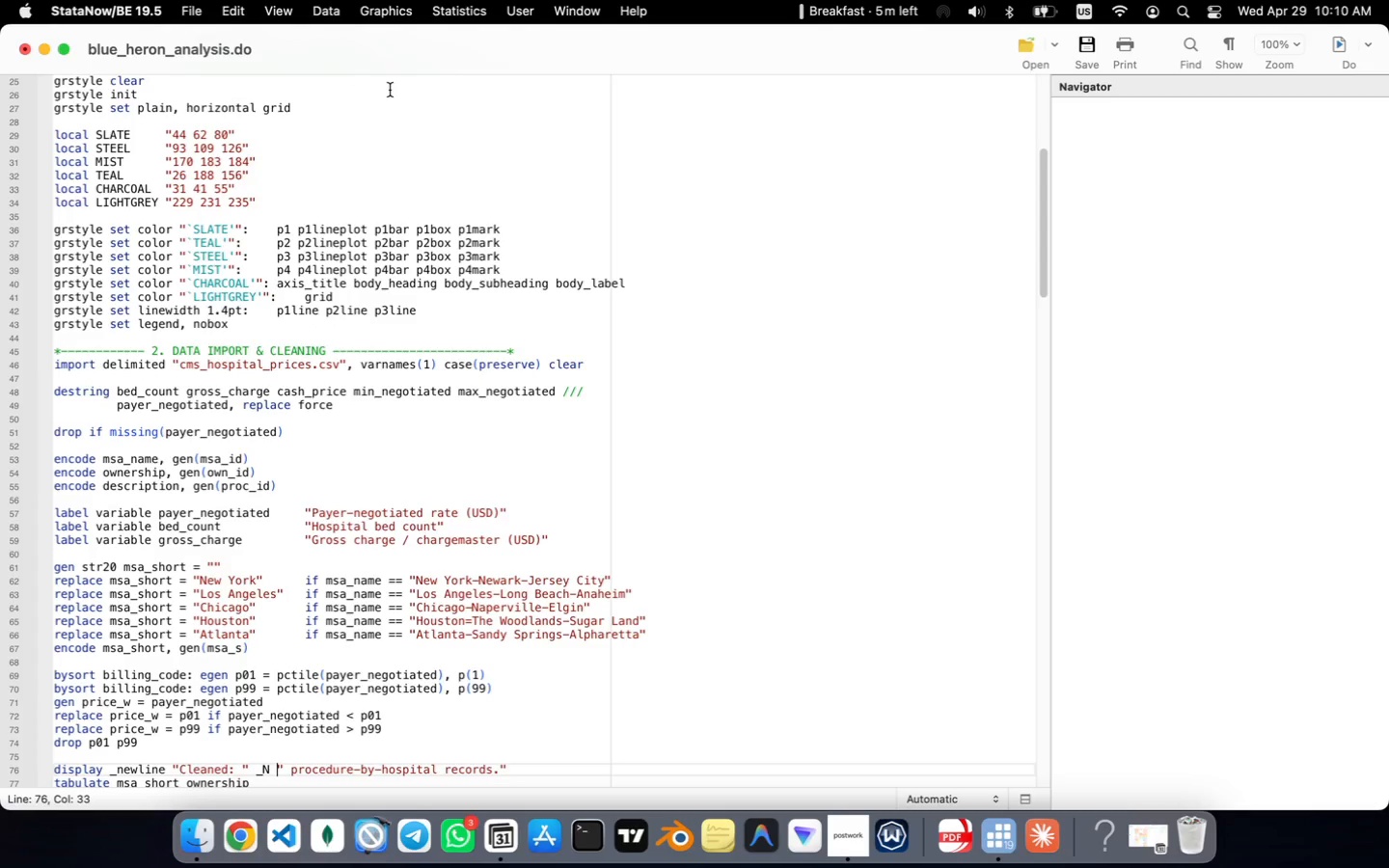 
key(ArrowDown)
 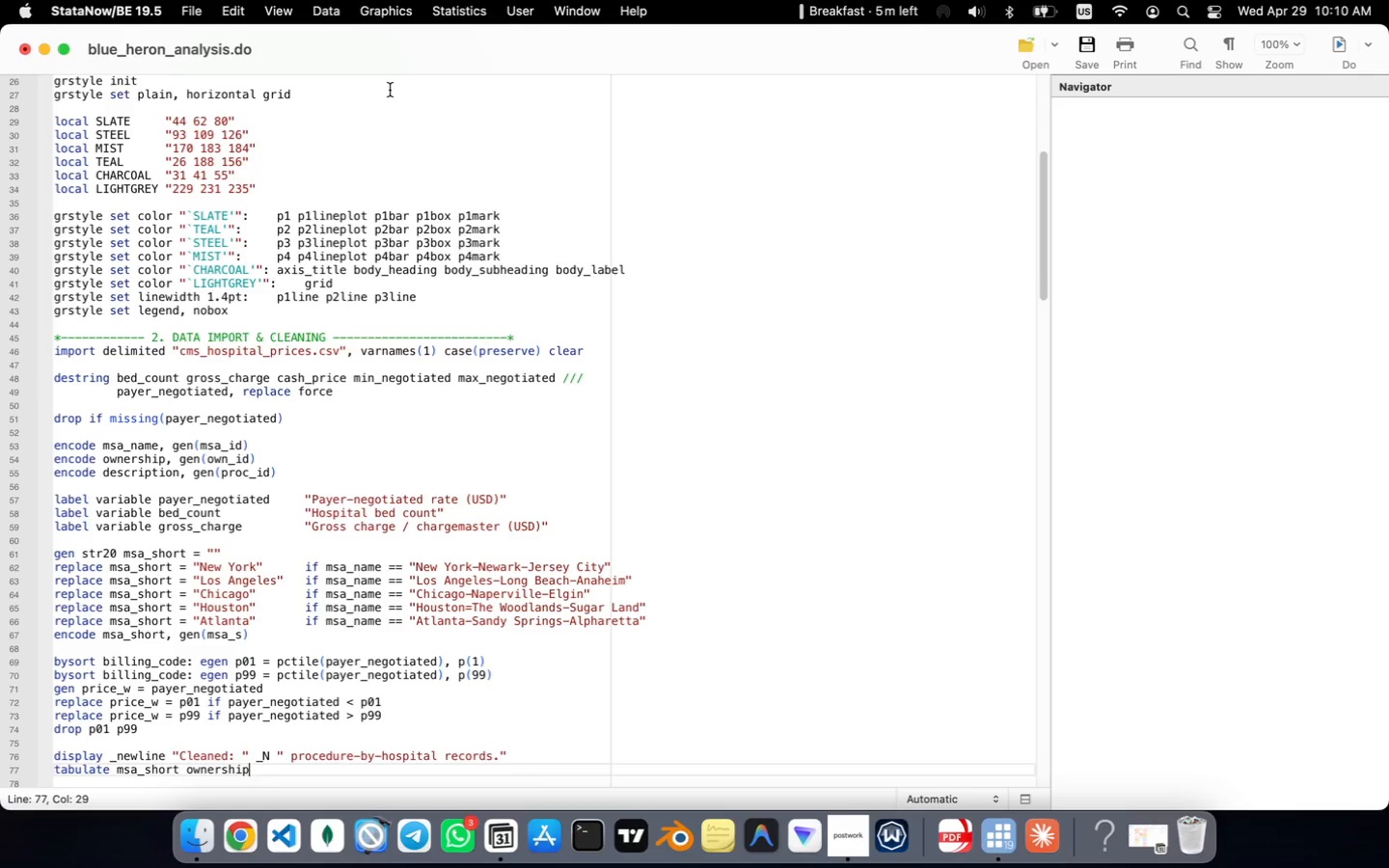 
key(ArrowDown)
 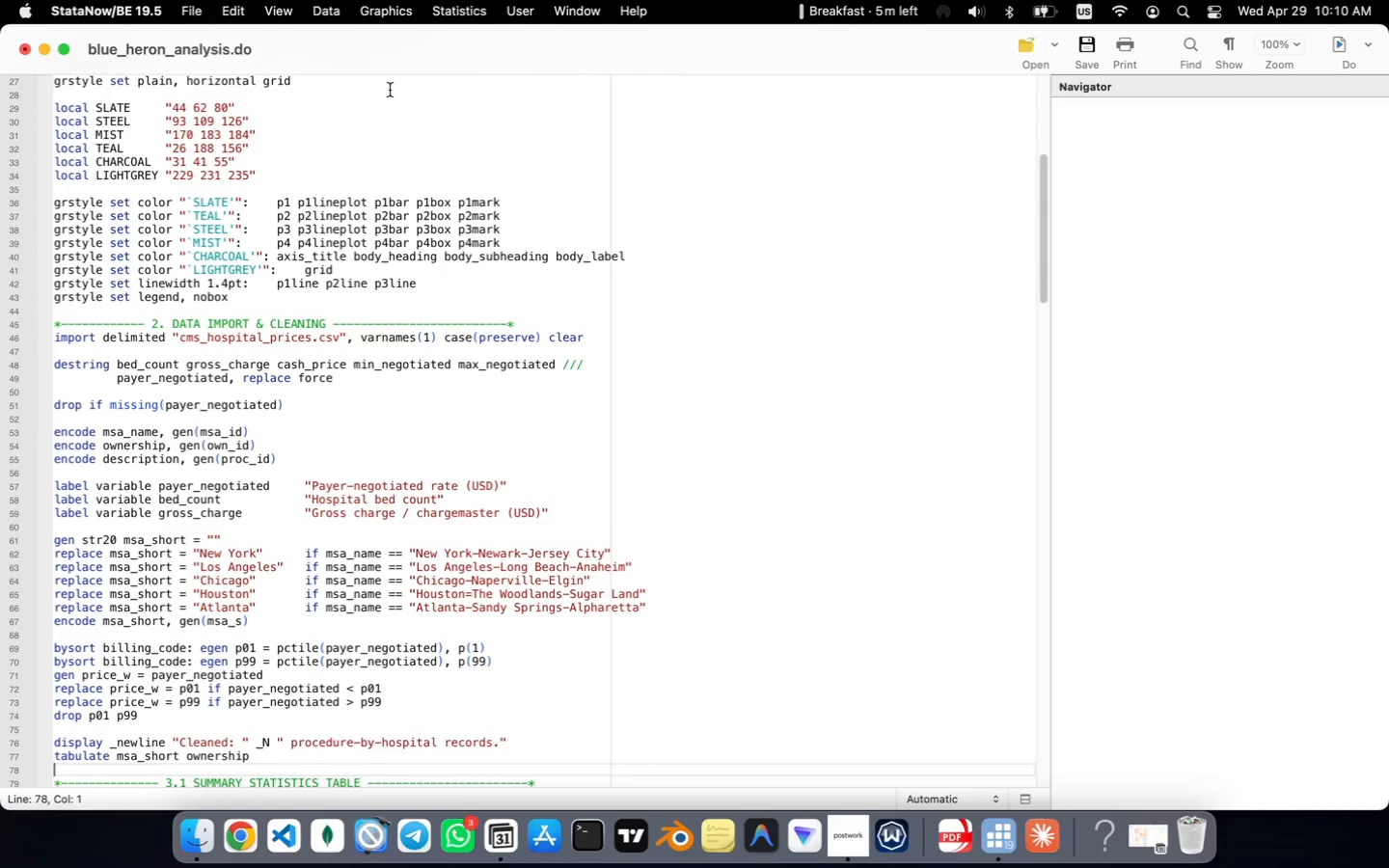 
key(ArrowDown)
 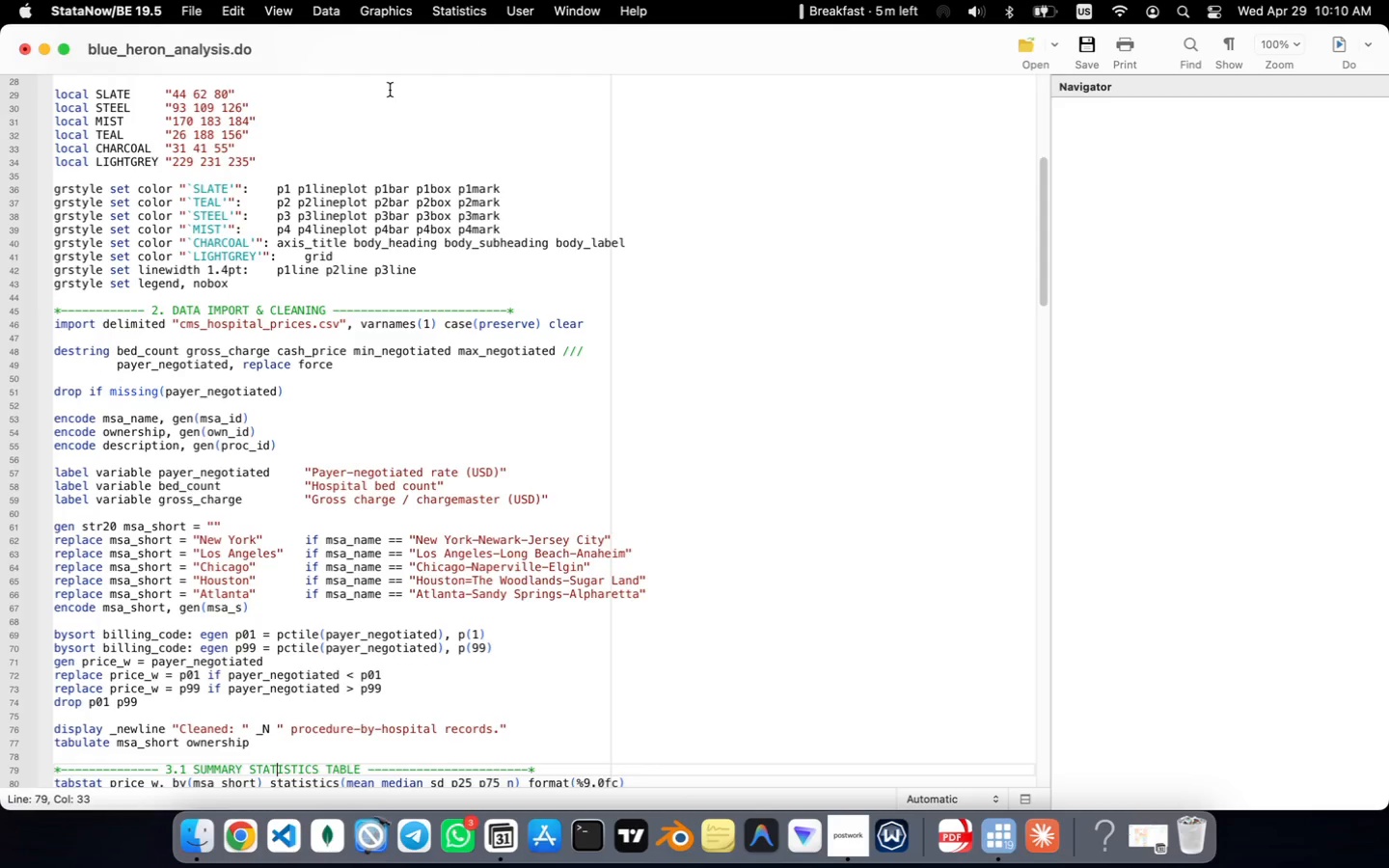 
key(ArrowDown)
 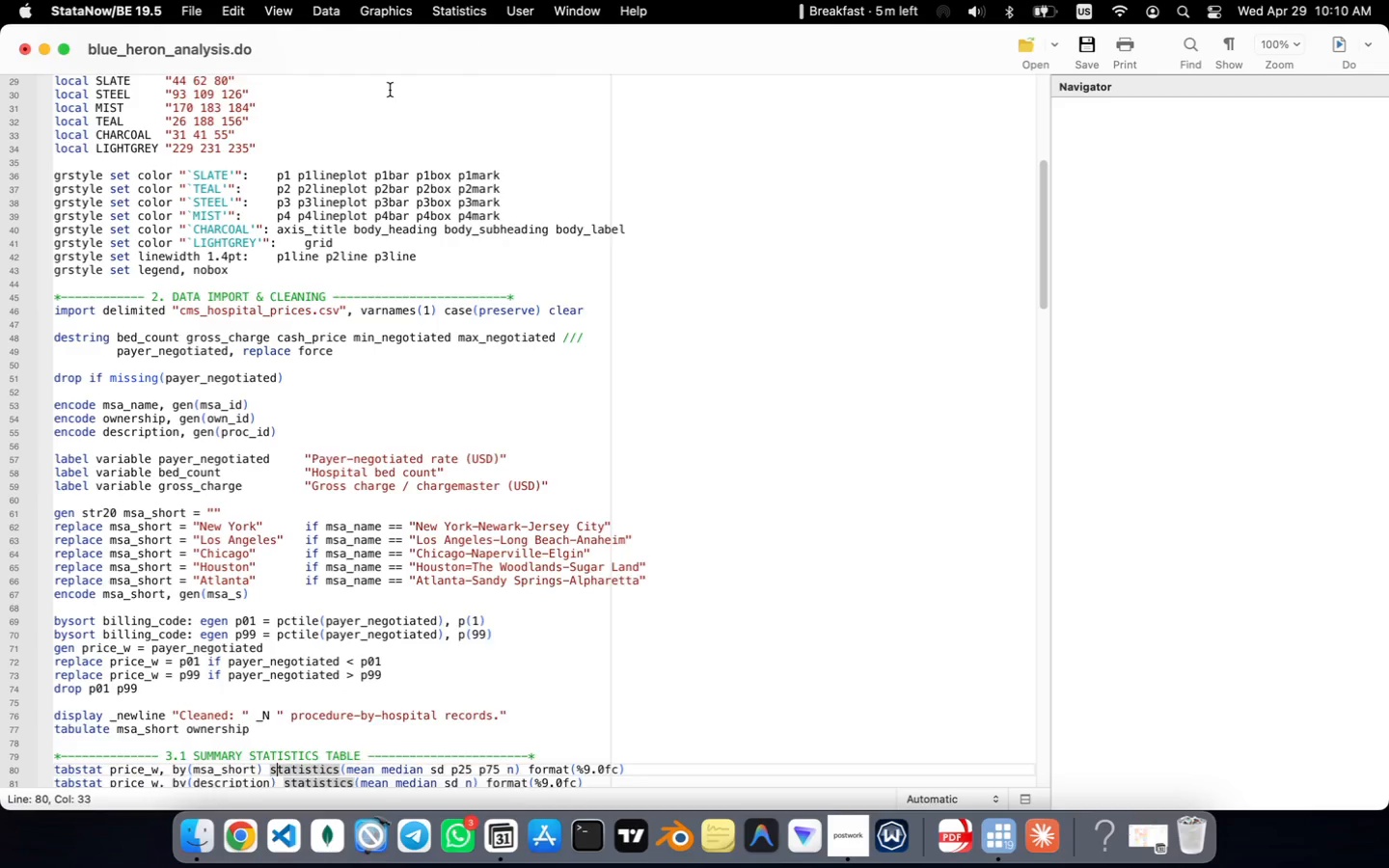 
key(ArrowDown)
 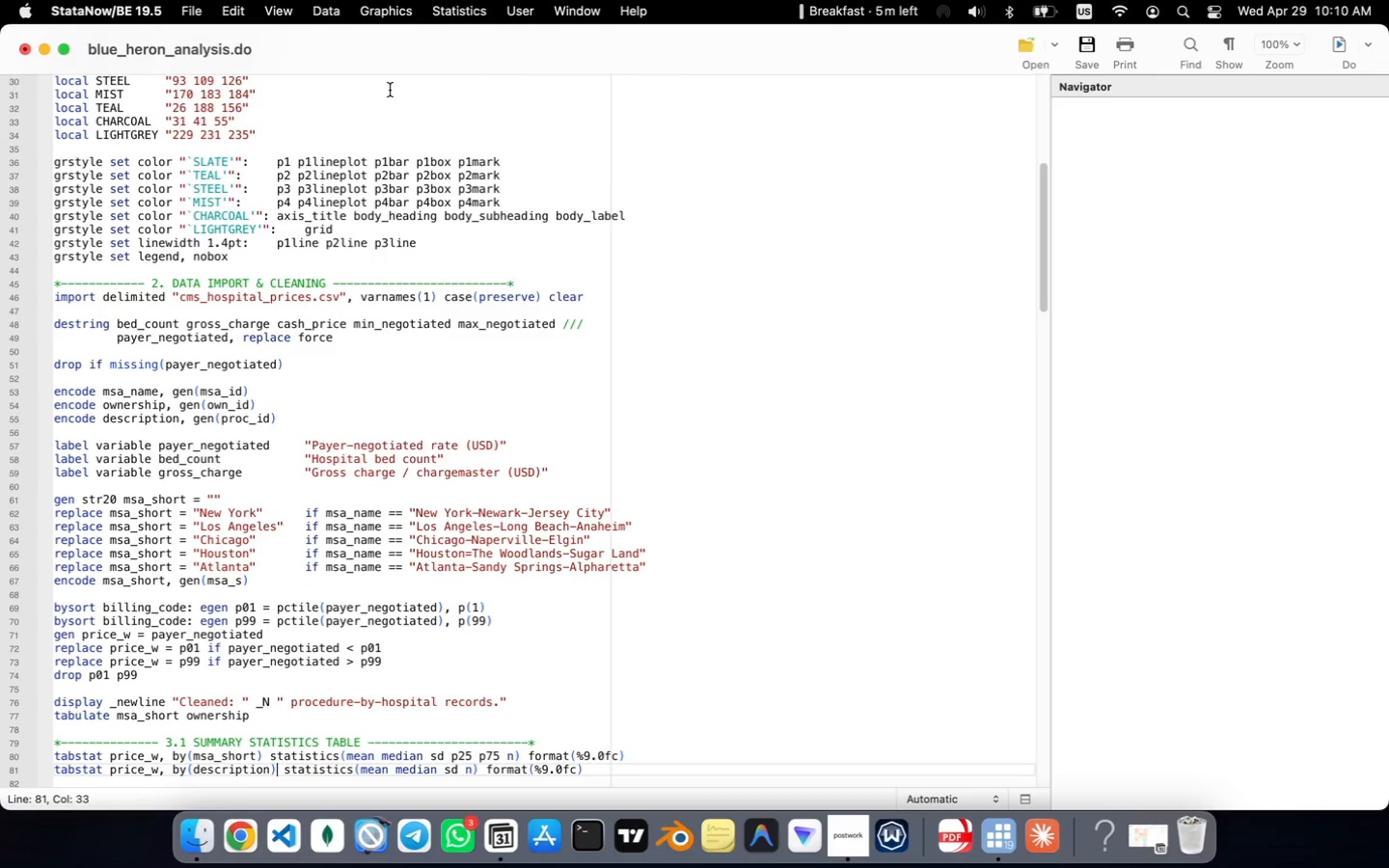 
key(ArrowDown)
 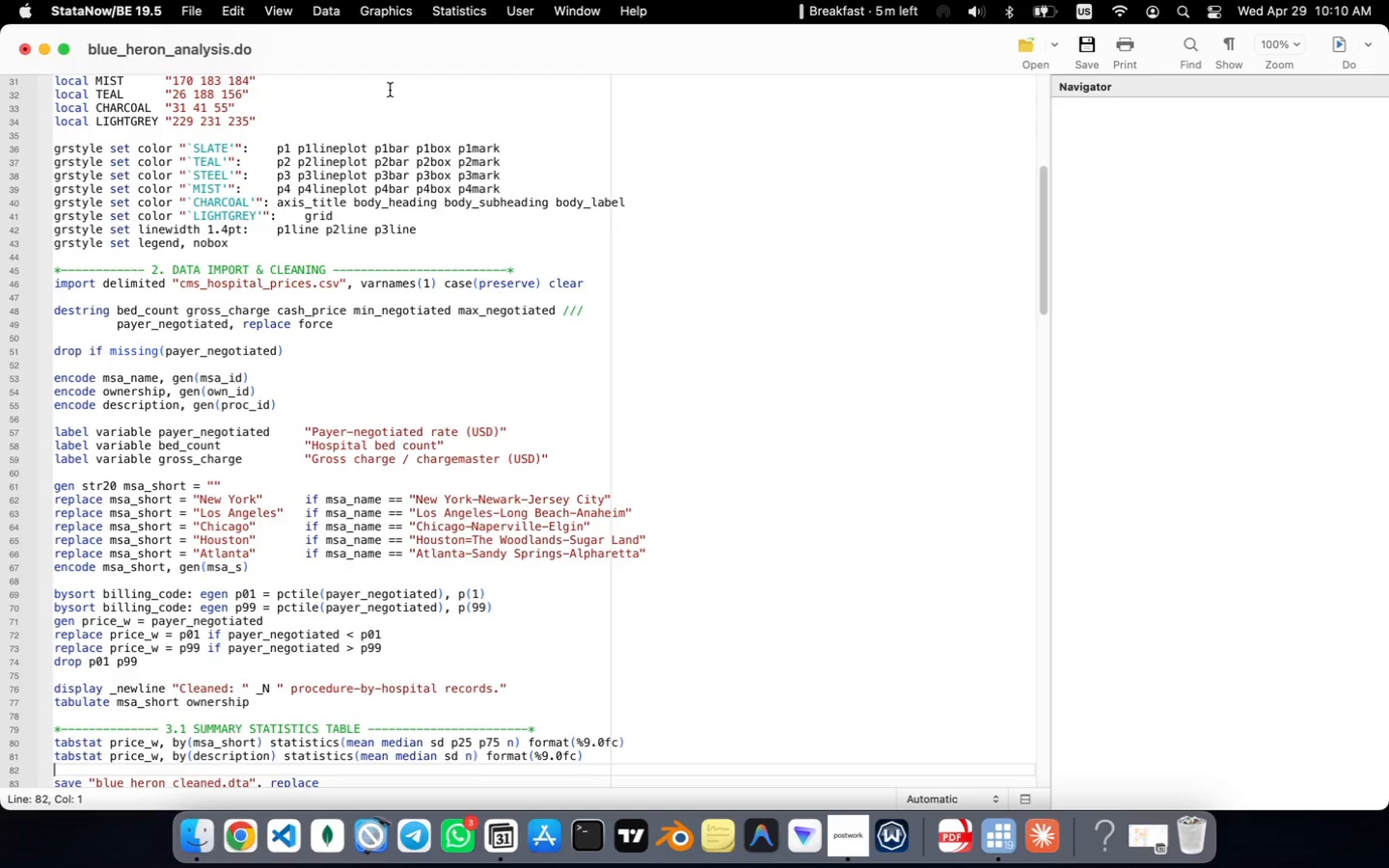 
key(ArrowDown)
 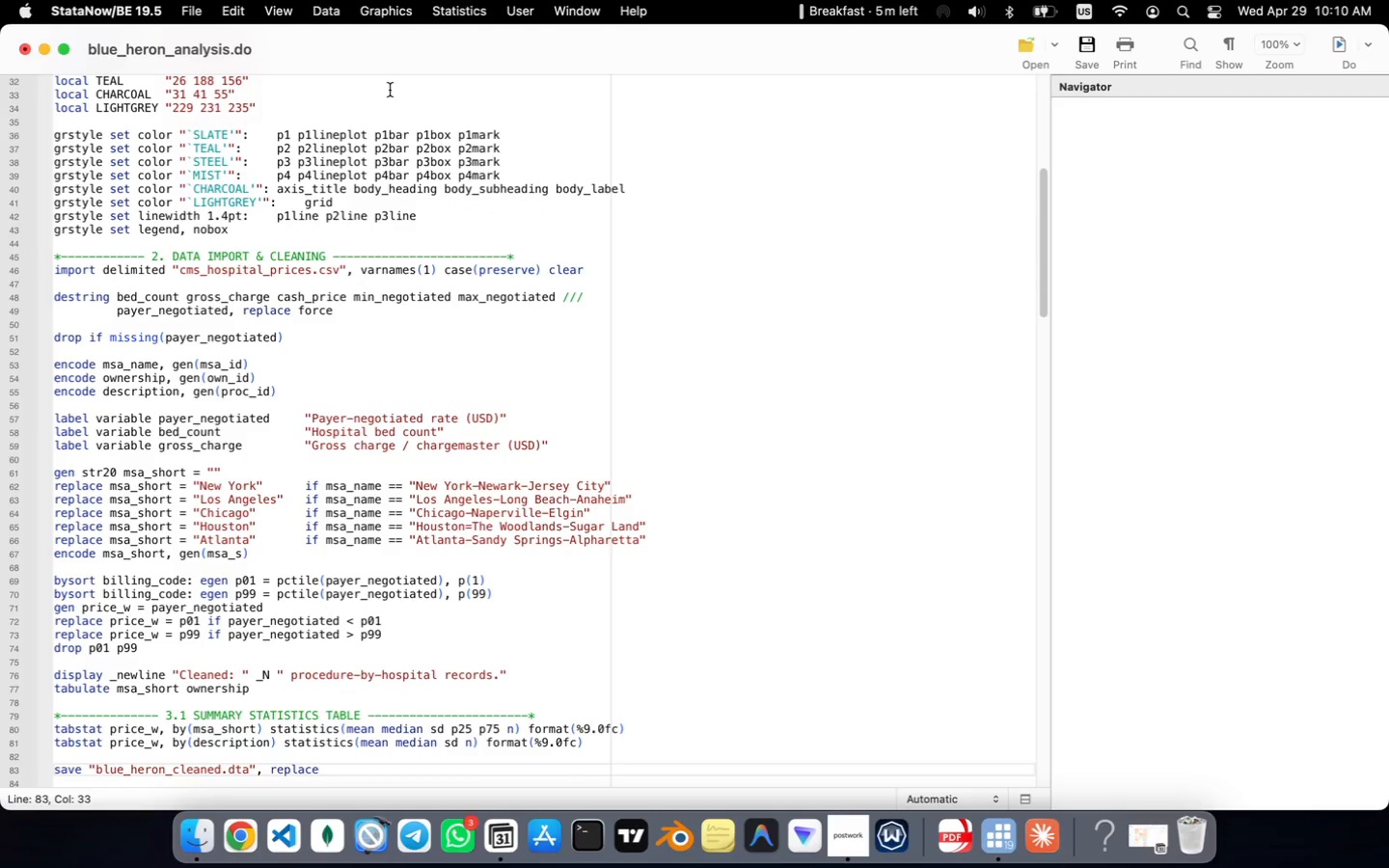 
key(ArrowDown)
 